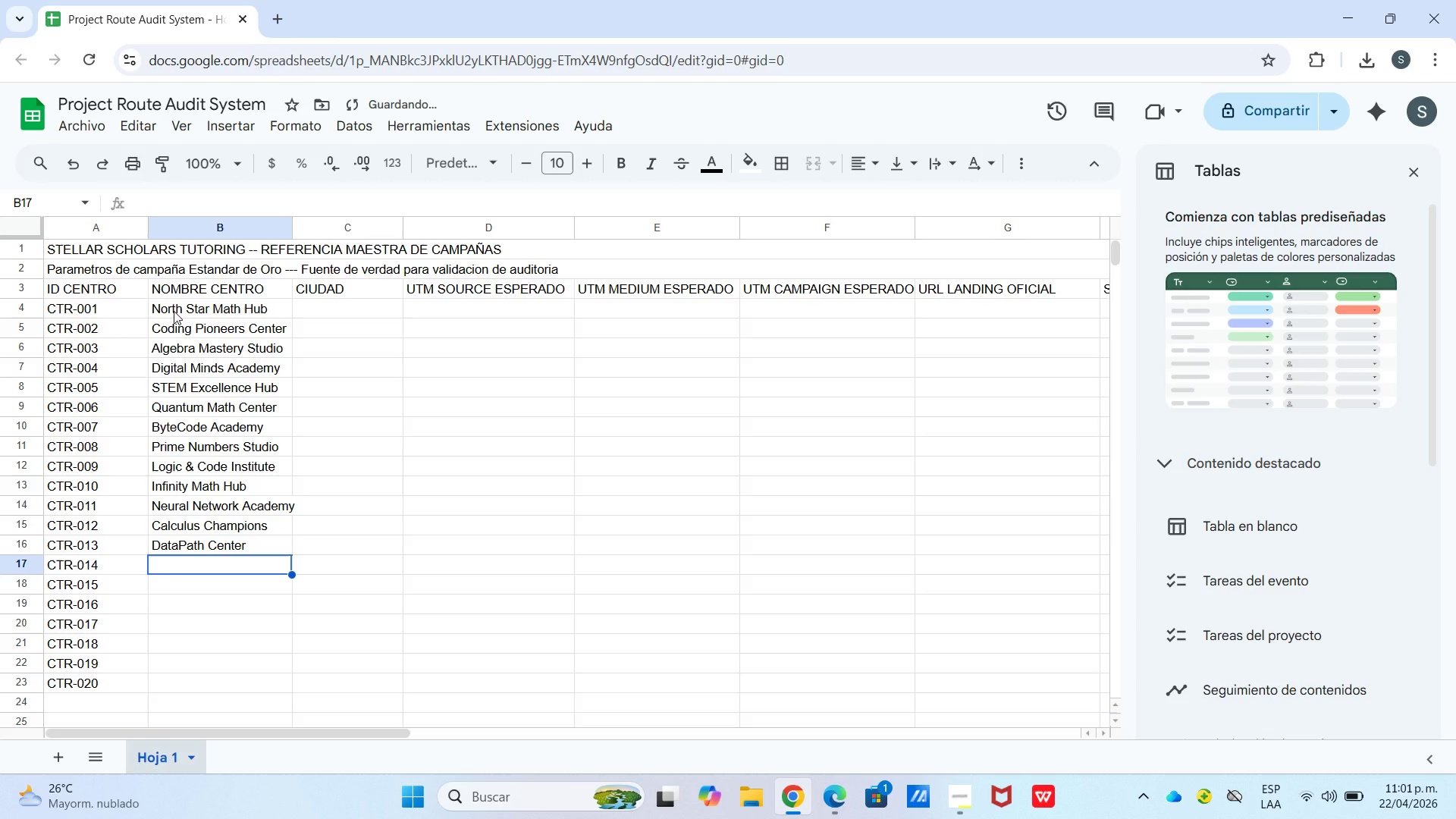 
type(MathCraft Studio)
 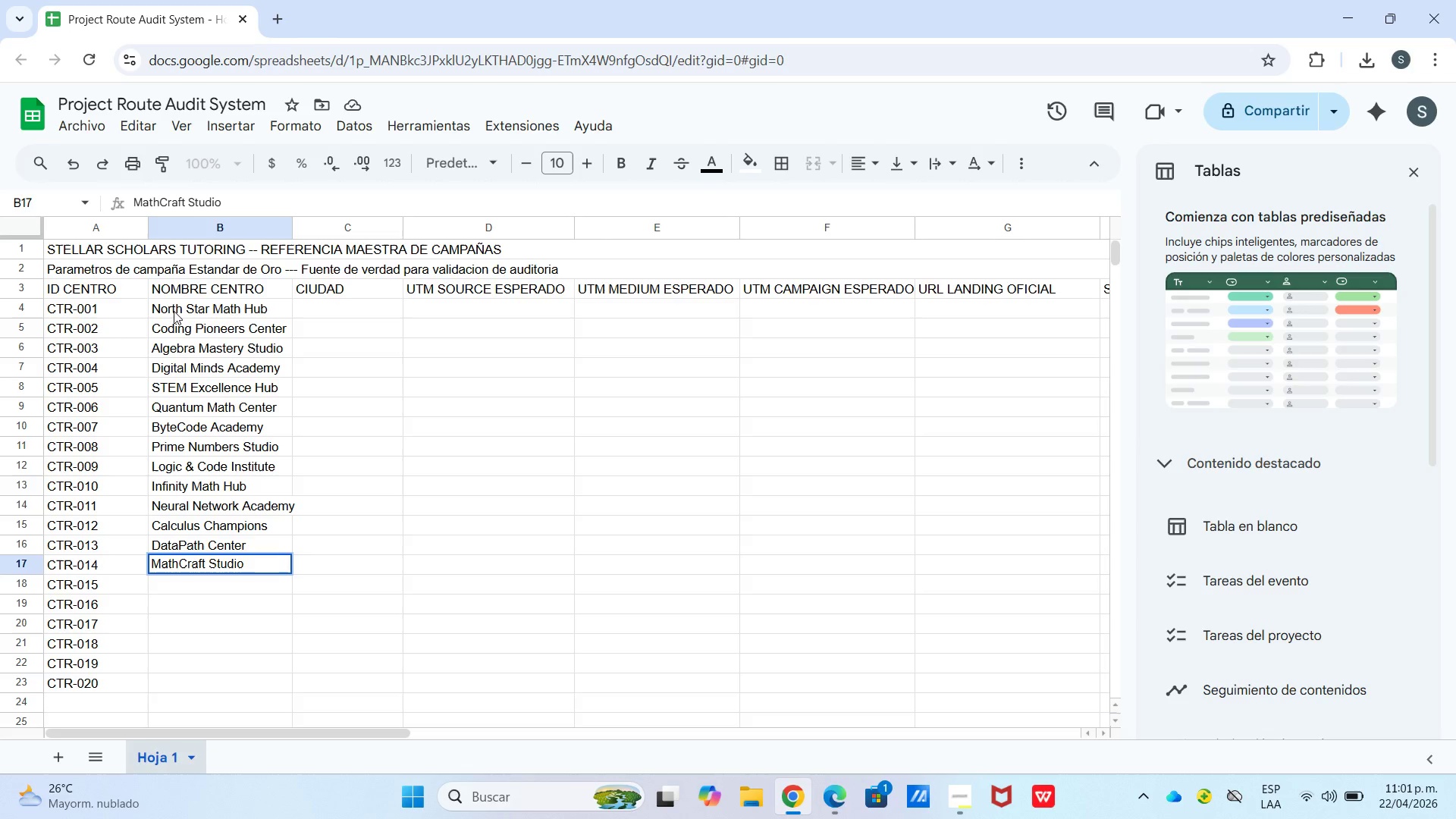 
key(Enter)
 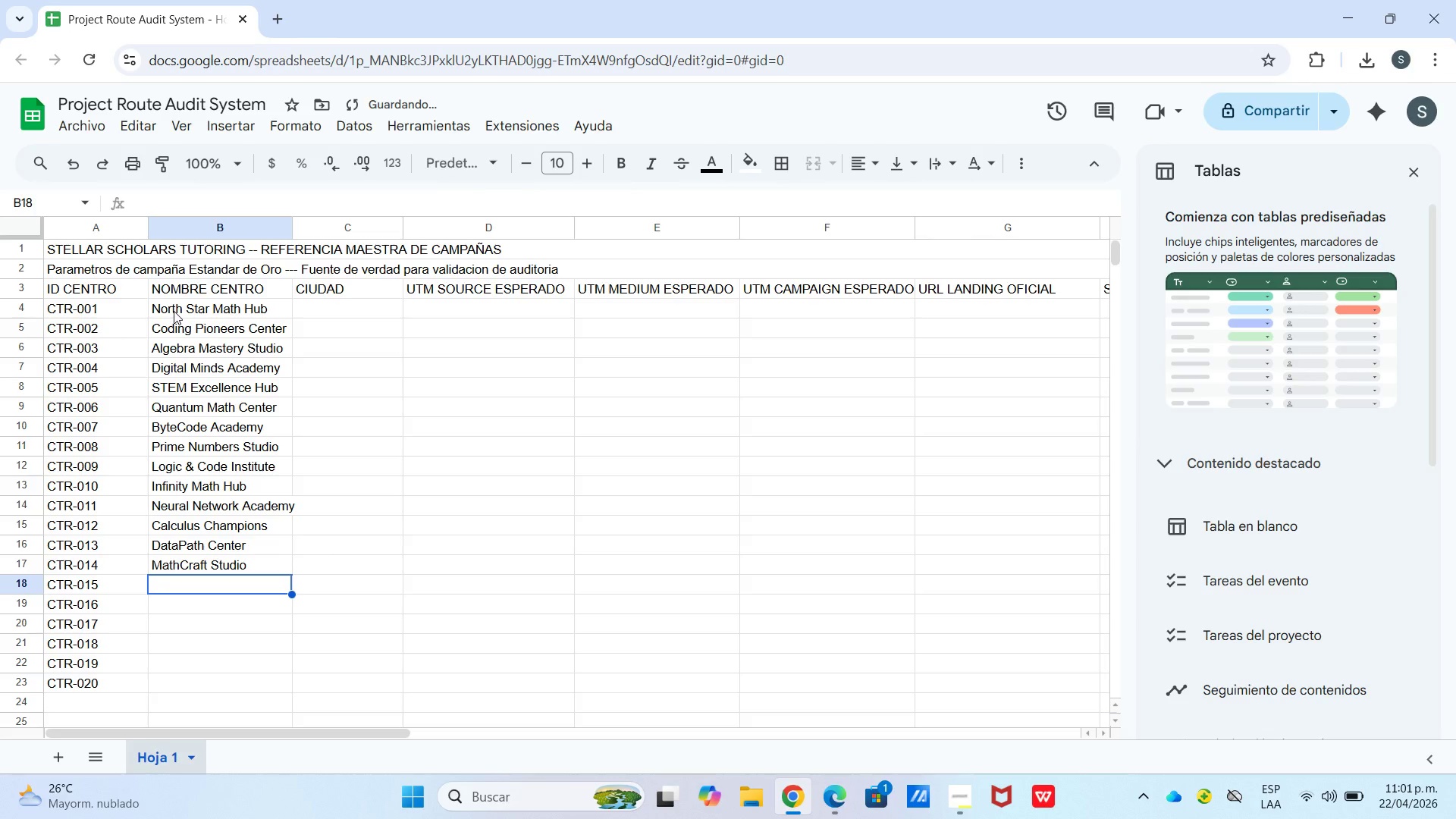 
type(Algorith)
 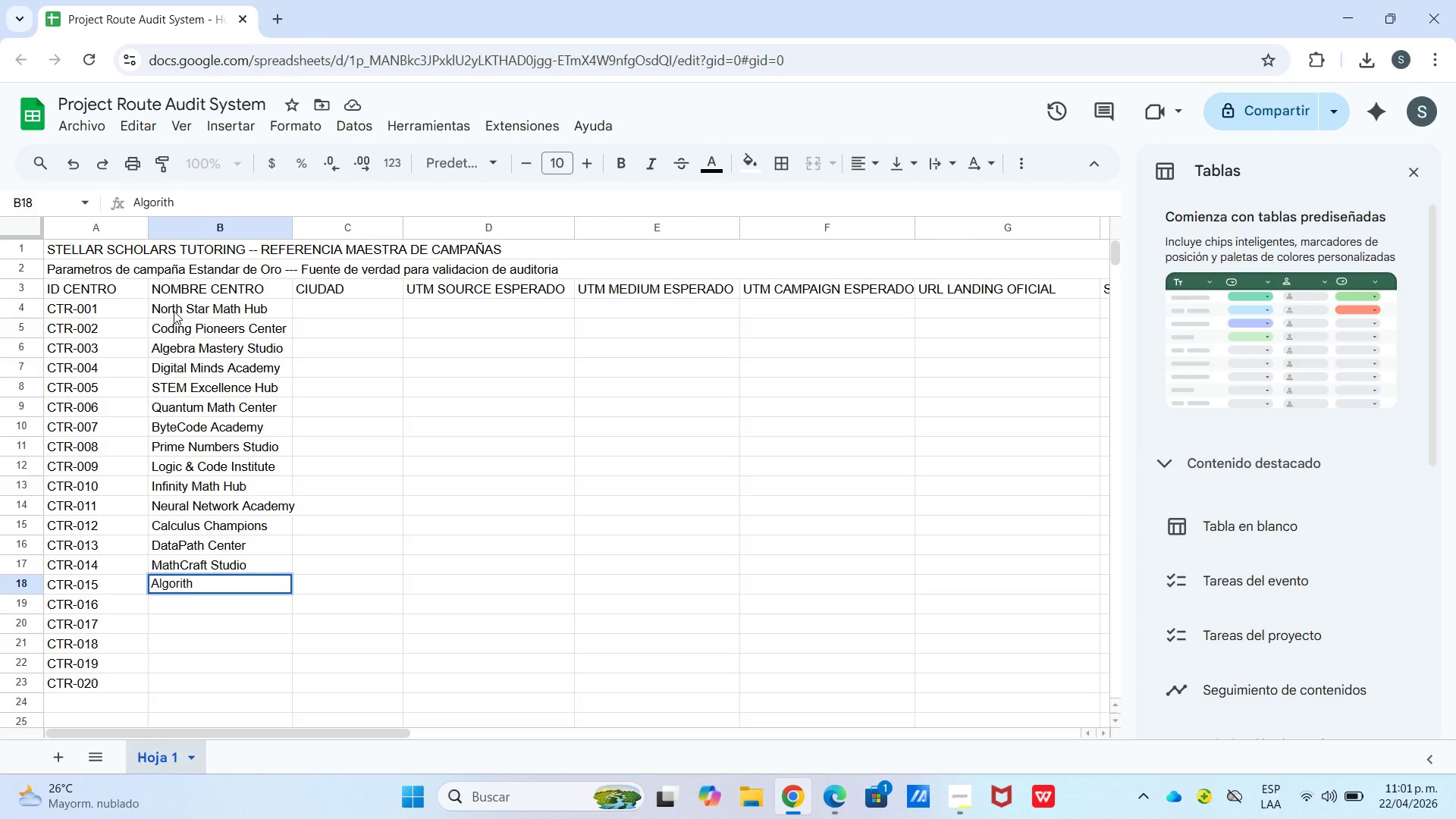 
type(m Hub)
 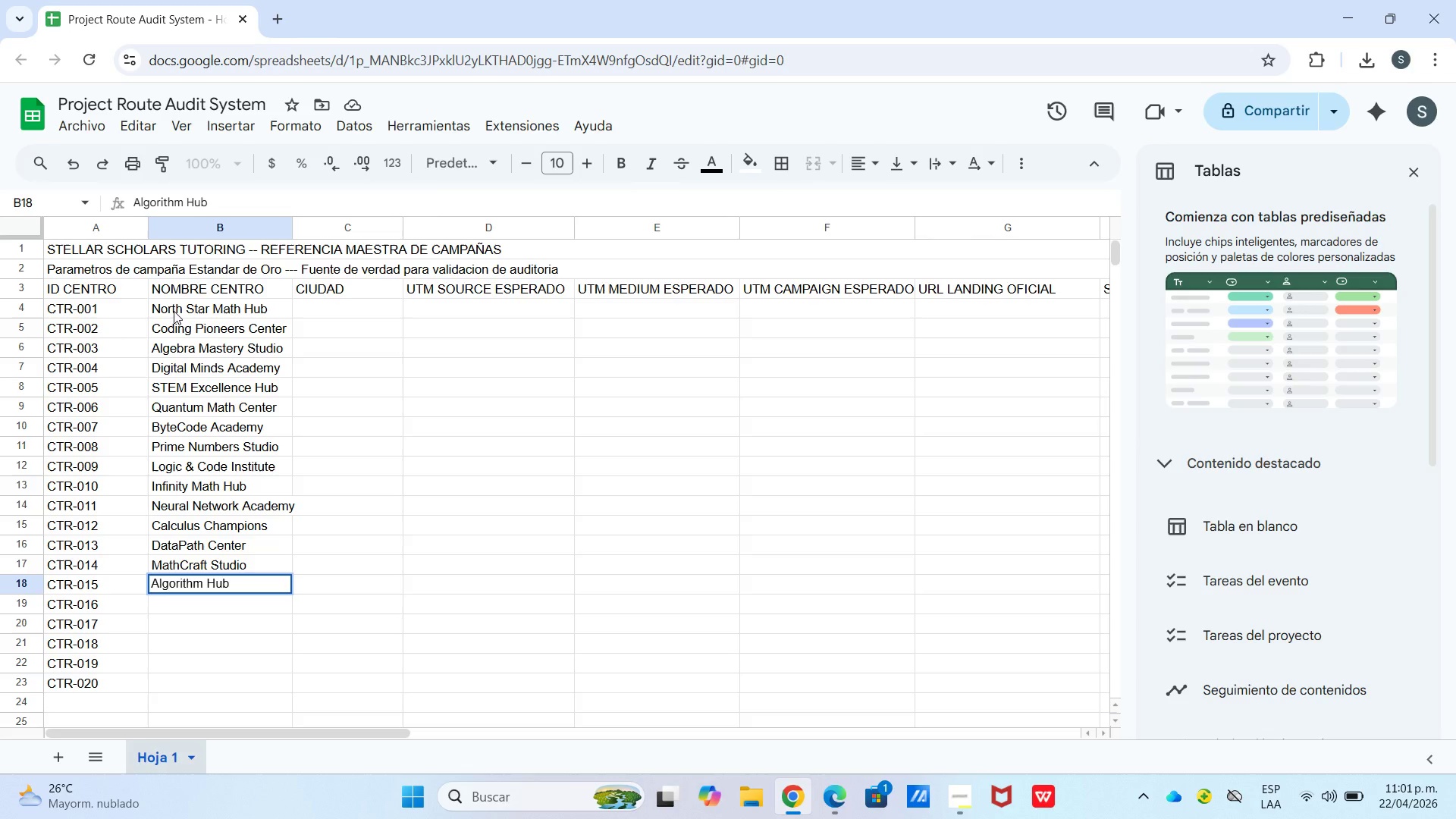 
key(Enter)
 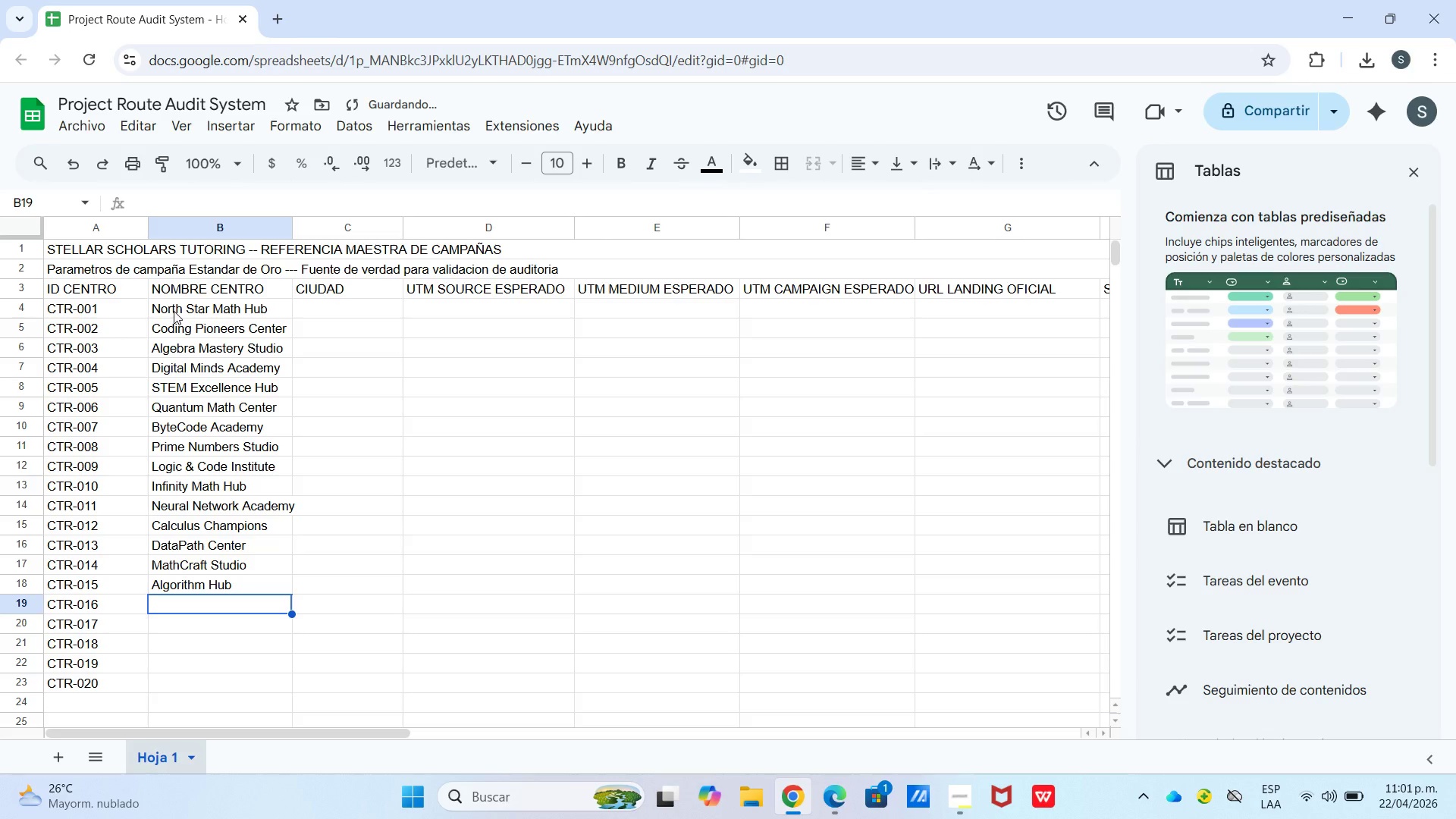 
type(Variables Academy )
key(Backspace)
 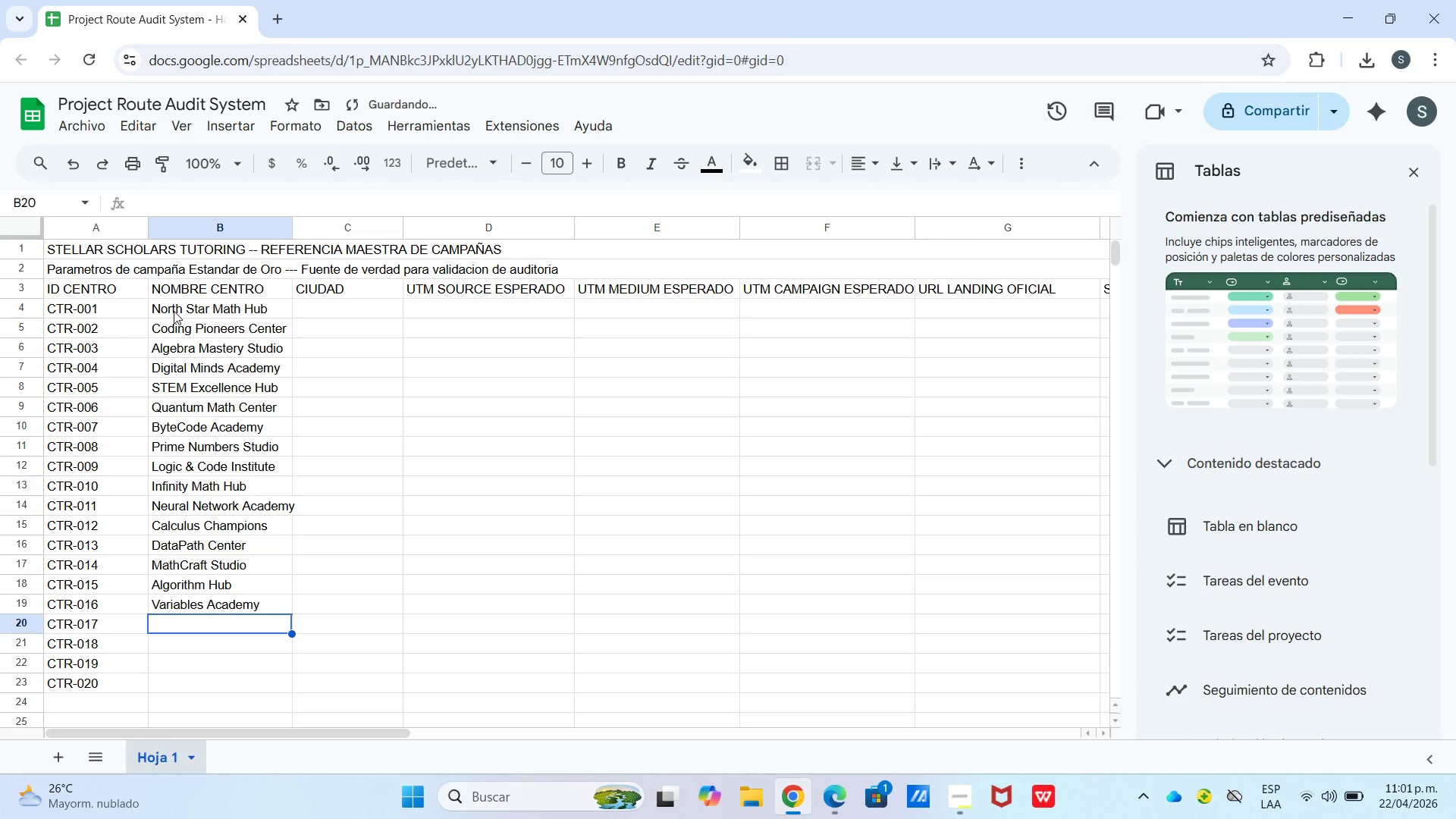 
 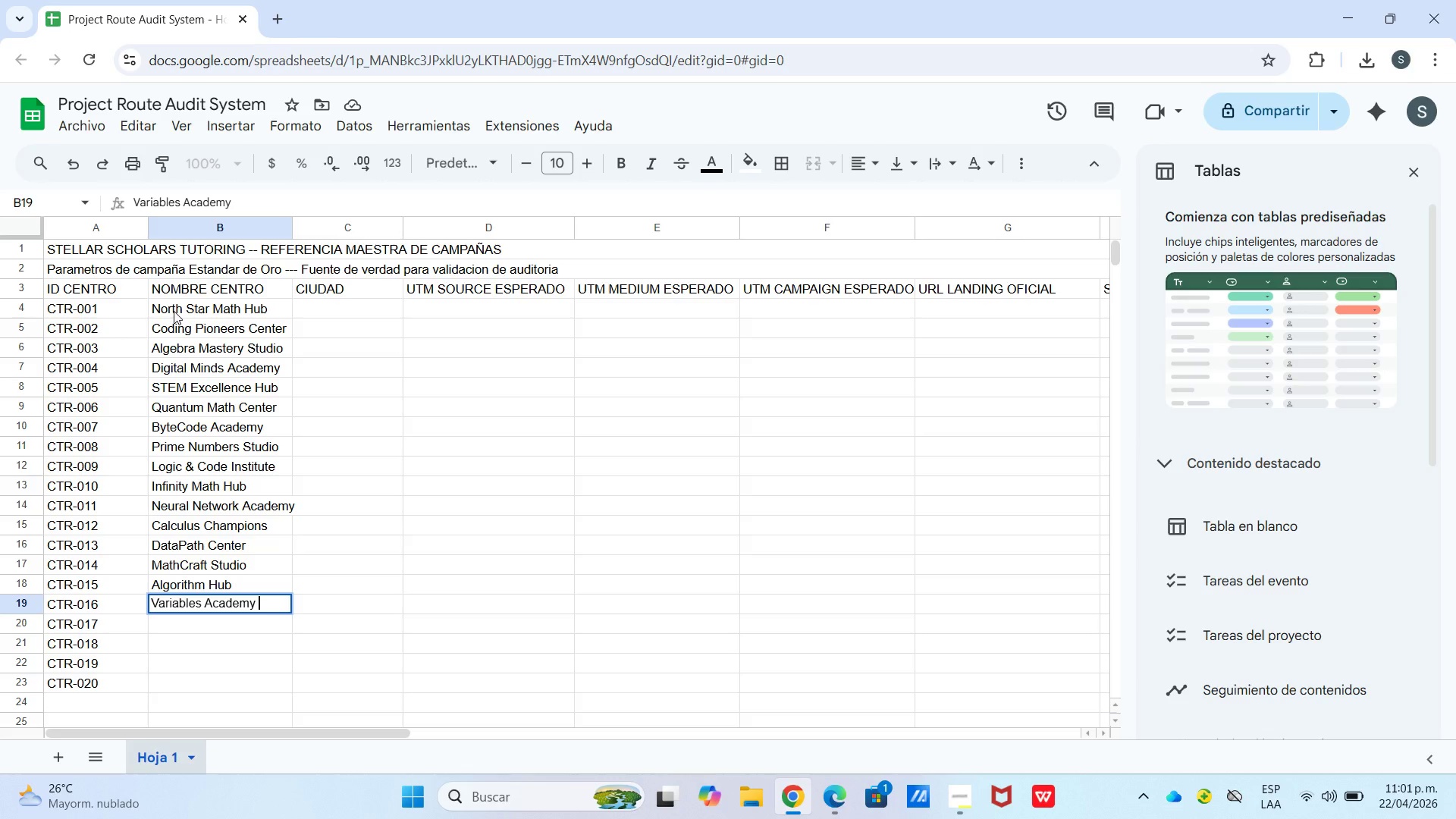 
key(Enter)
 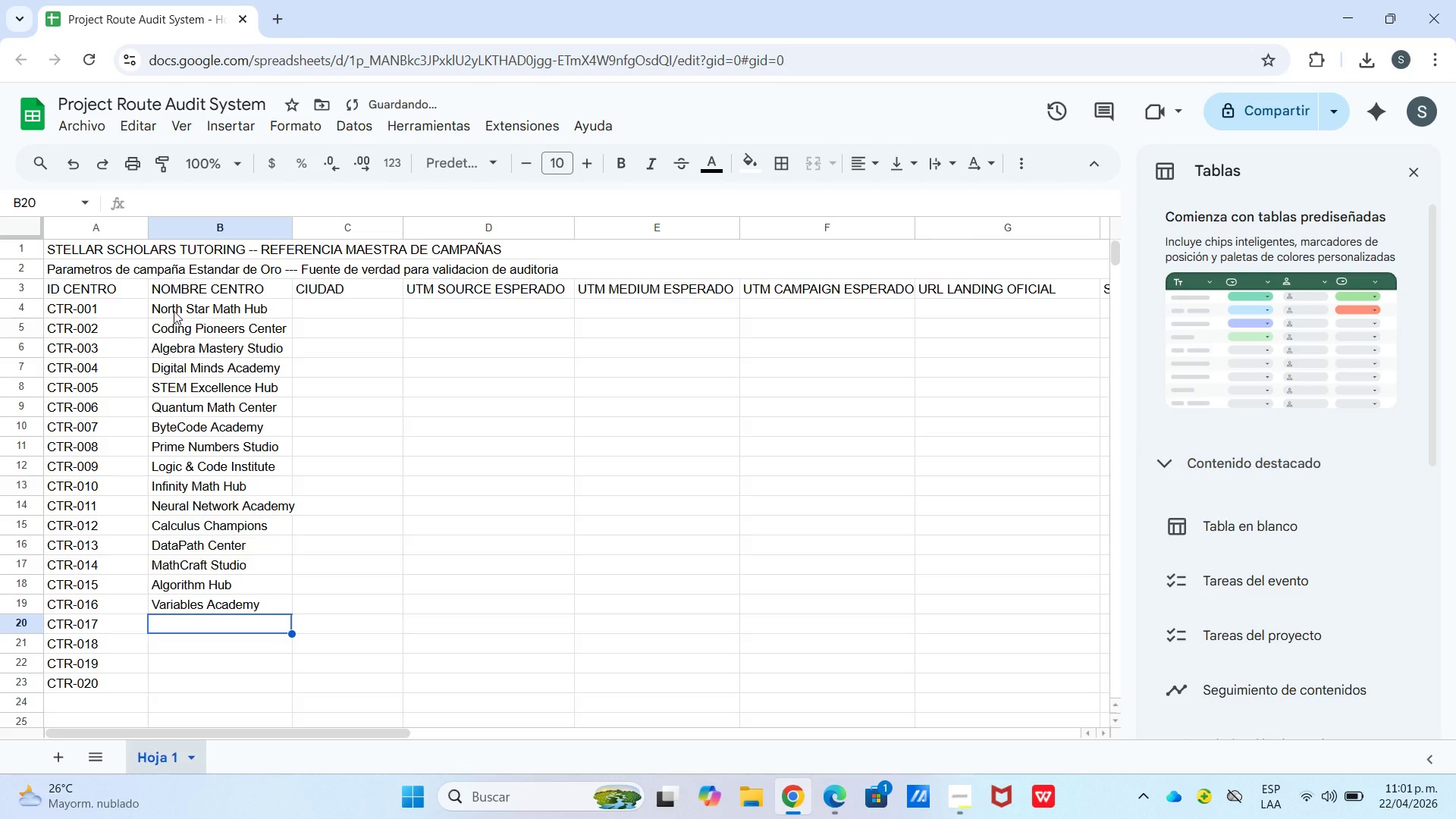 
type(Precision Math Center)
 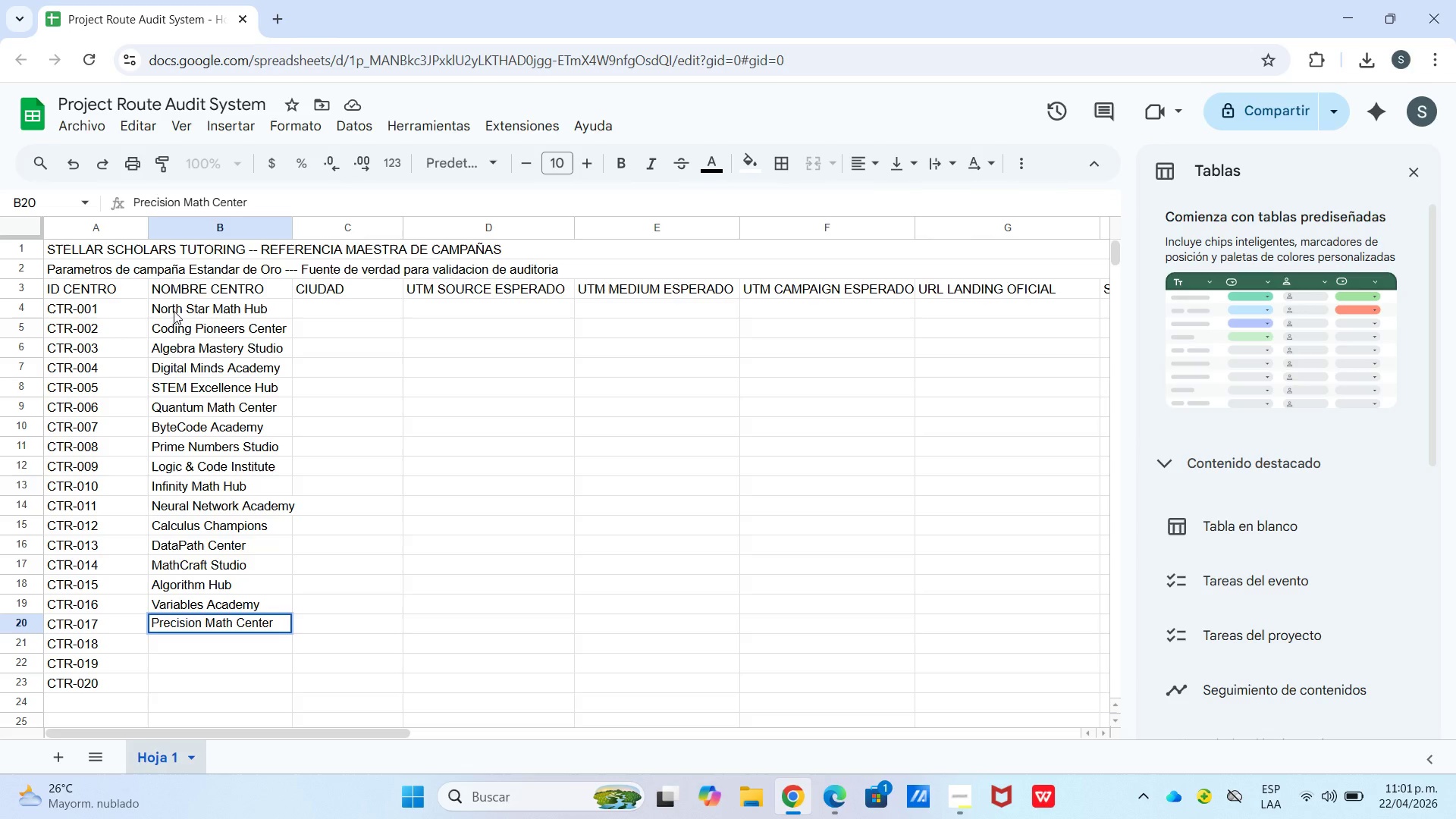 
key(Enter)
 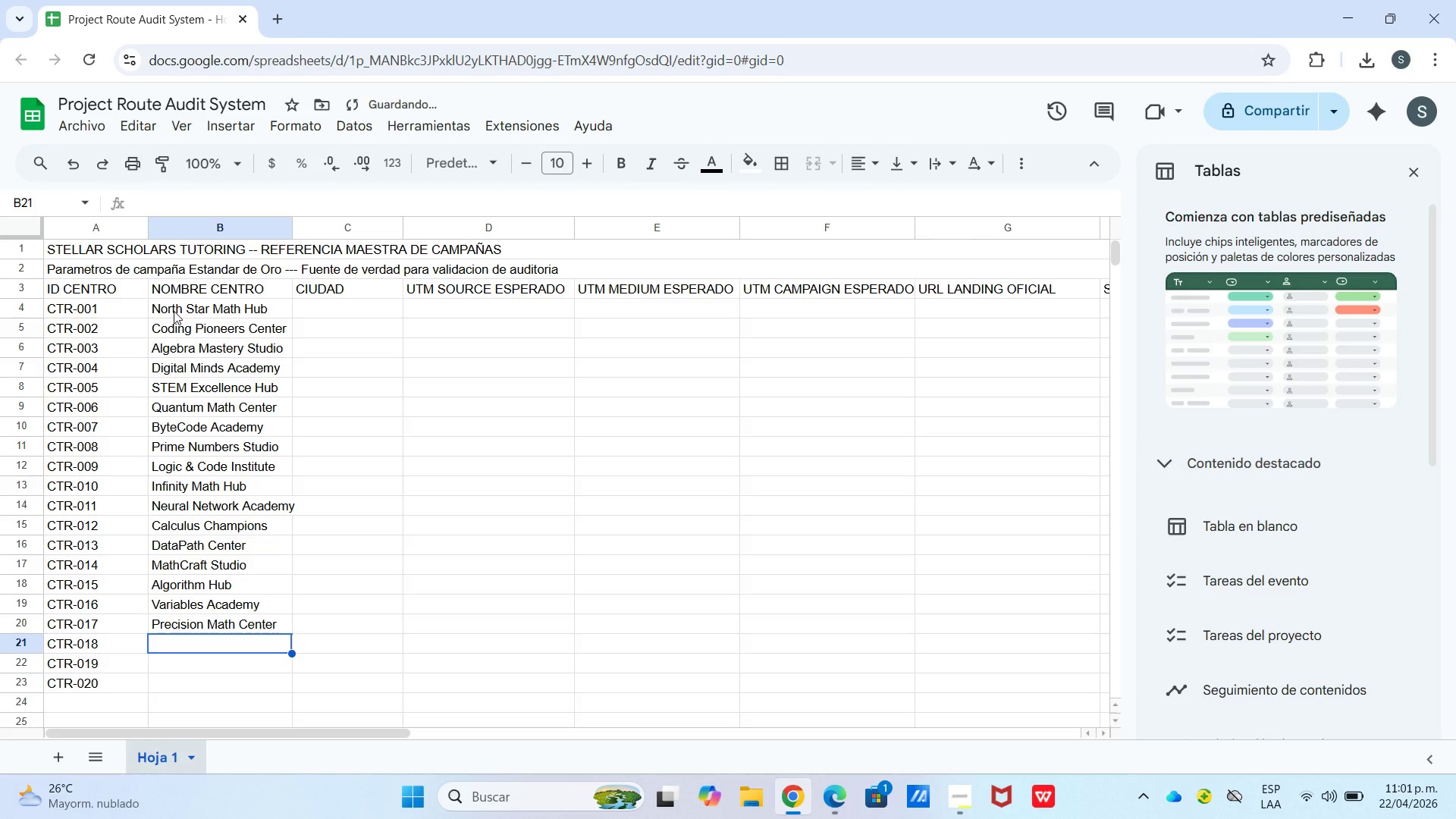 
hold_key(key=ShiftLeft, duration=4.7)
 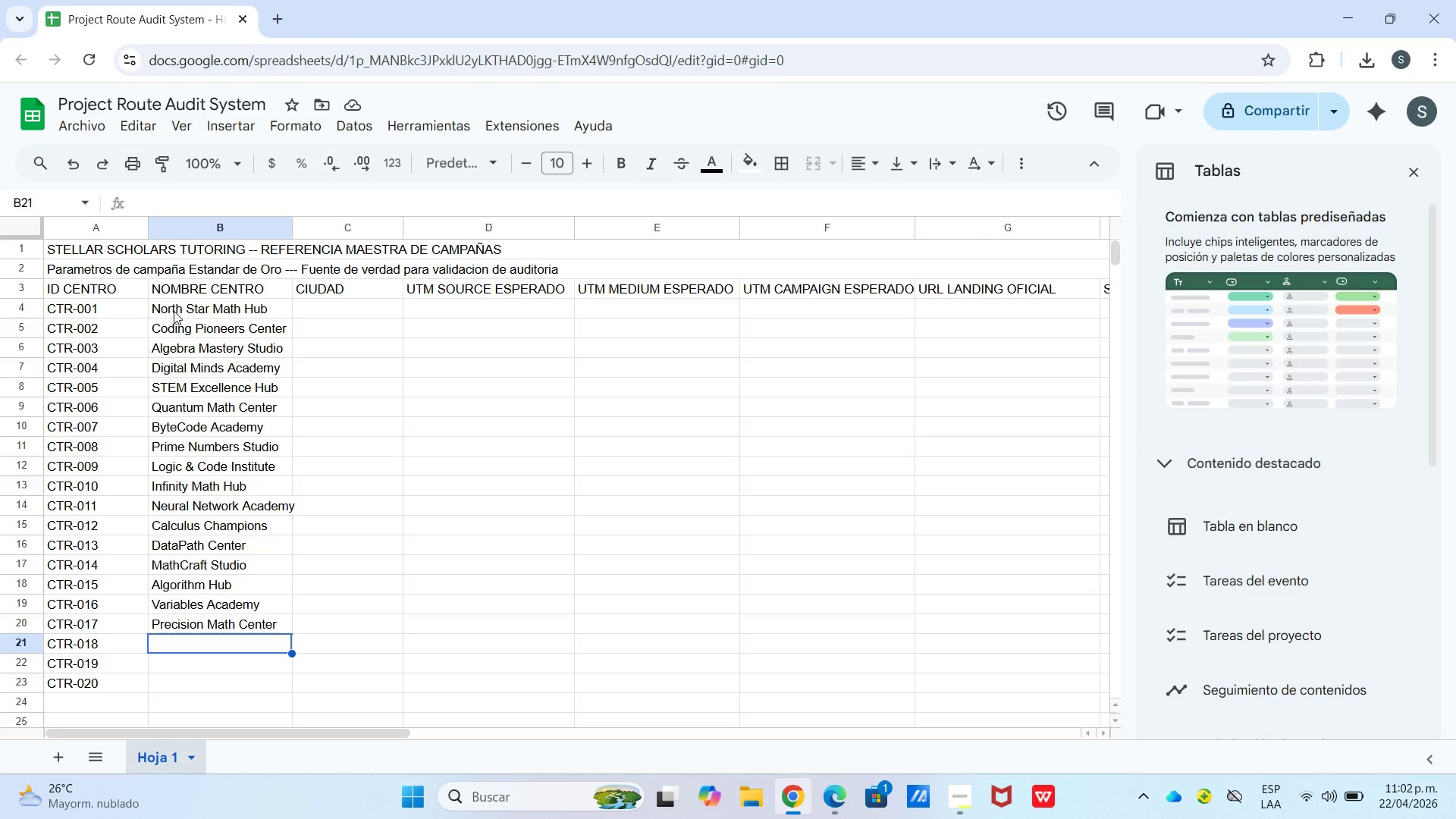 
type(CodeStar Institute)
 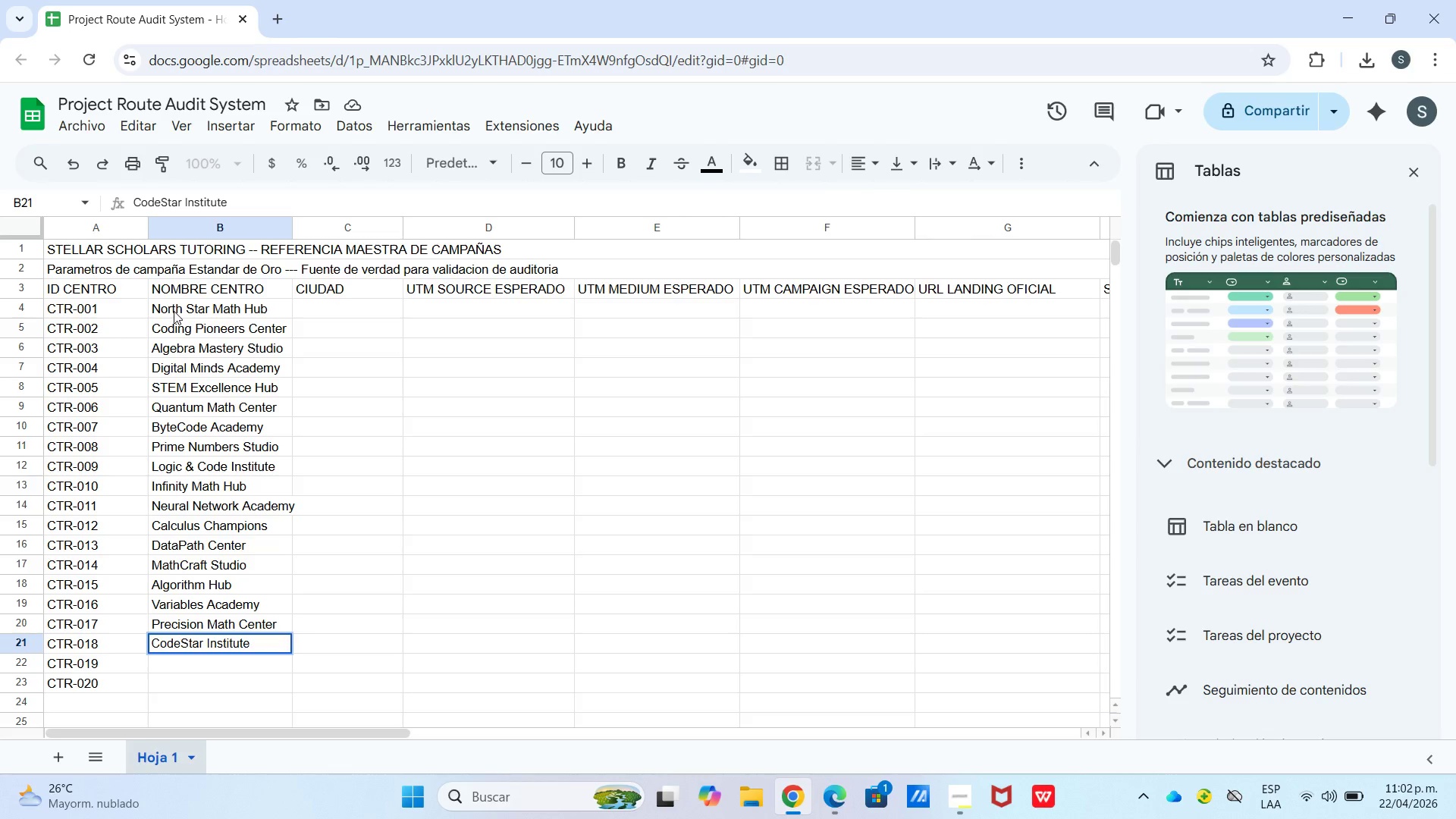 
key(Enter)
 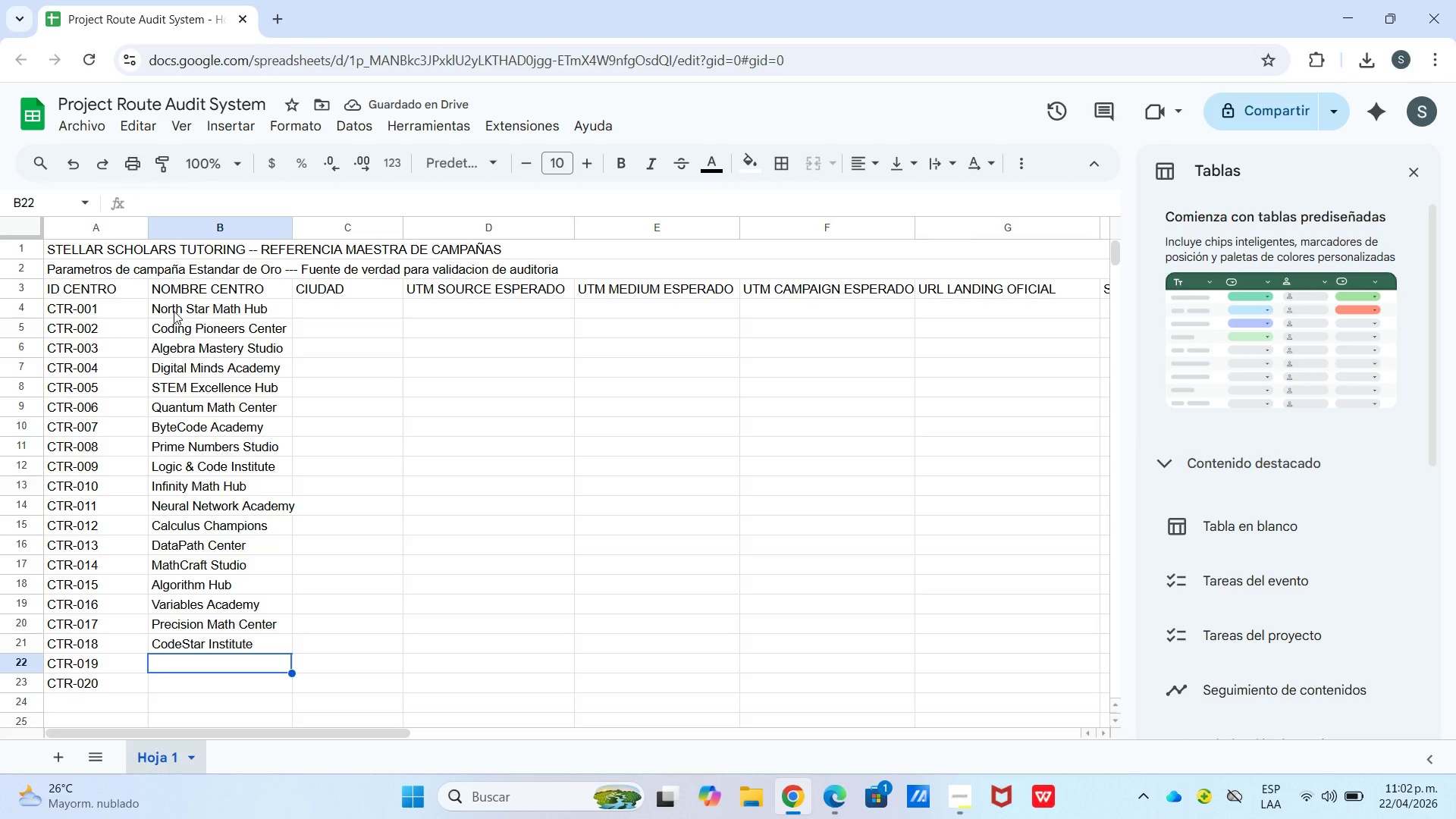 
type(Logic Masters Hub)
 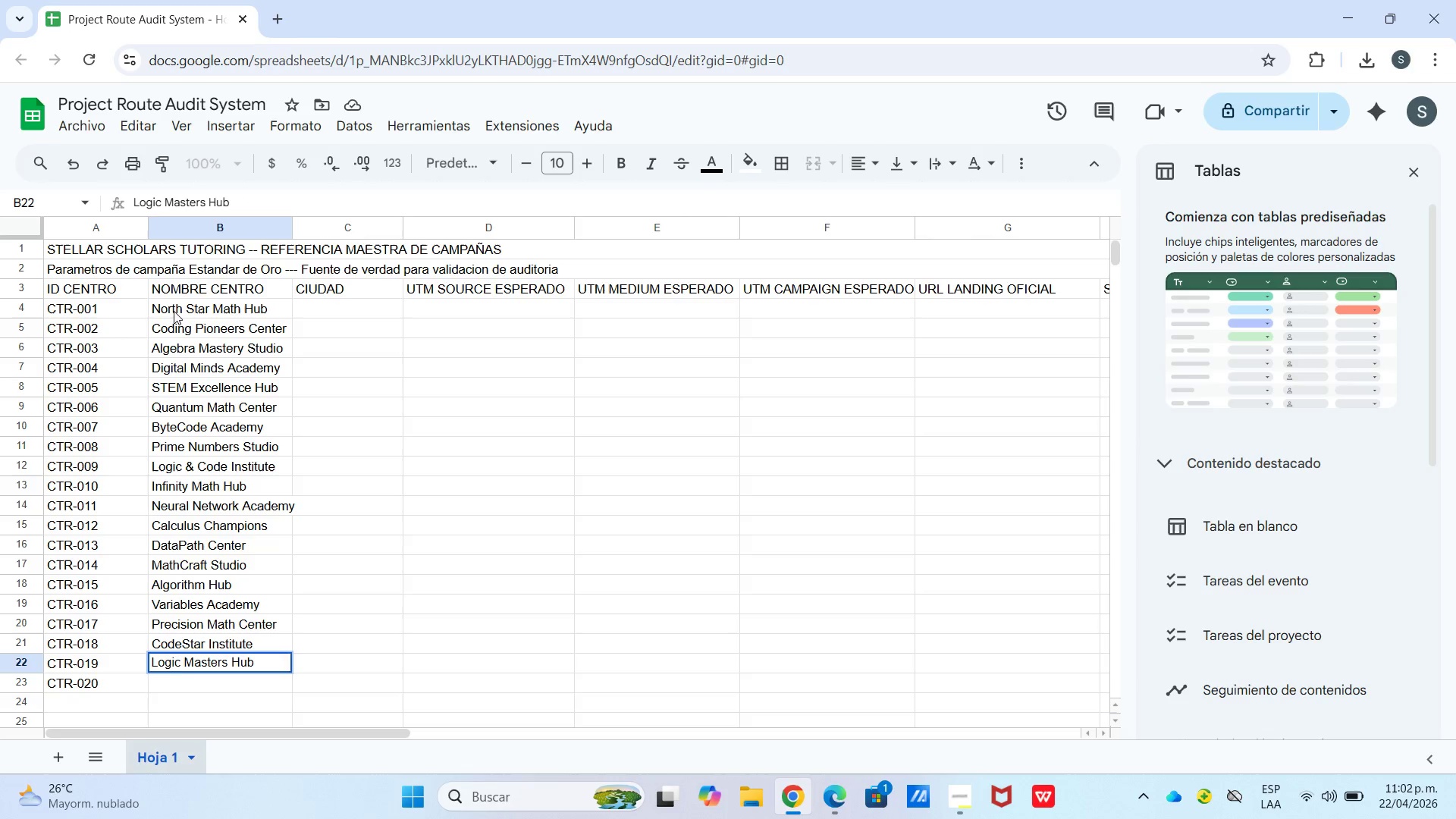 
key(Enter)
 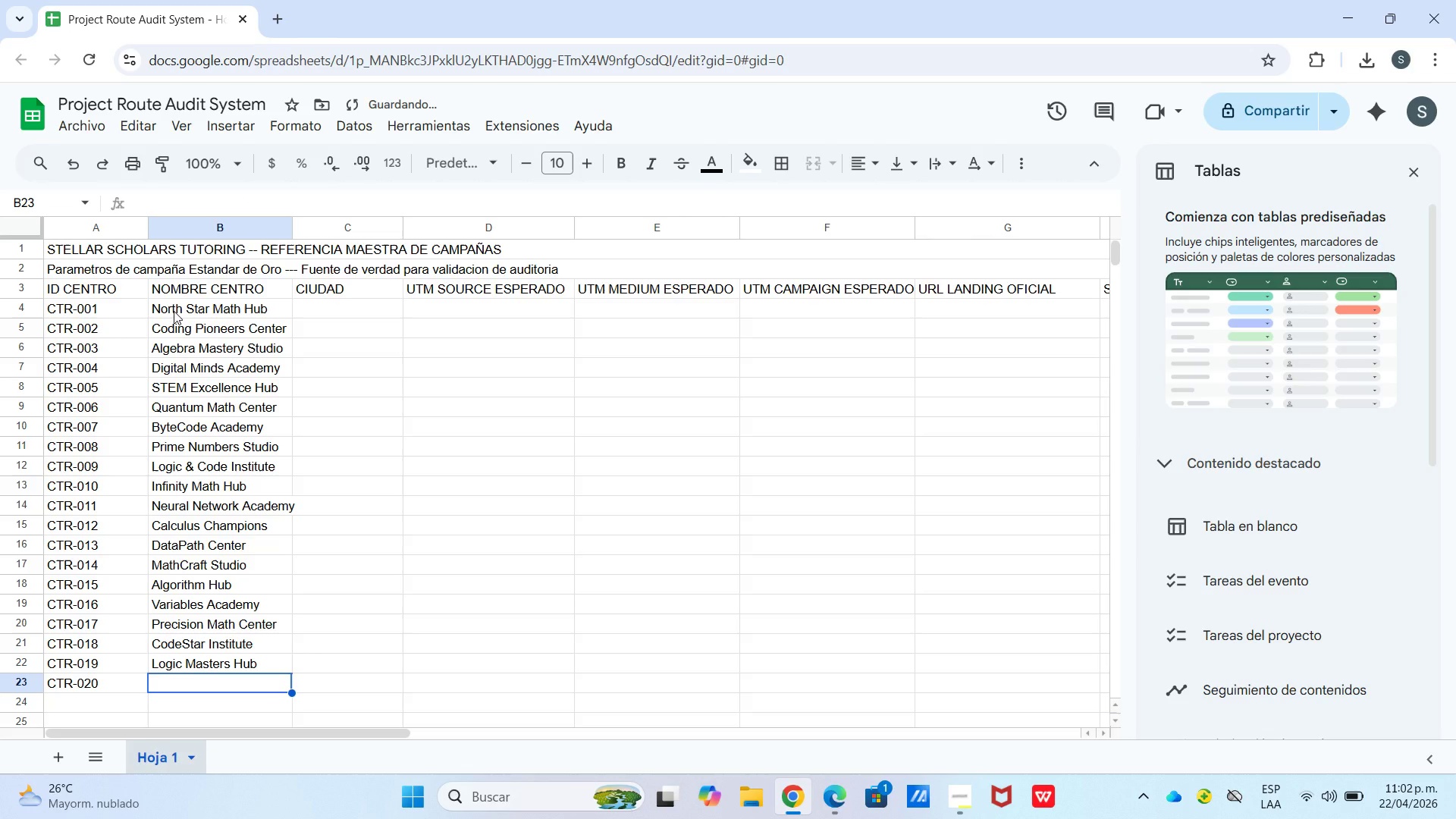 
type(Stellar Prime Acam)
key(Backspace)
type(demy)
 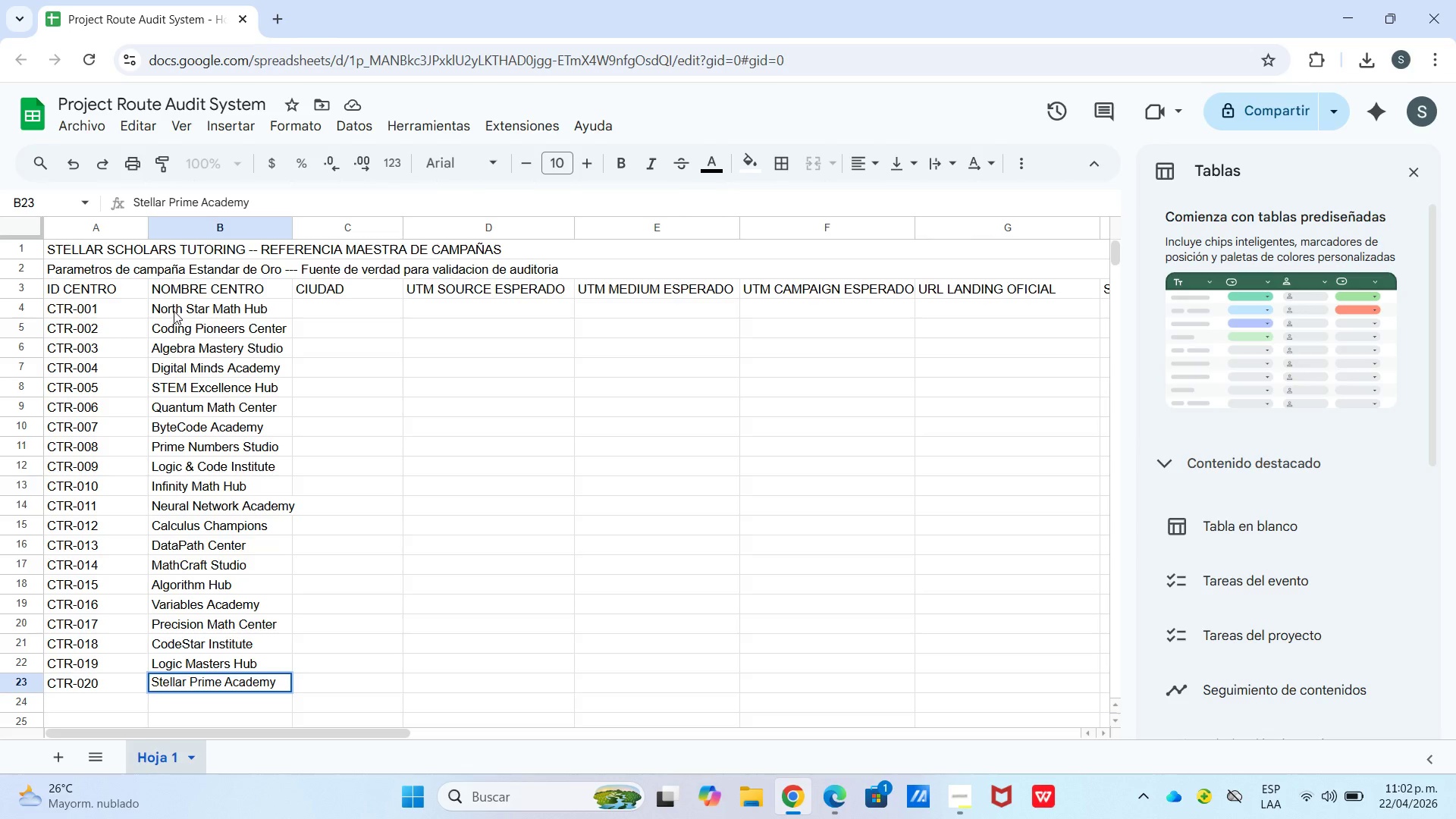 
wait(9.44)
 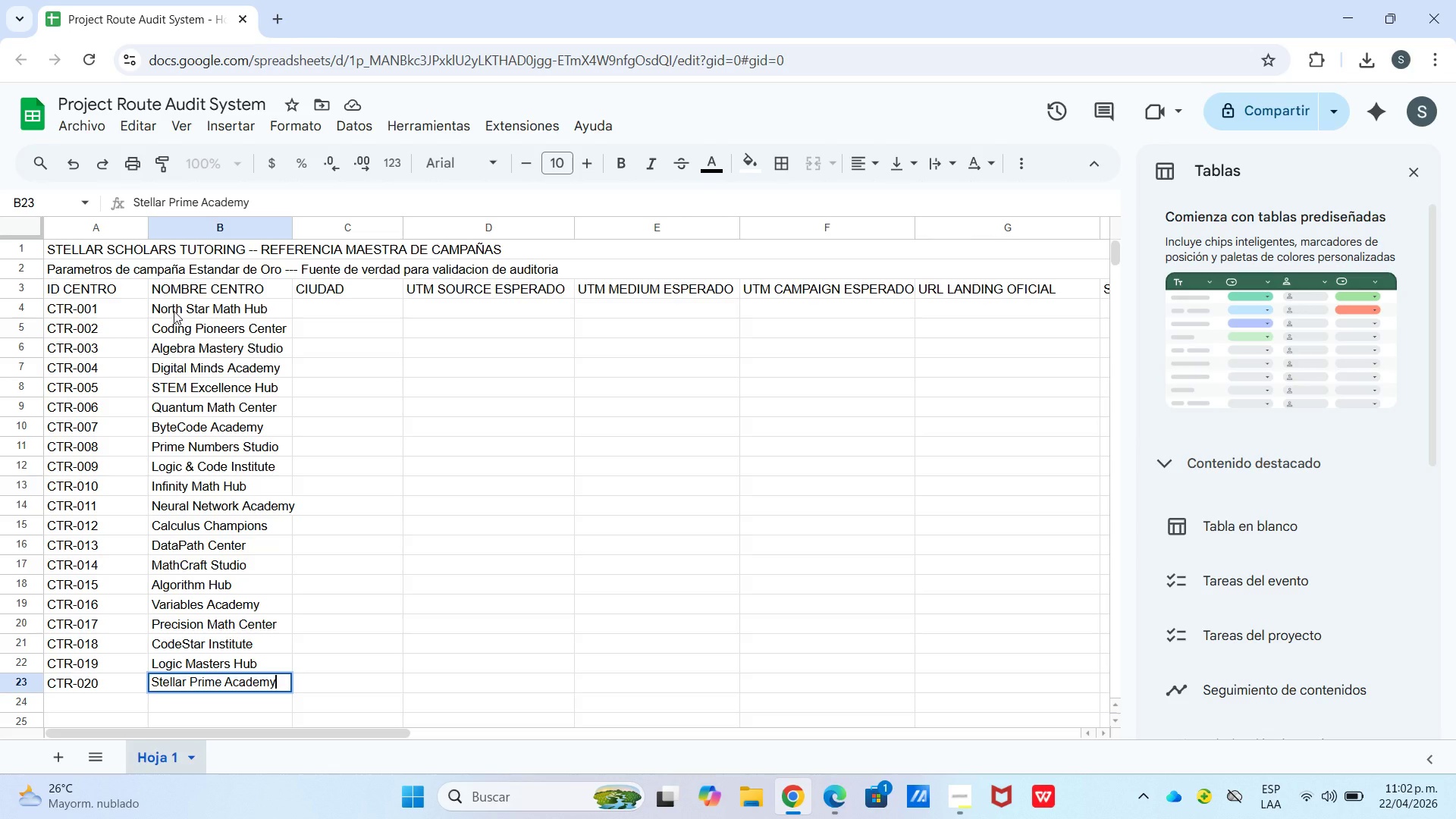 
left_click_drag(start_coordinate=[294, 226], to_coordinate=[306, 231])
 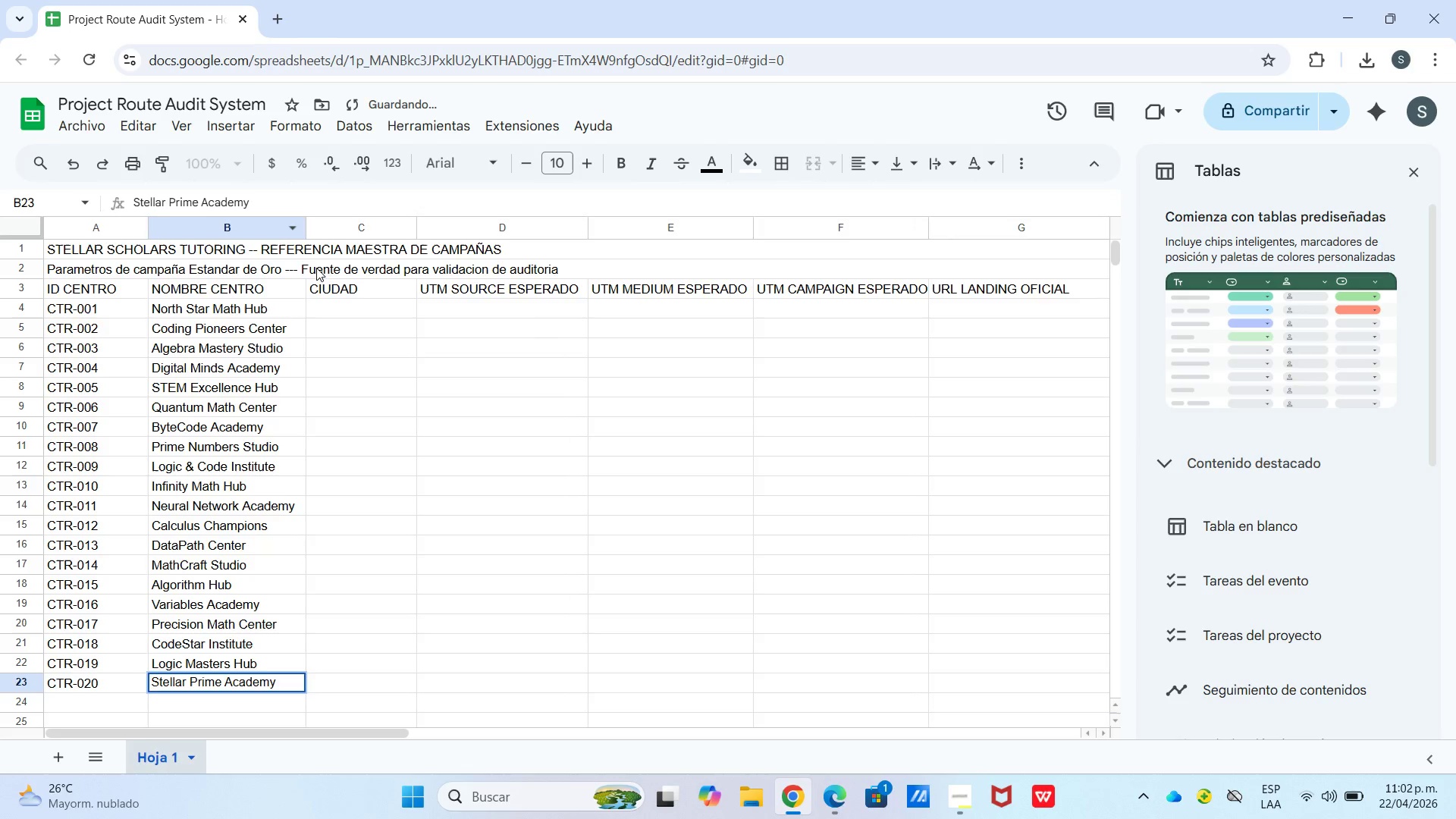 
left_click([315, 268])
 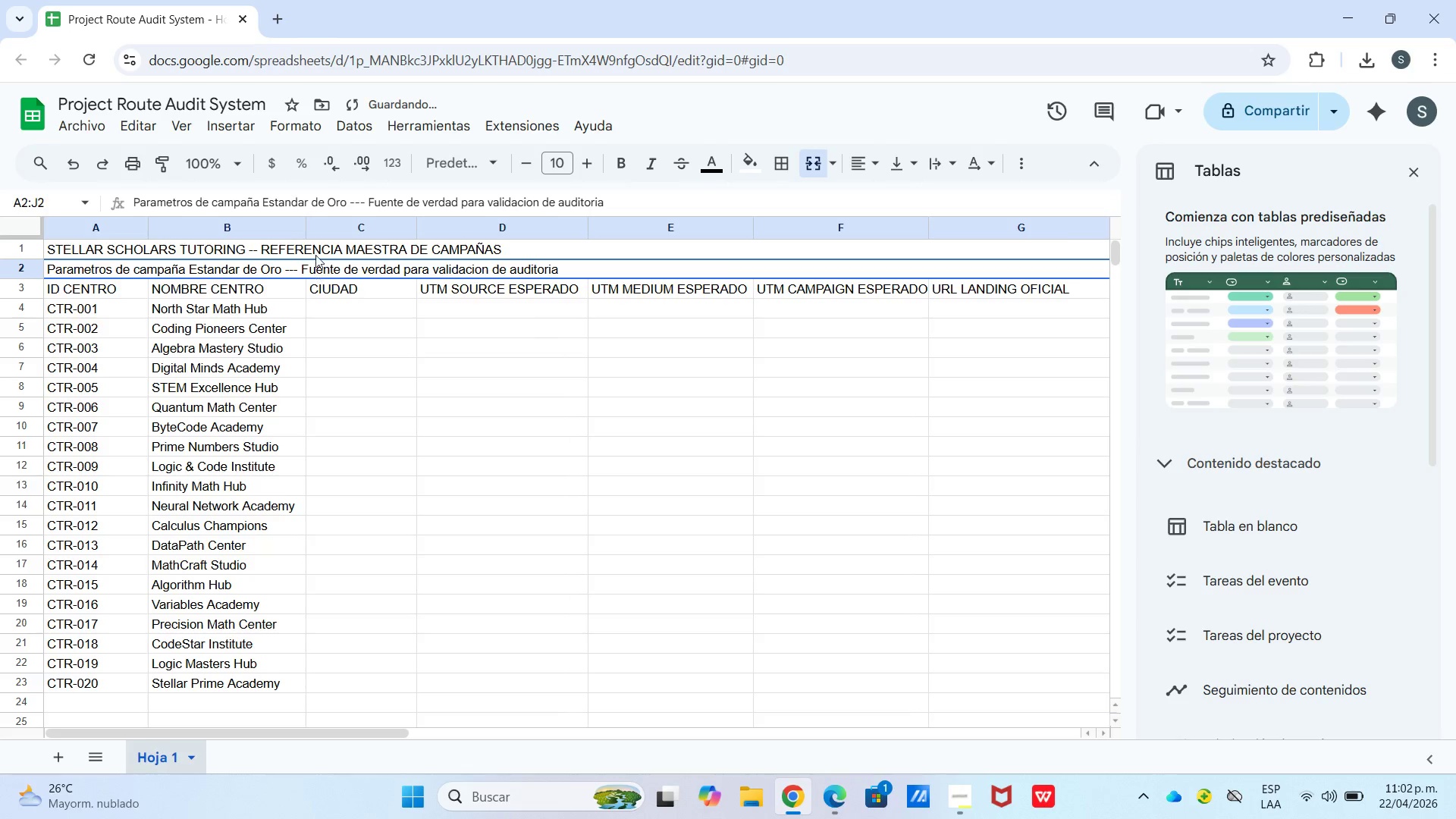 
left_click([316, 248])
 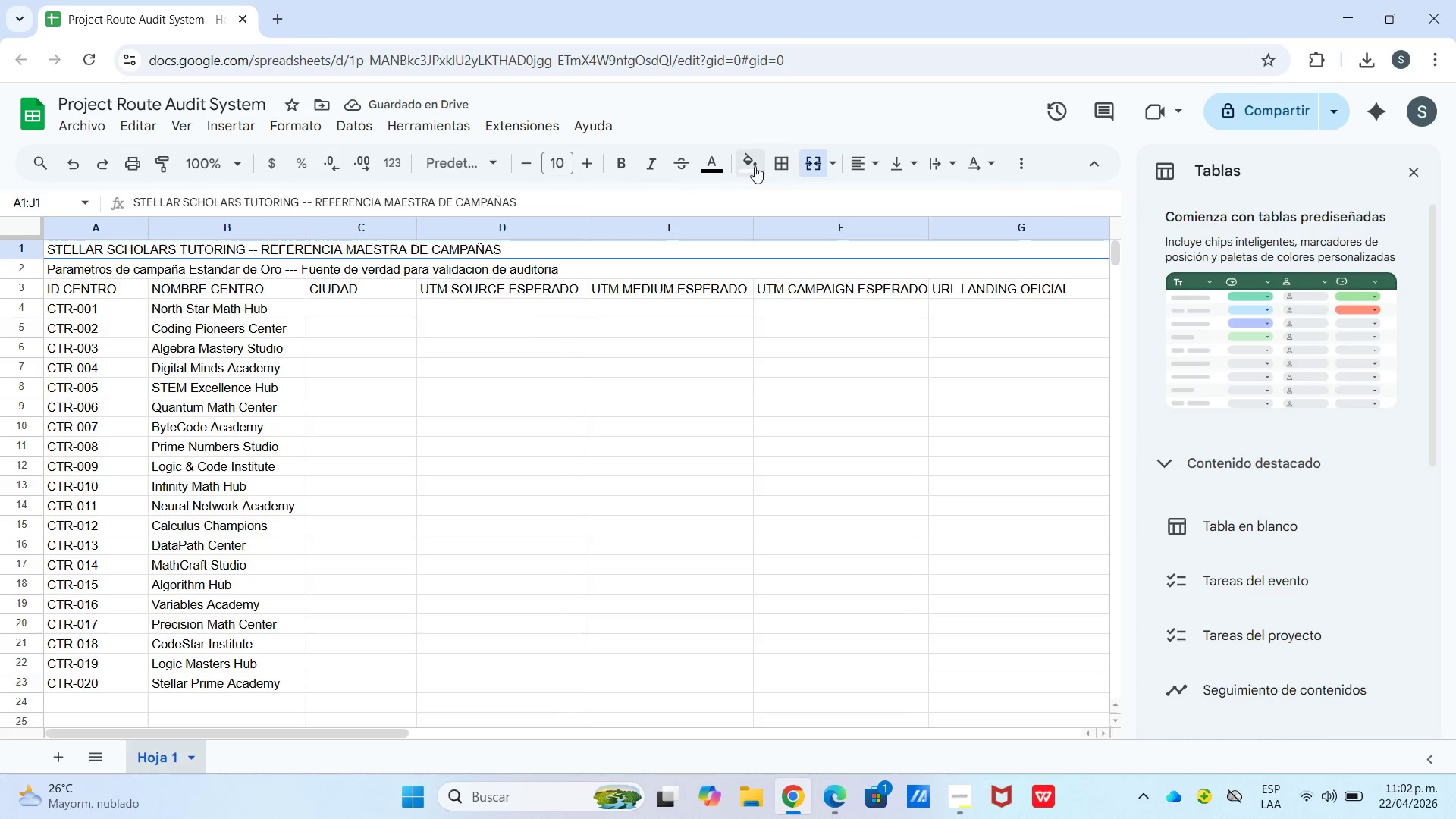 
left_click([861, 162])
 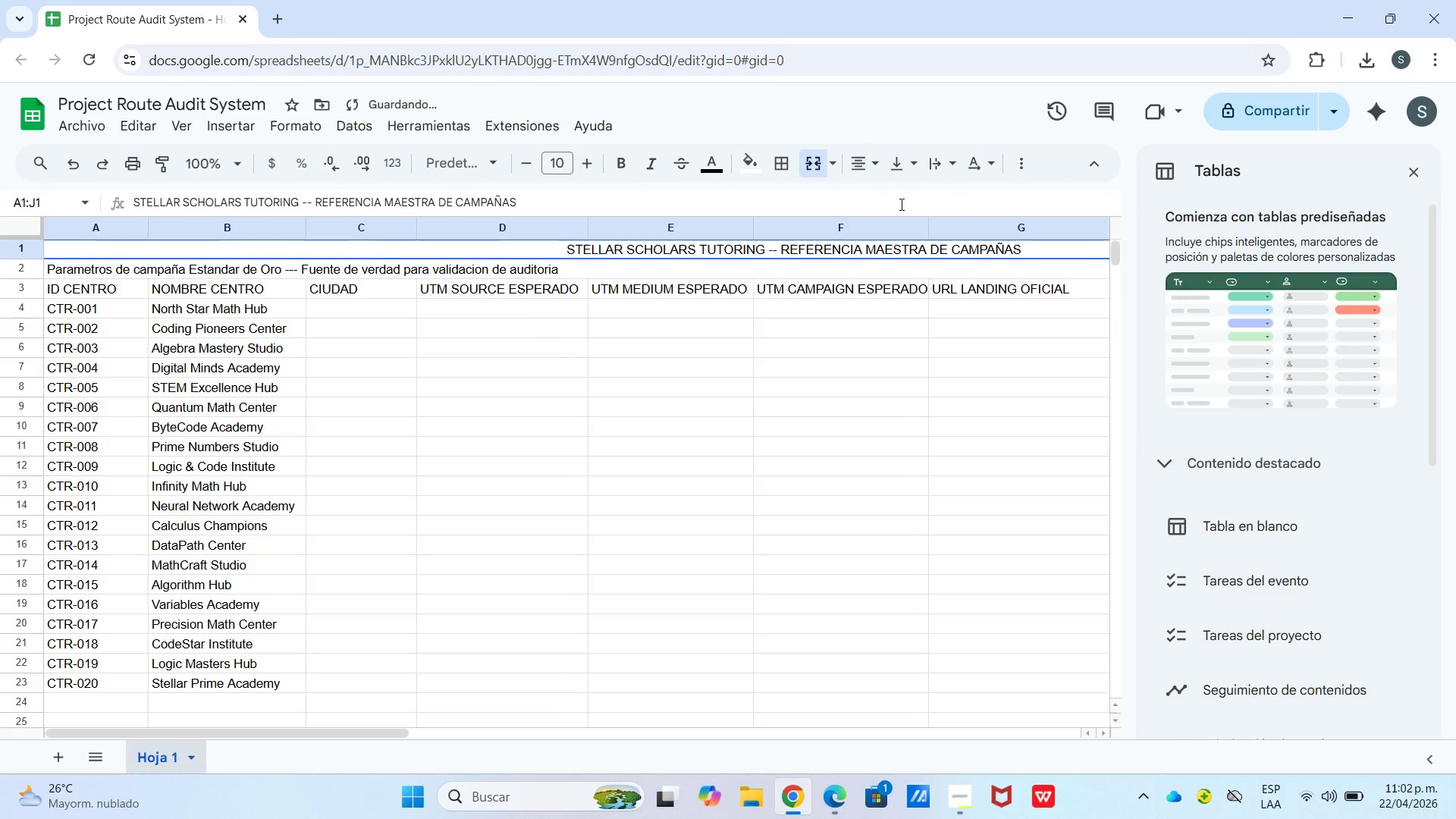 
double_click([912, 176])
 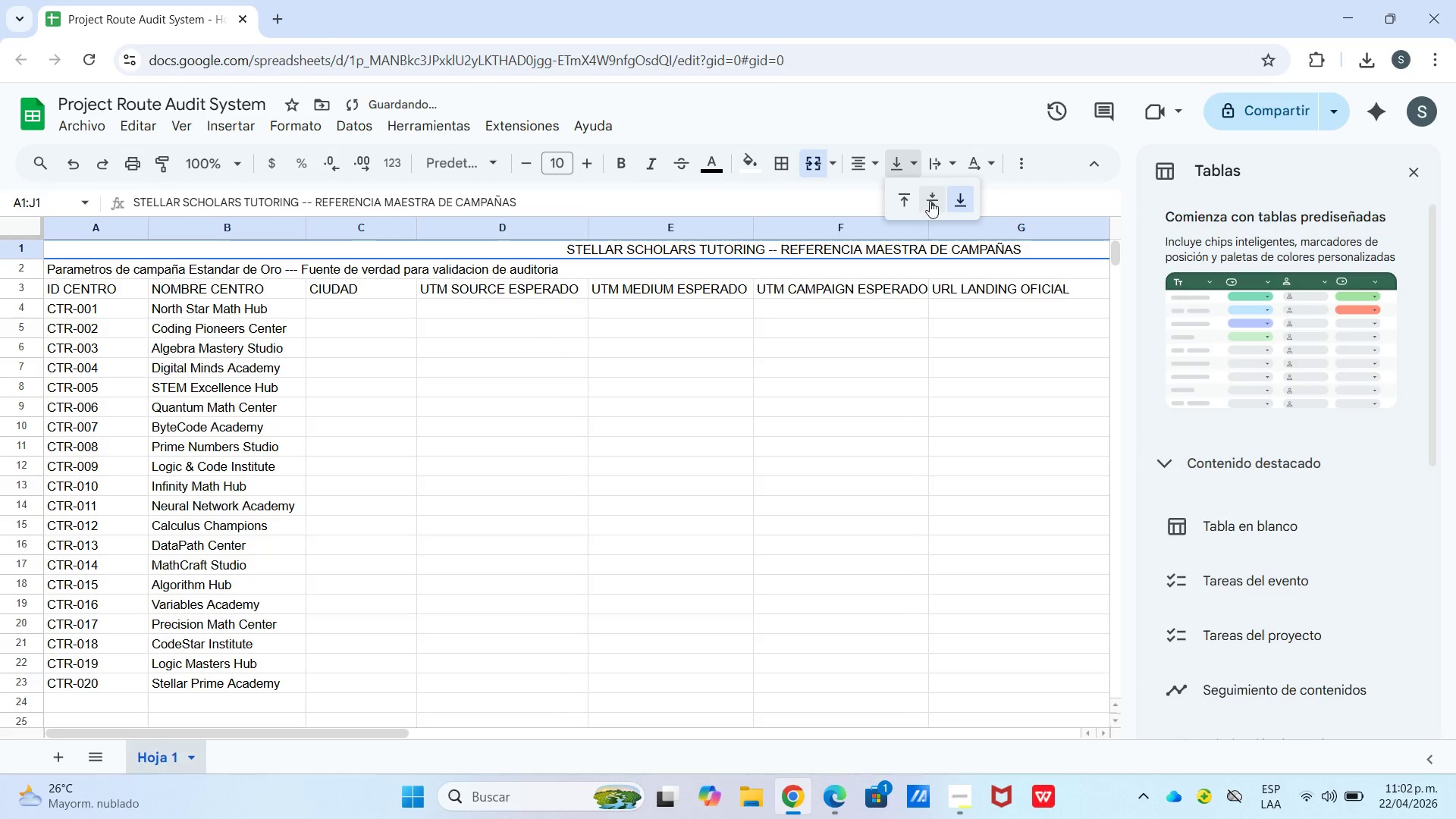 
triple_click([933, 202])
 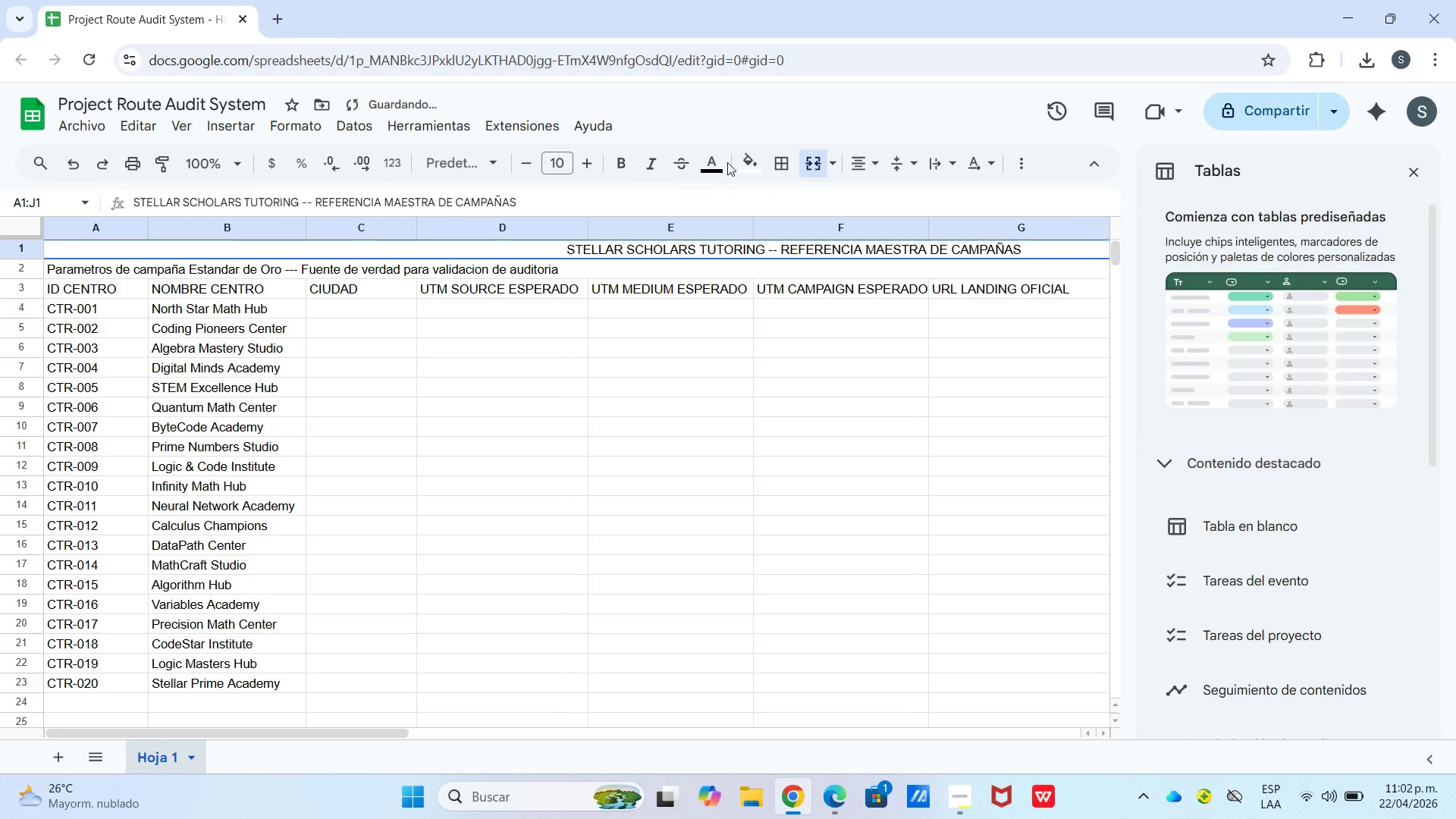 
left_click([743, 167])
 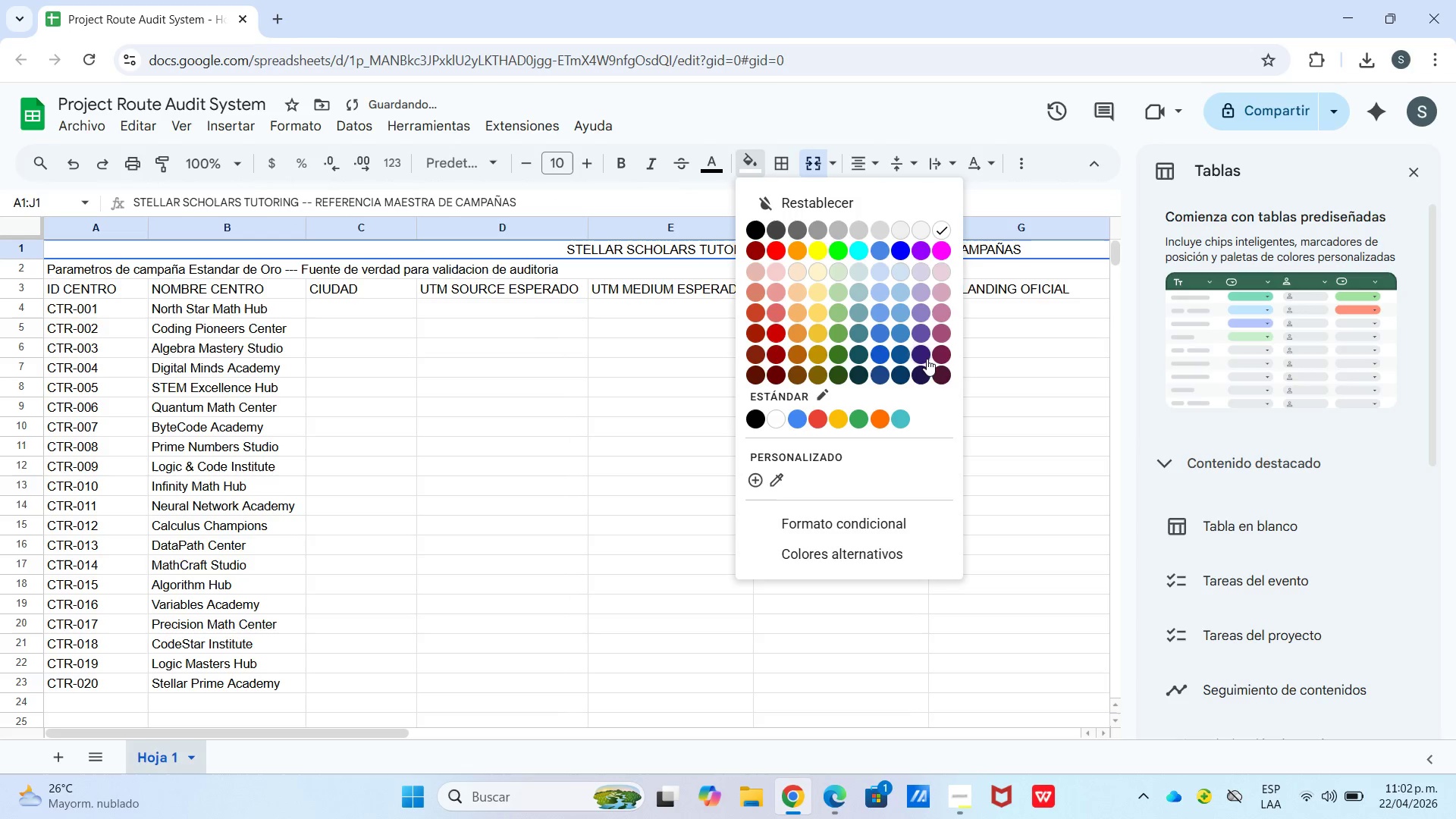 
left_click([915, 377])
 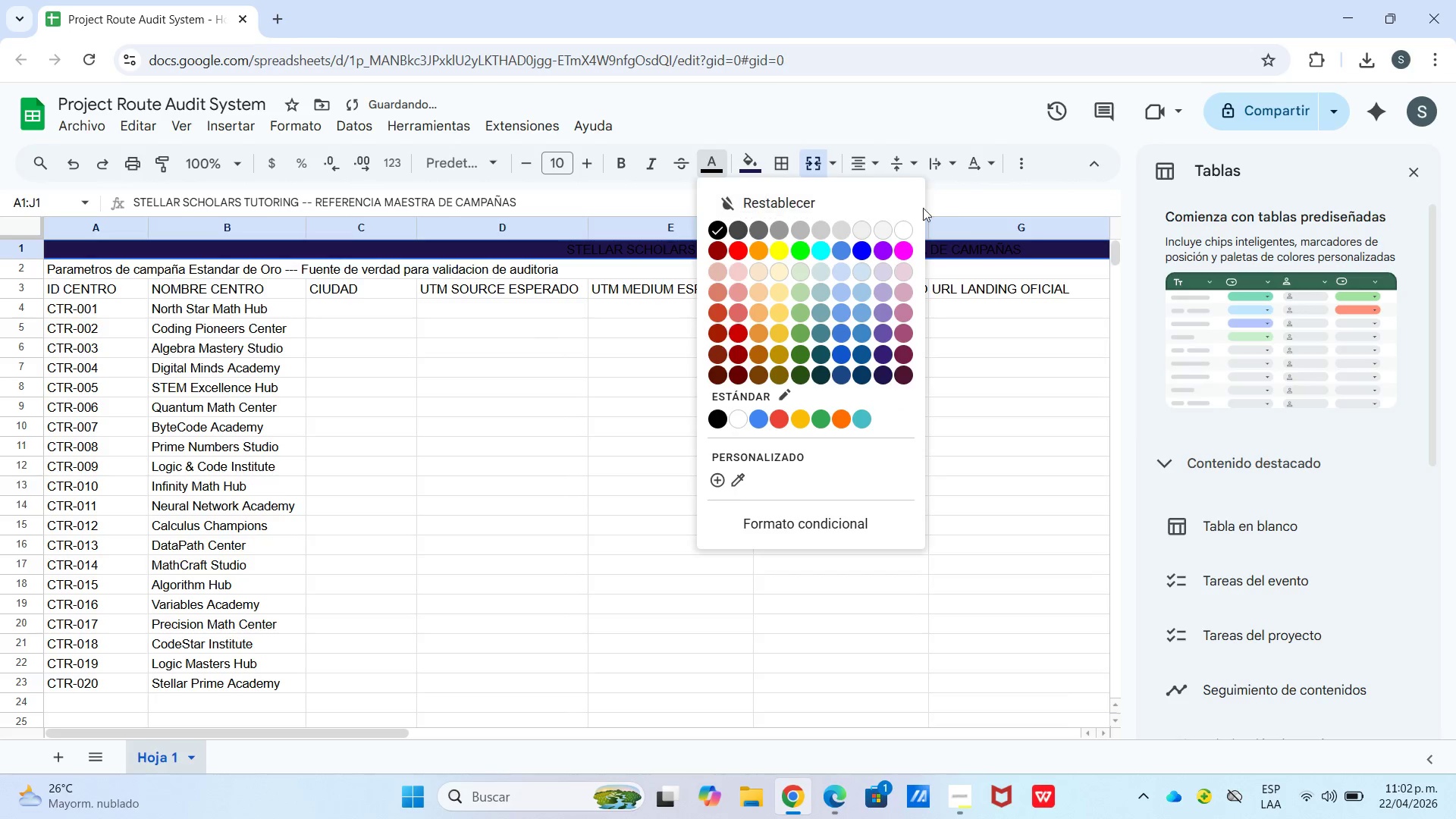 
left_click([904, 227])
 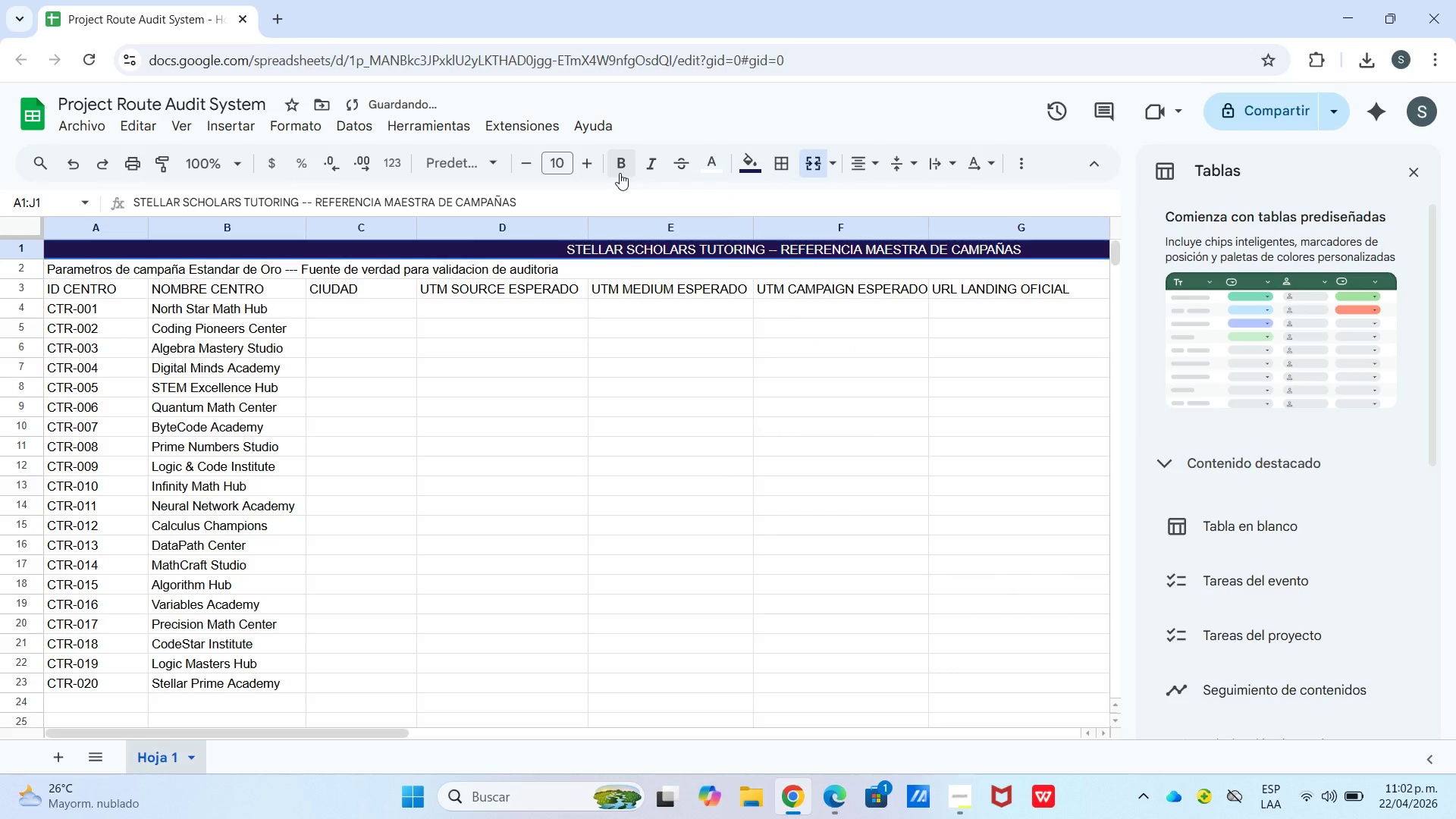 
left_click([620, 170])
 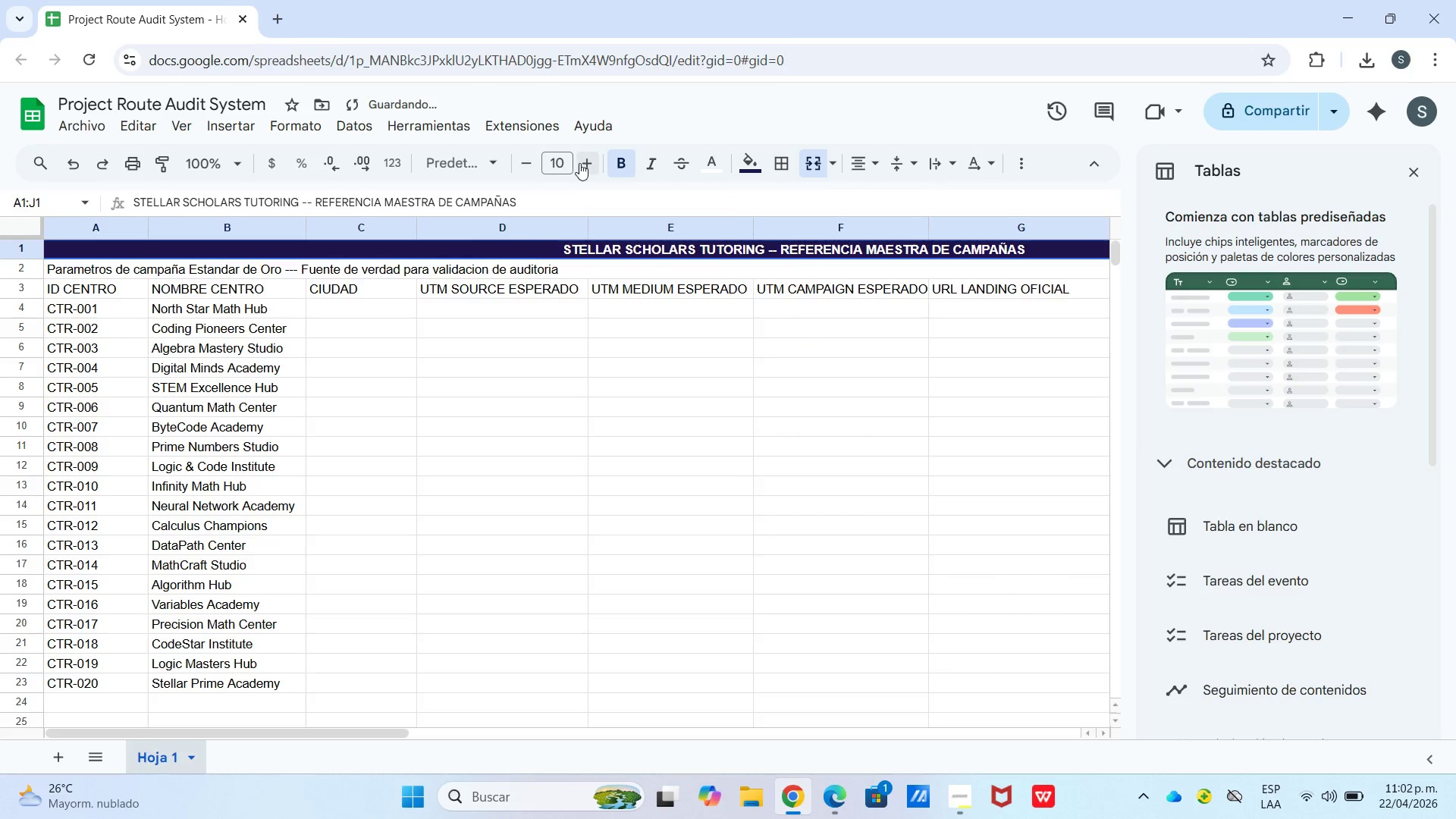 
double_click([581, 163])
 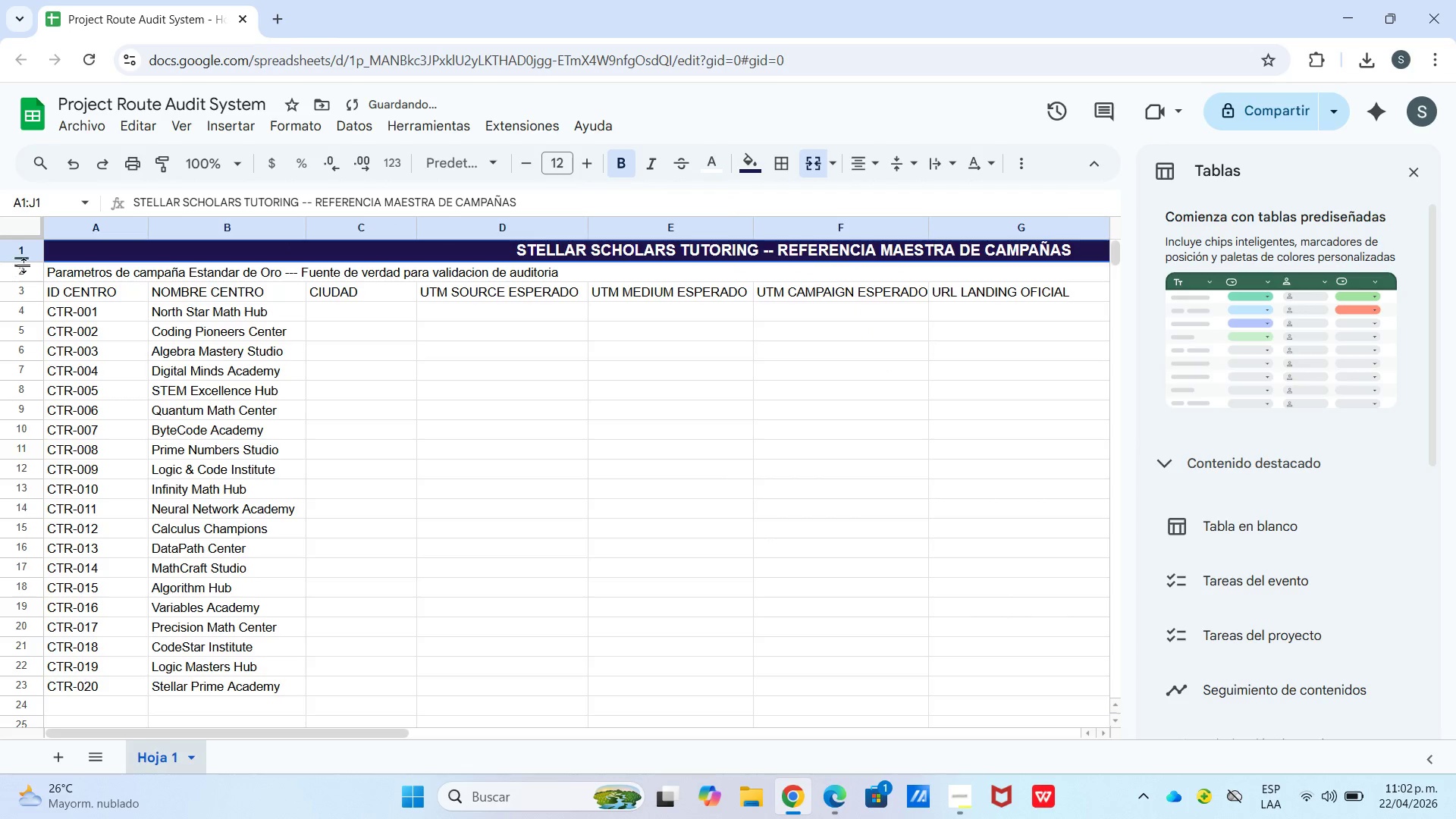 
left_click_drag(start_coordinate=[27, 263], to_coordinate=[33, 289])
 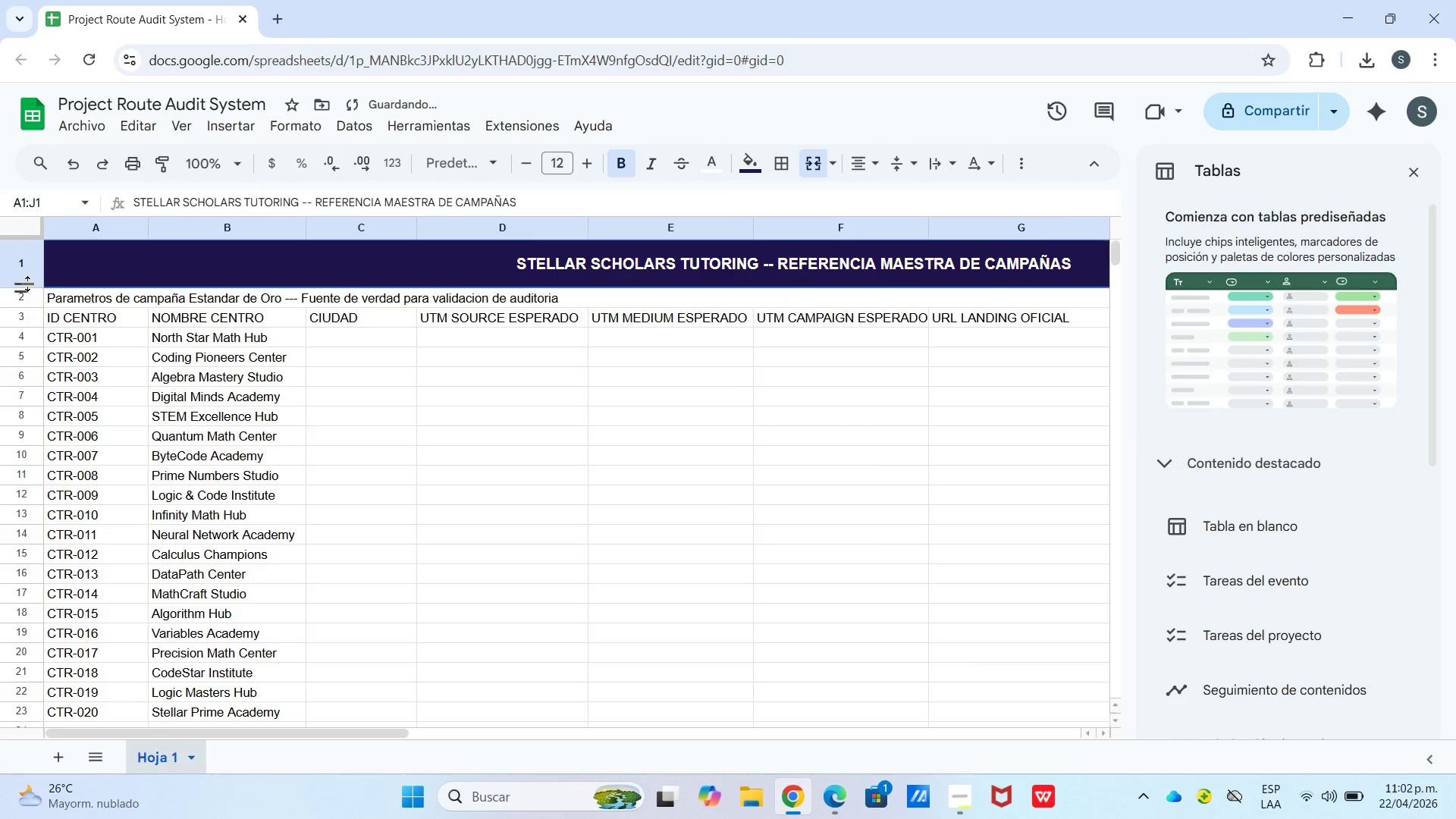 
left_click_drag(start_coordinate=[23, 289], to_coordinate=[26, 281])
 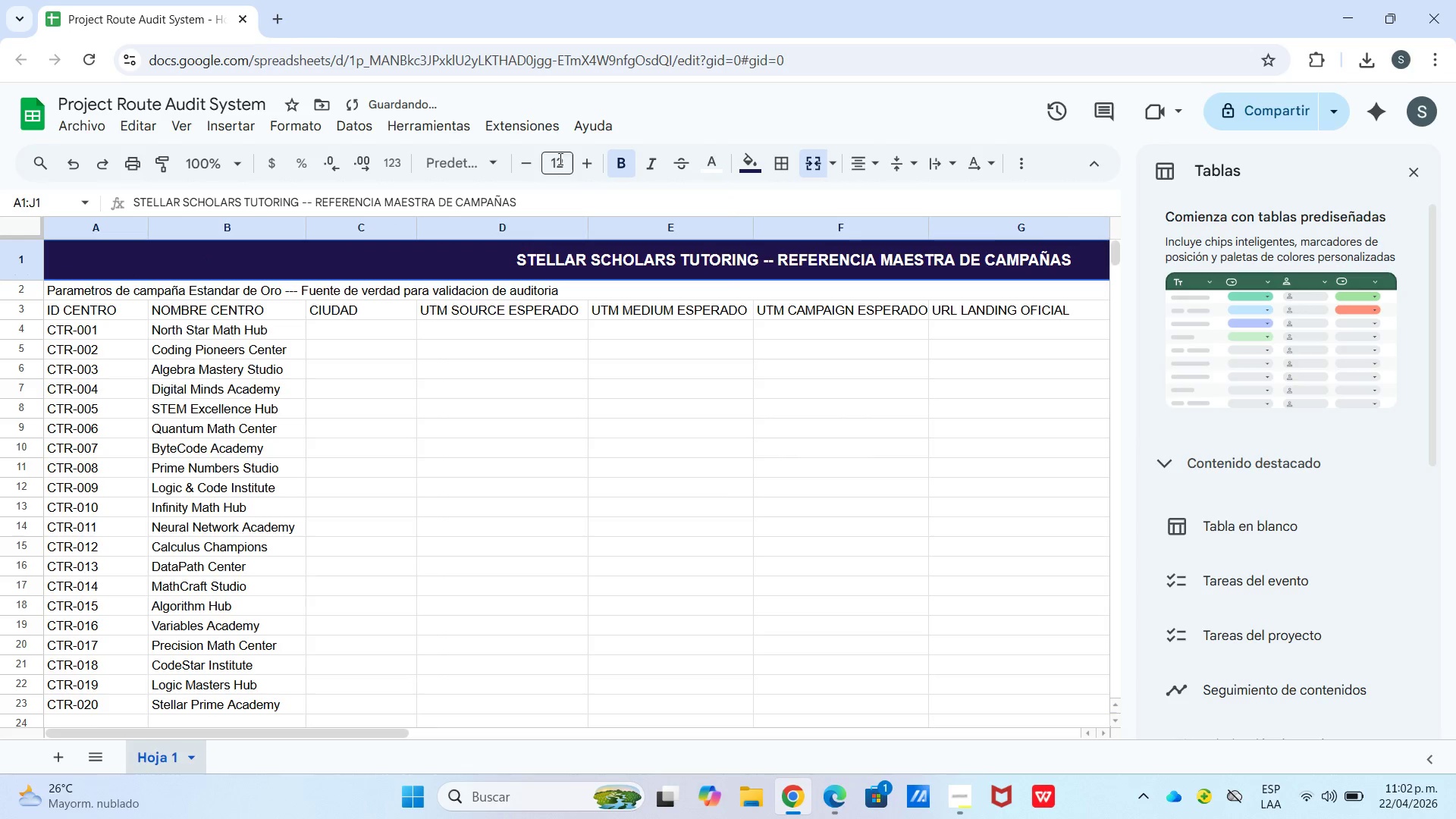 
left_click([580, 162])
 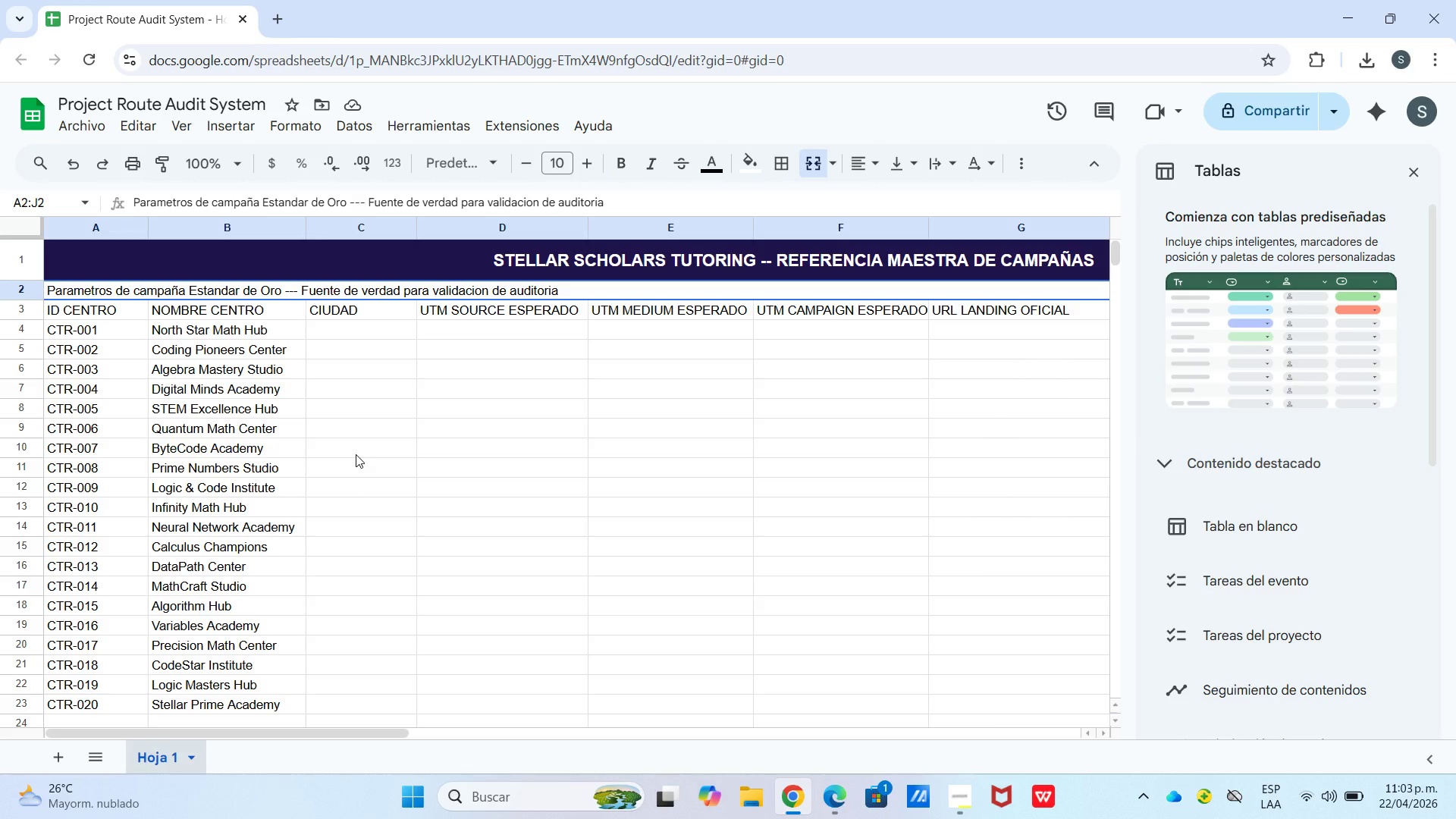 
wait(28.53)
 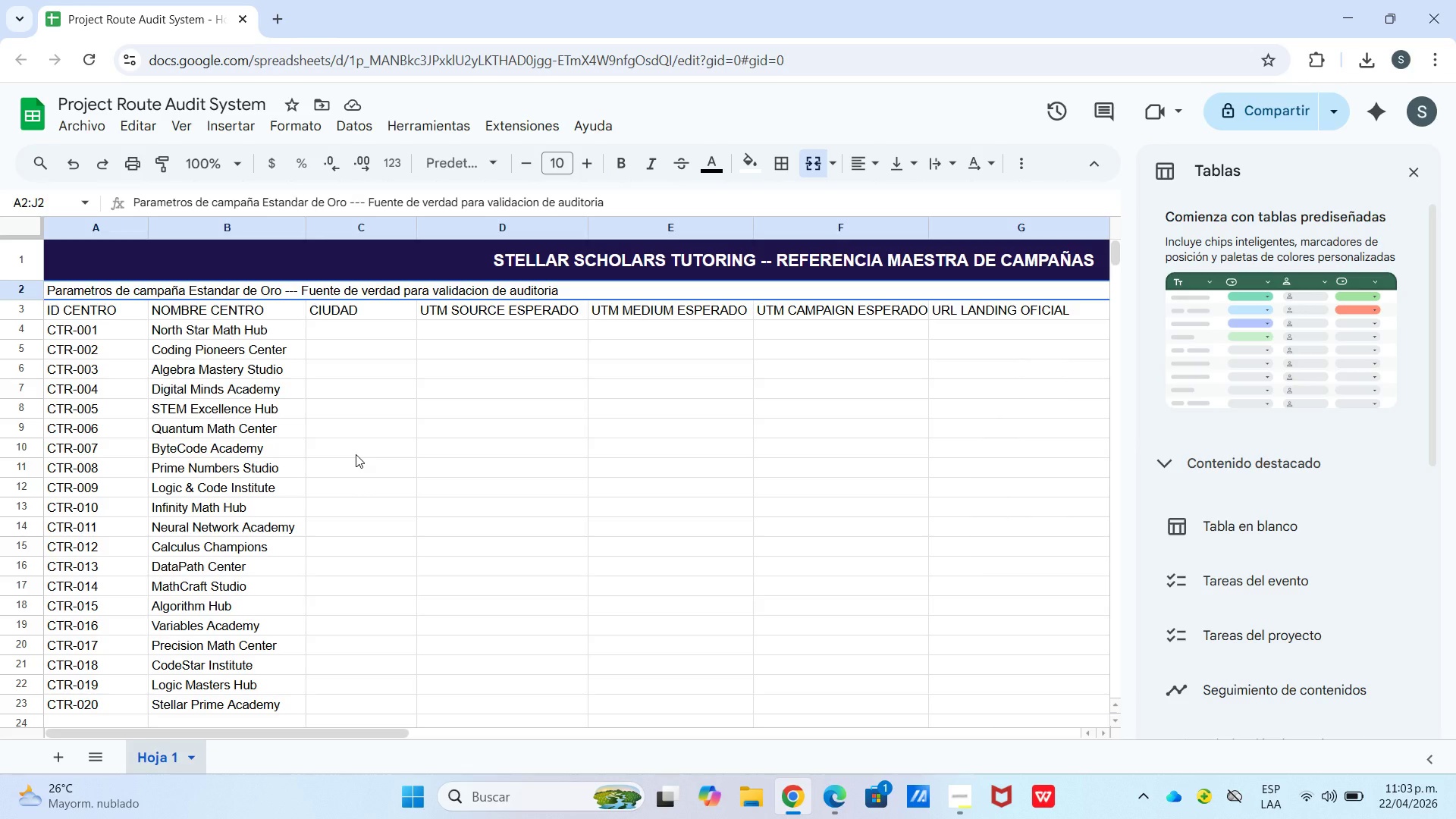 
left_click_drag(start_coordinate=[857, 174], to_coordinate=[861, 174])
 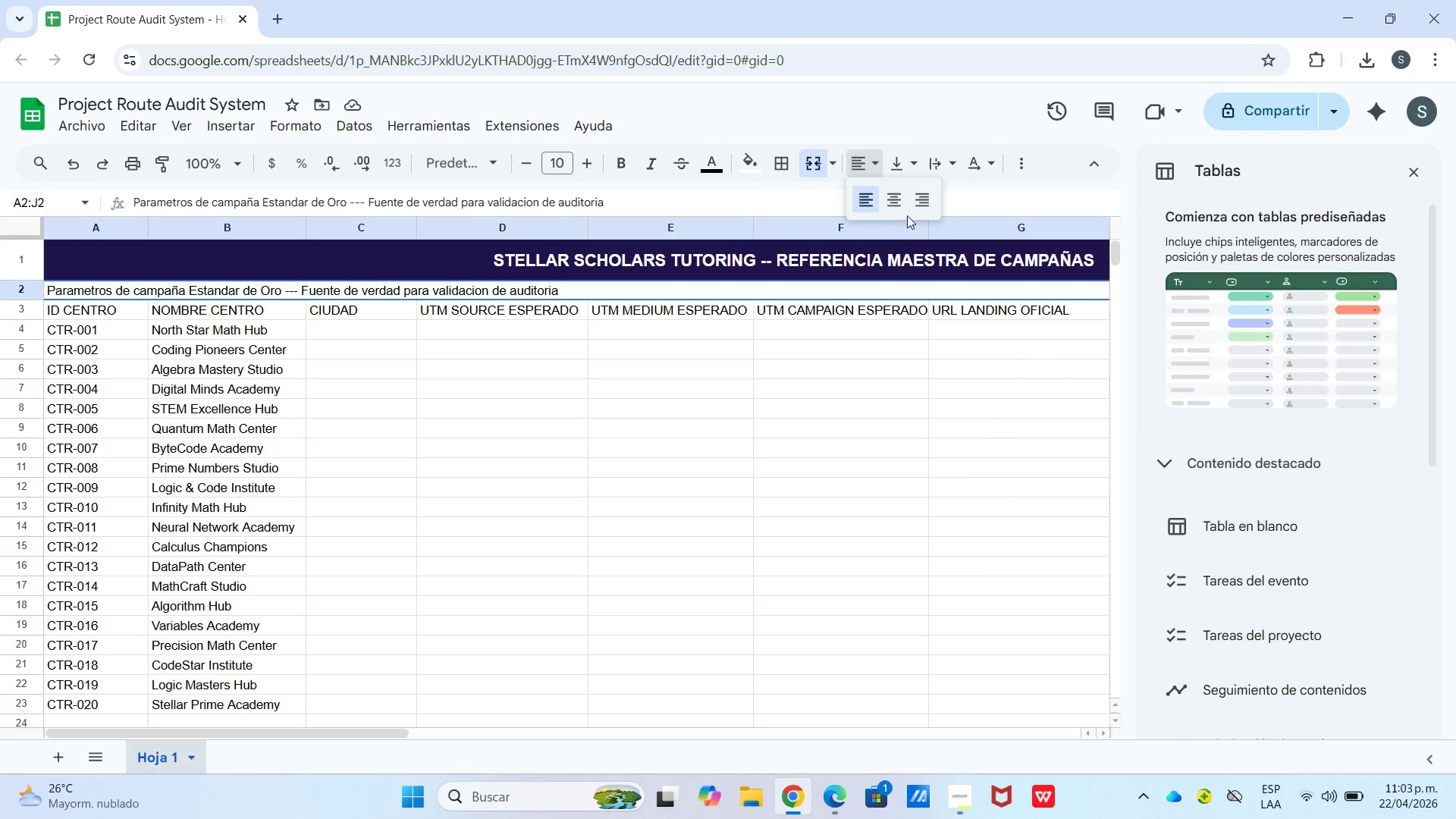 
left_click([903, 205])
 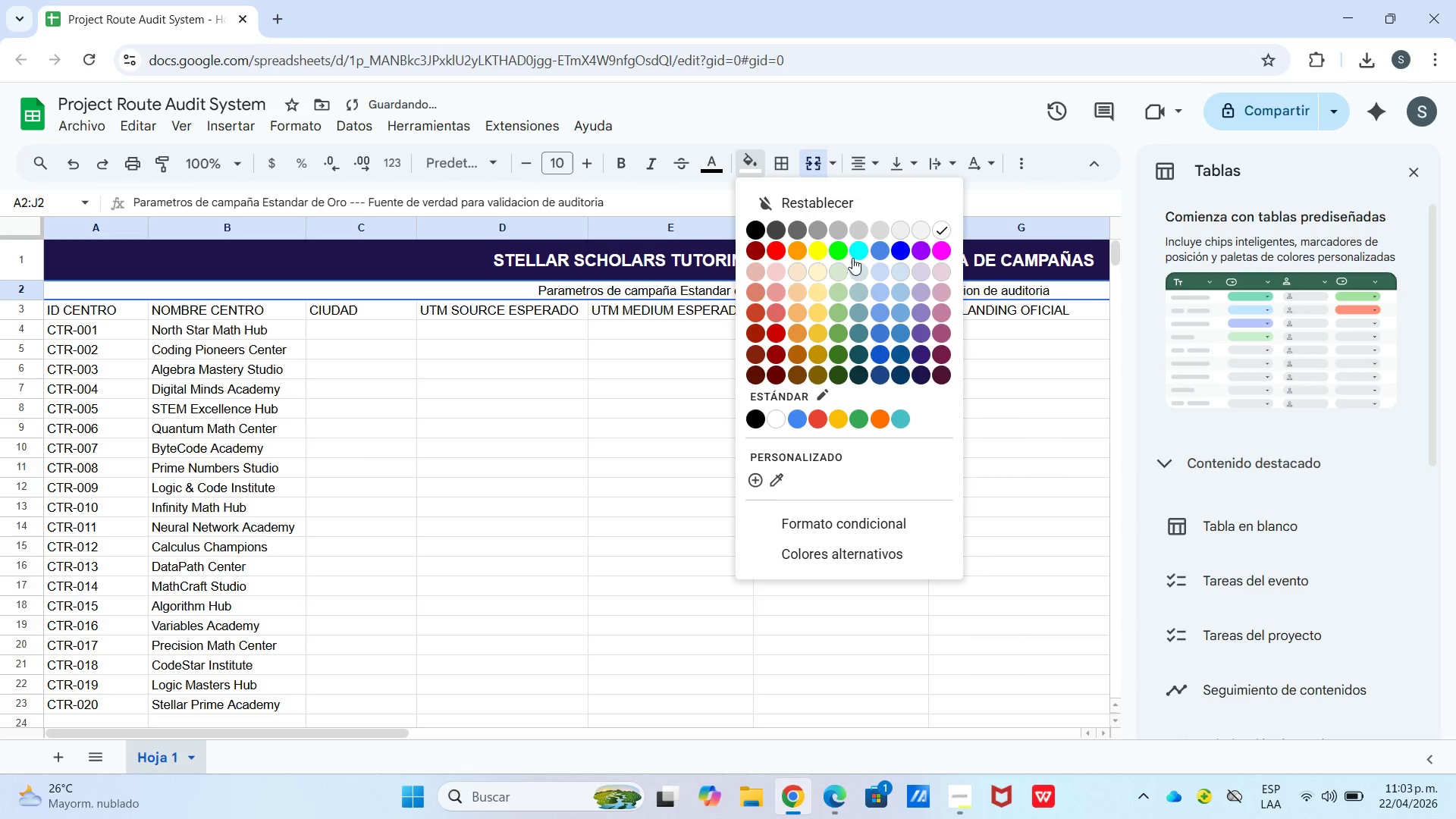 
left_click([797, 275])
 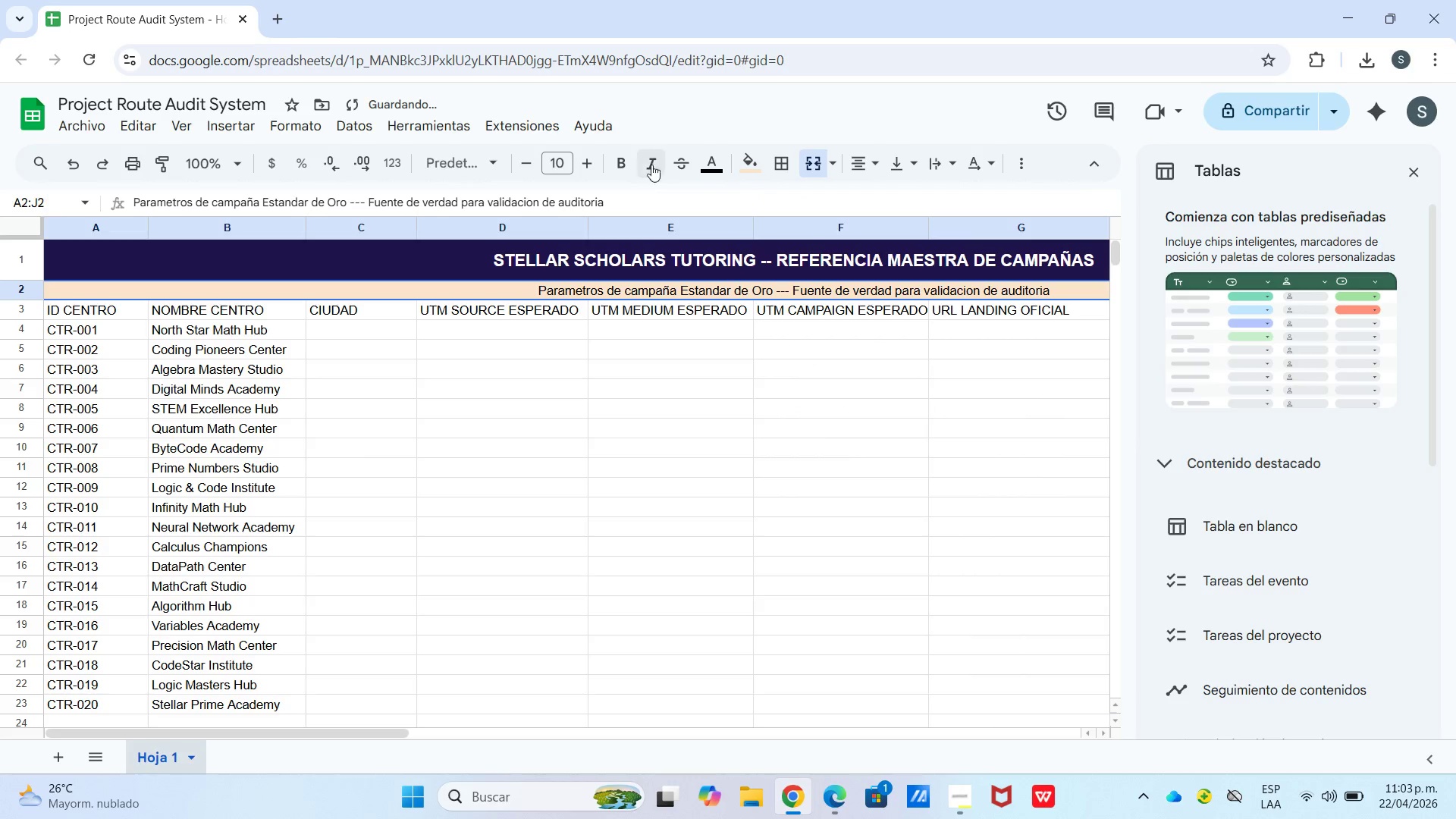 
left_click([634, 158])
 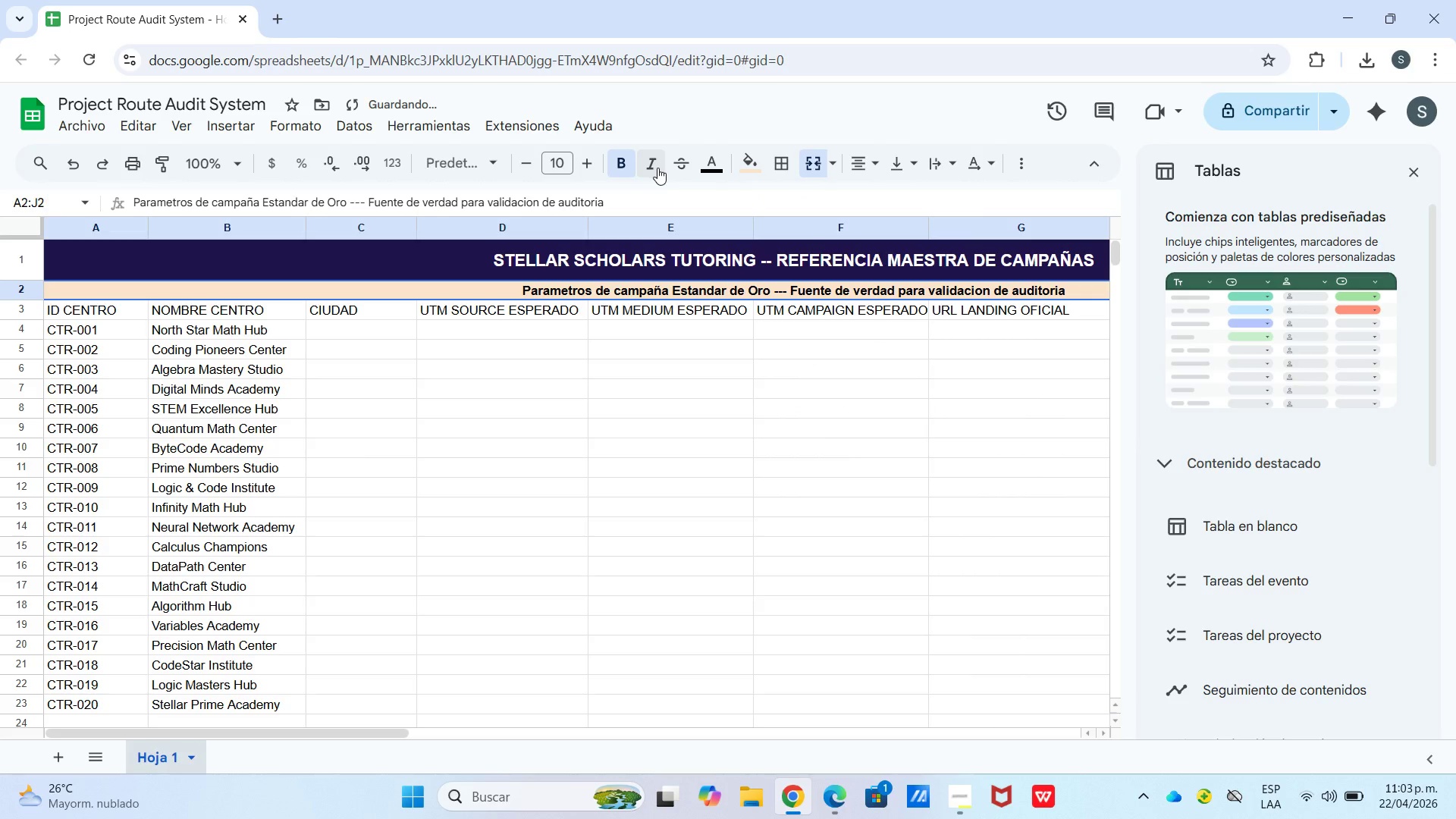 
left_click([657, 168])
 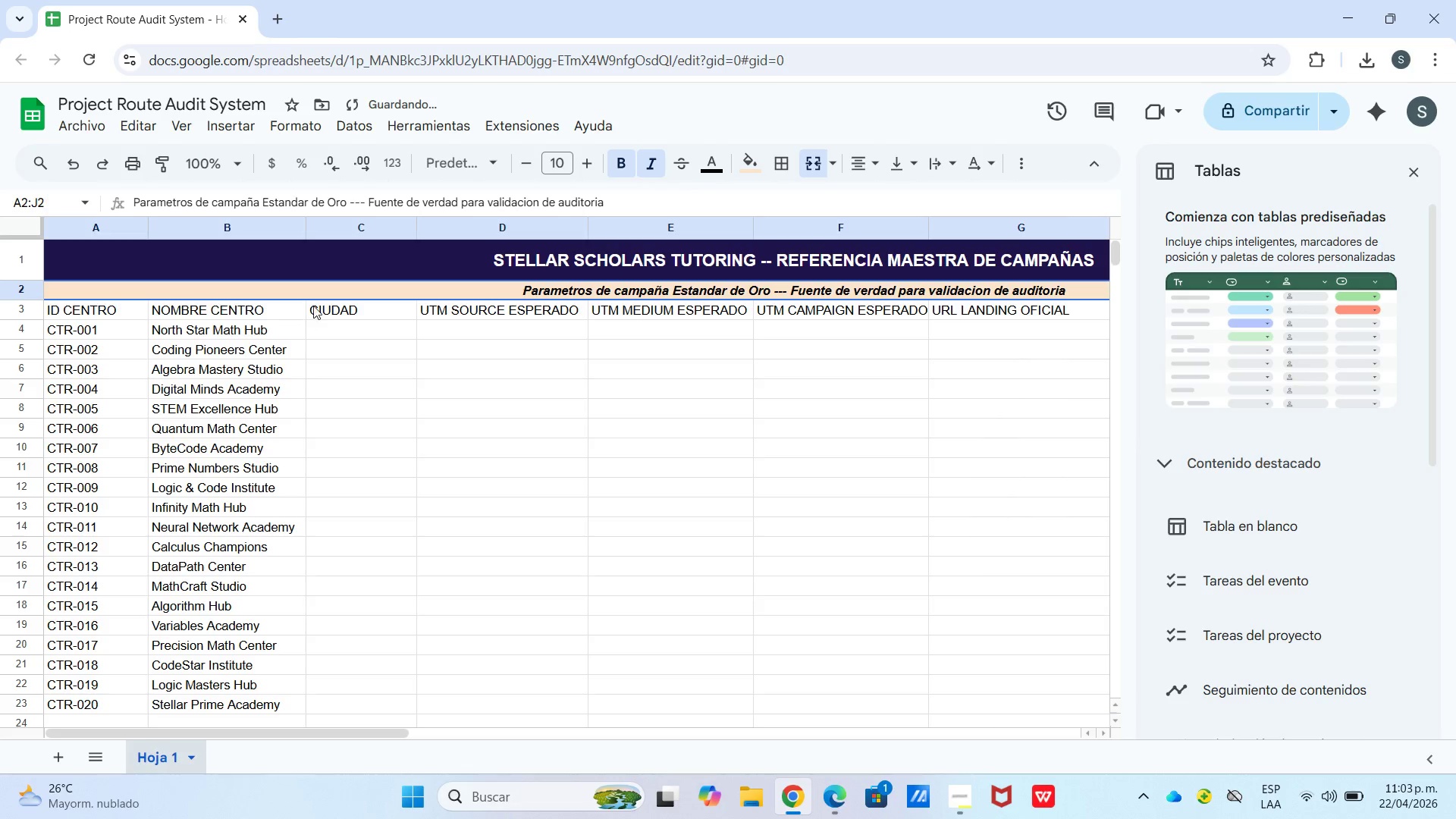 
left_click_drag(start_coordinate=[73, 313], to_coordinate=[987, 315])
 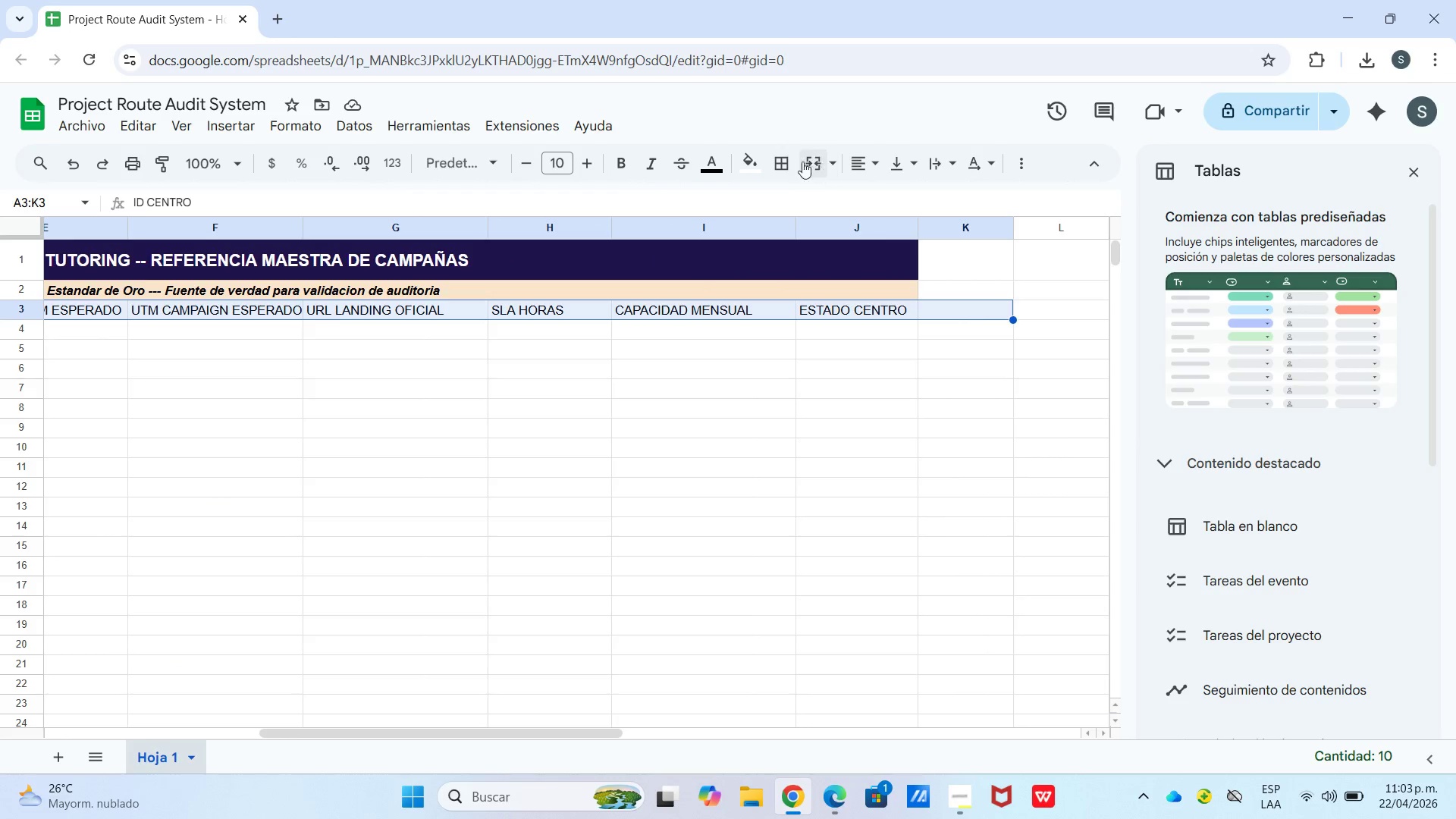 
double_click([752, 172])
 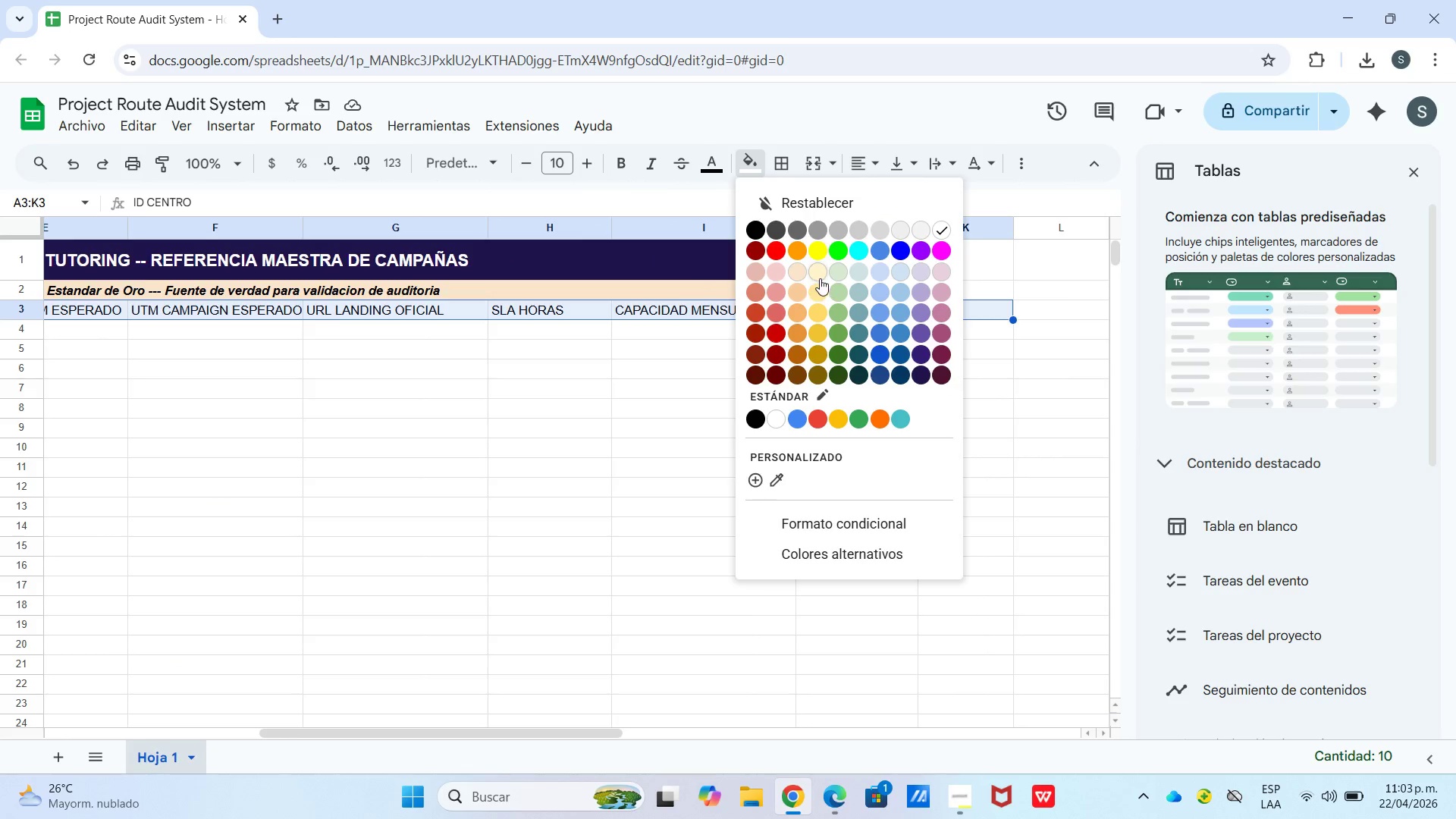 
left_click([814, 275])
 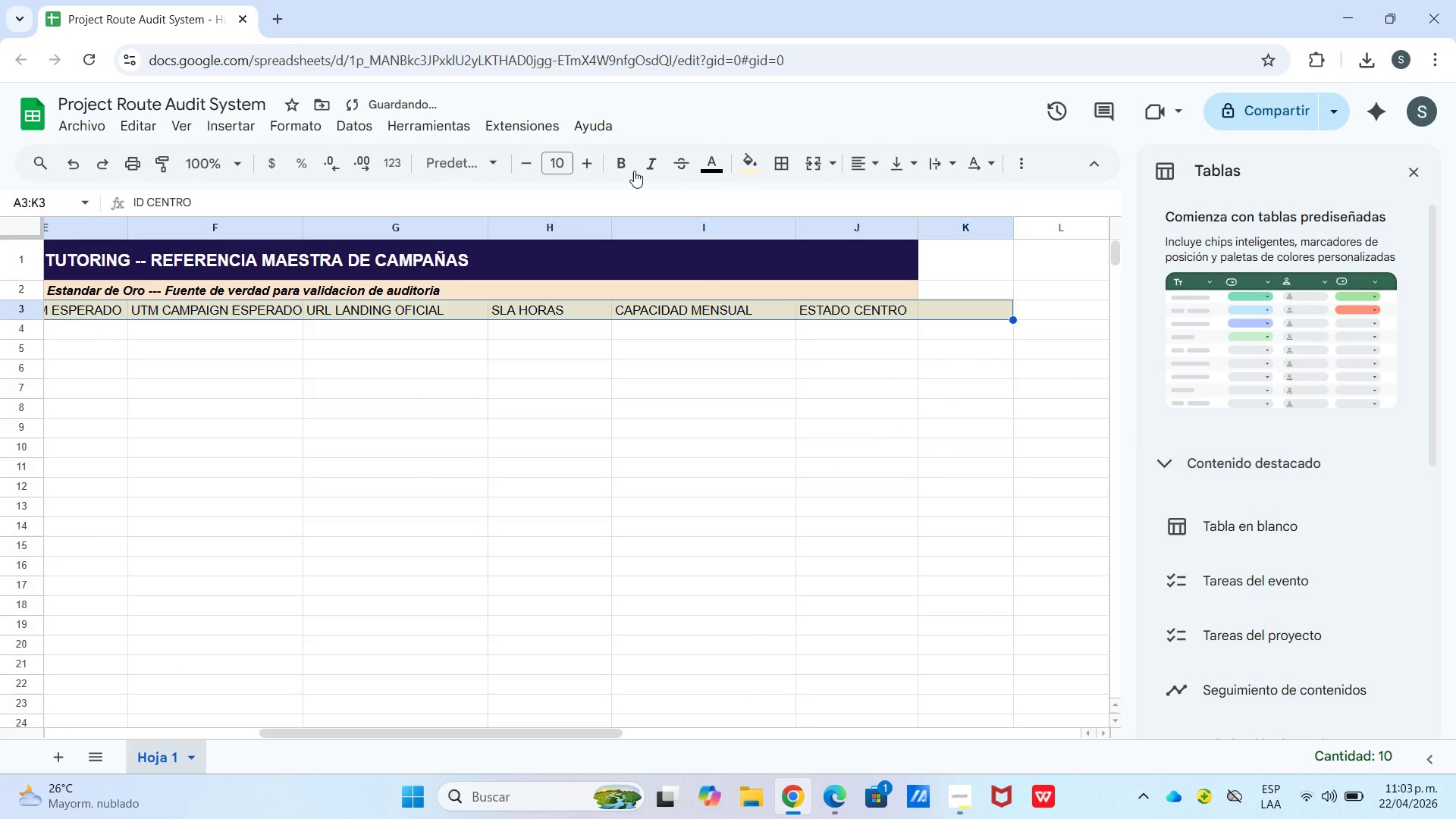 
left_click([623, 165])
 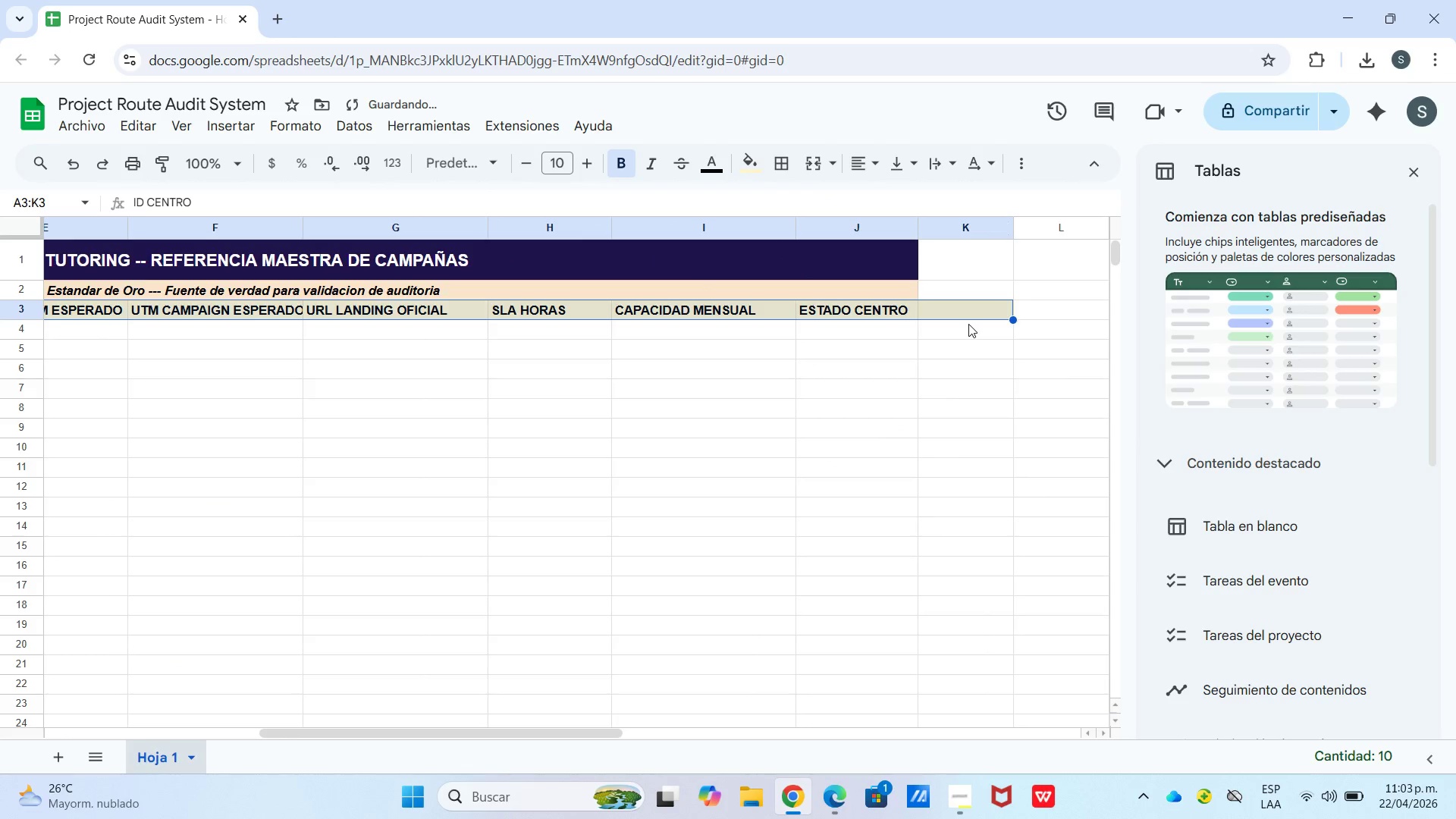 
double_click([962, 314])
 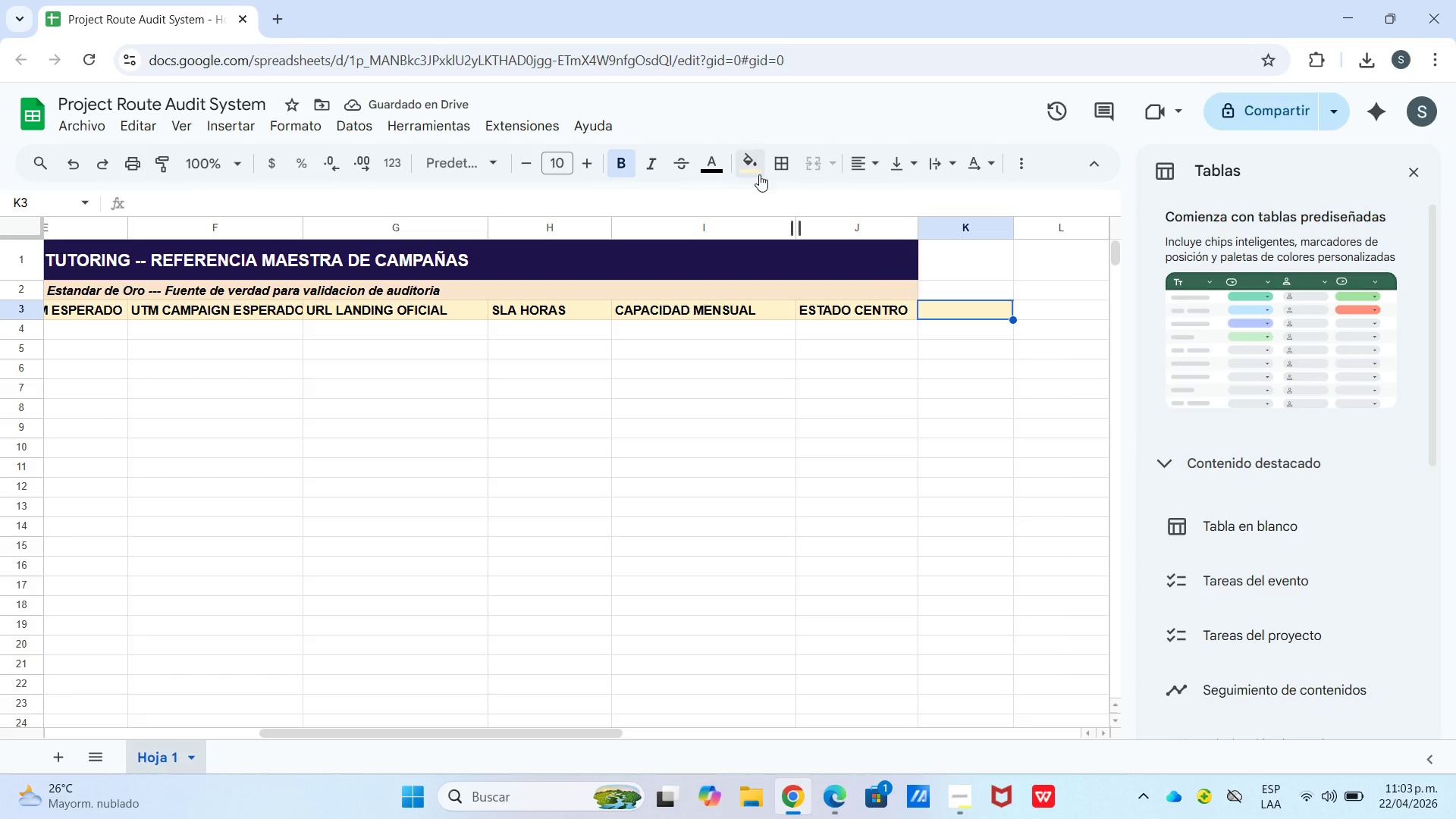 
left_click([759, 170])
 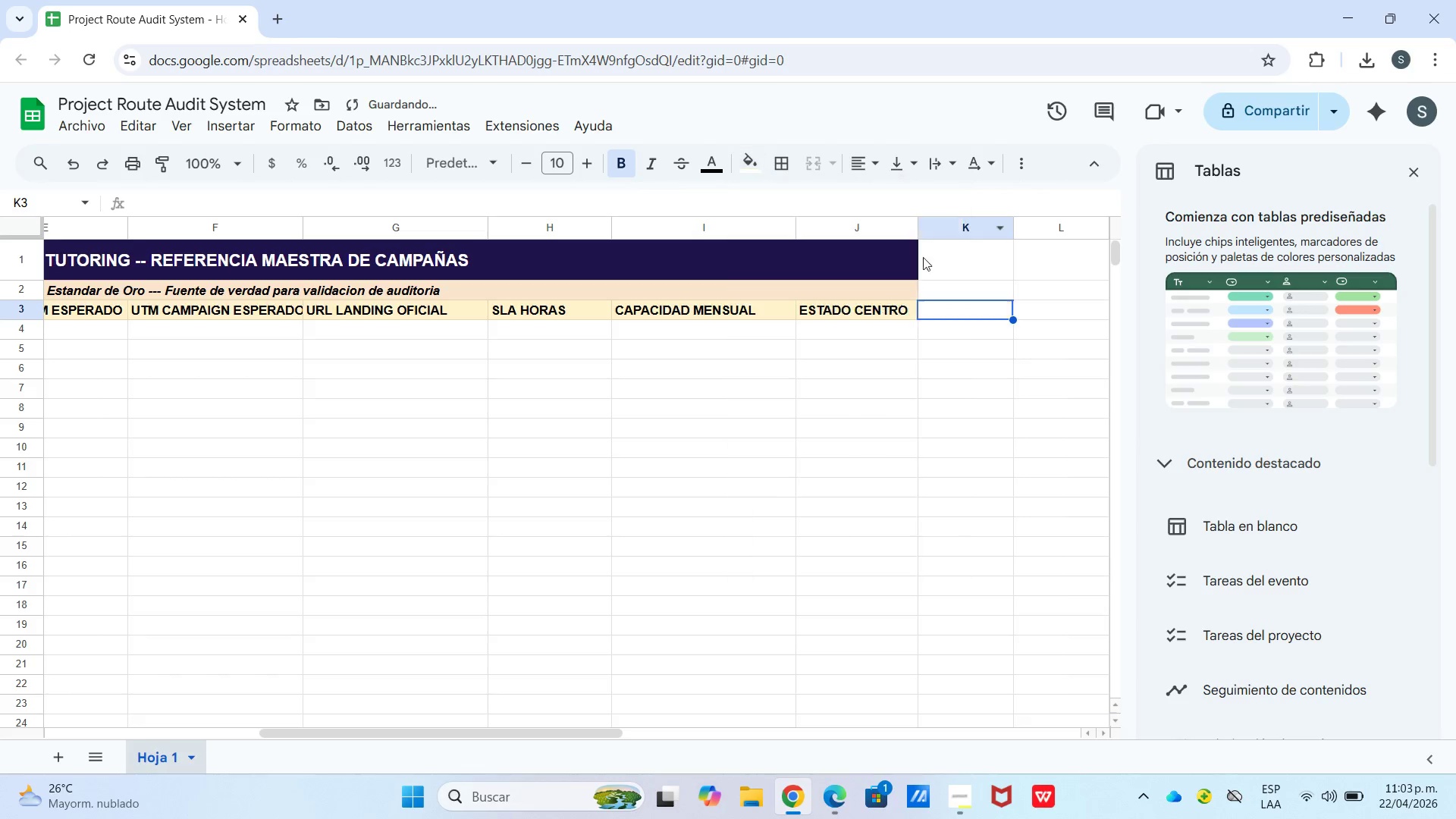 
double_click([914, 370])
 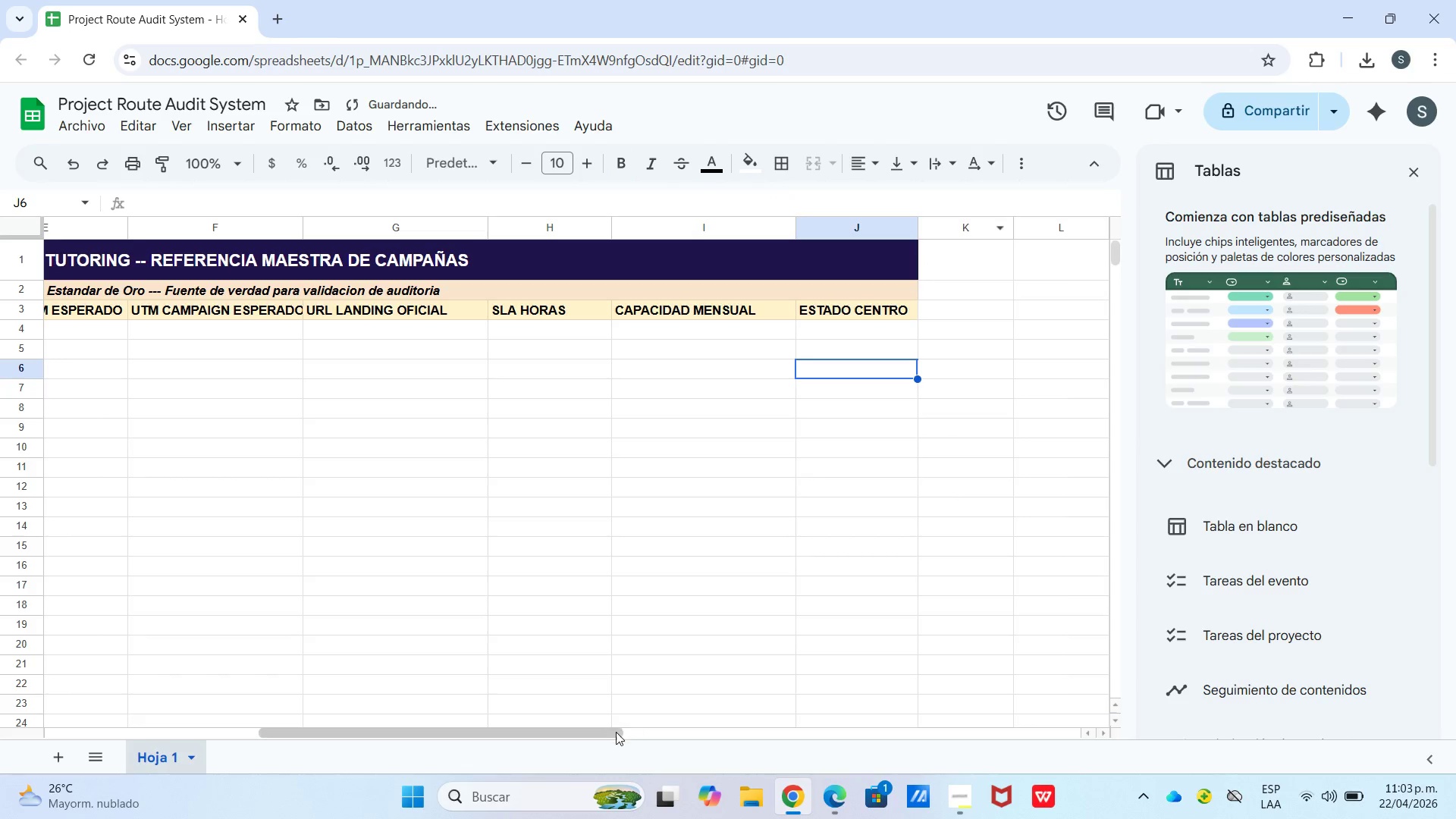 
left_click_drag(start_coordinate=[613, 733], to_coordinate=[226, 771])
 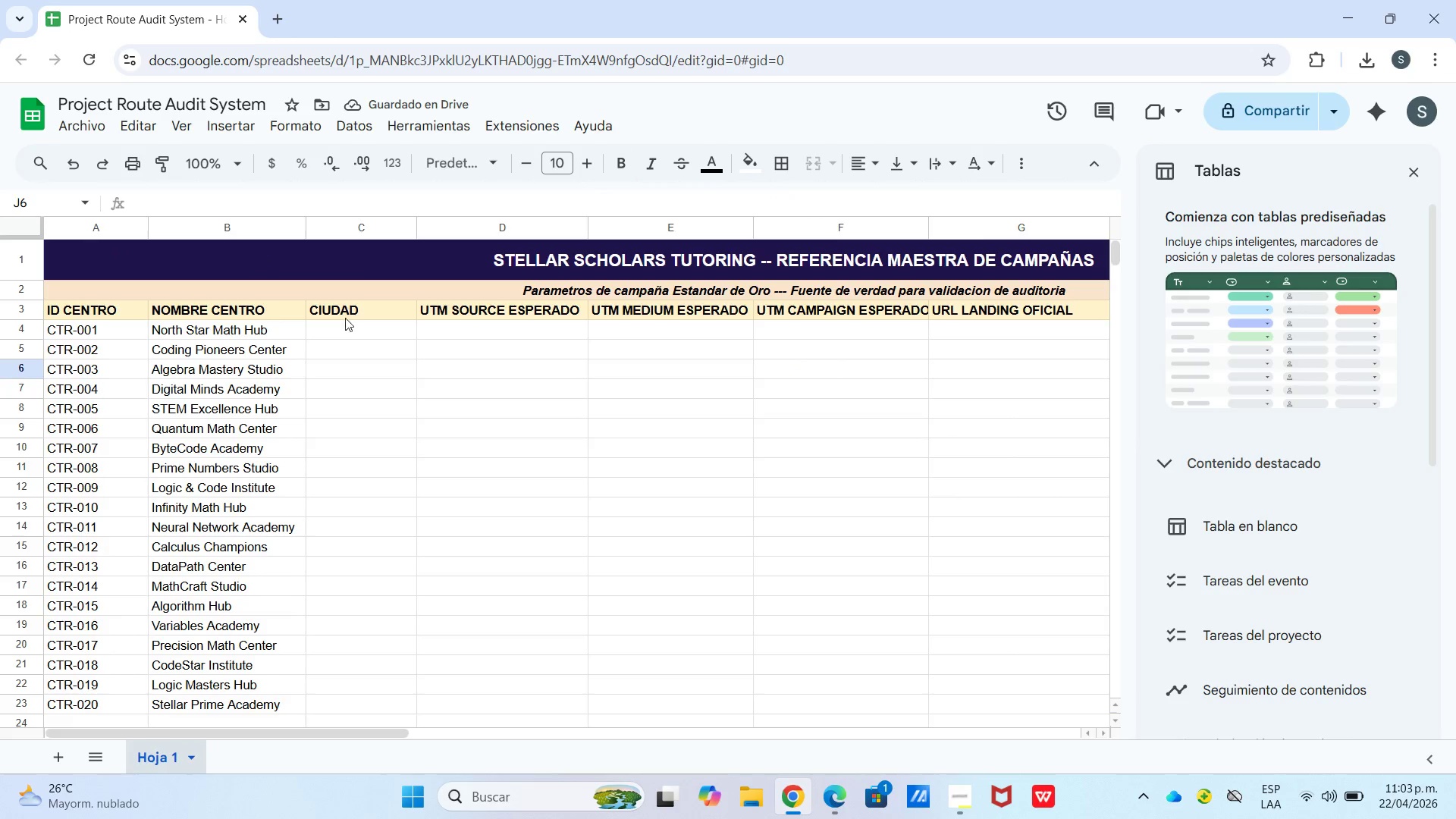 
left_click([345, 326])
 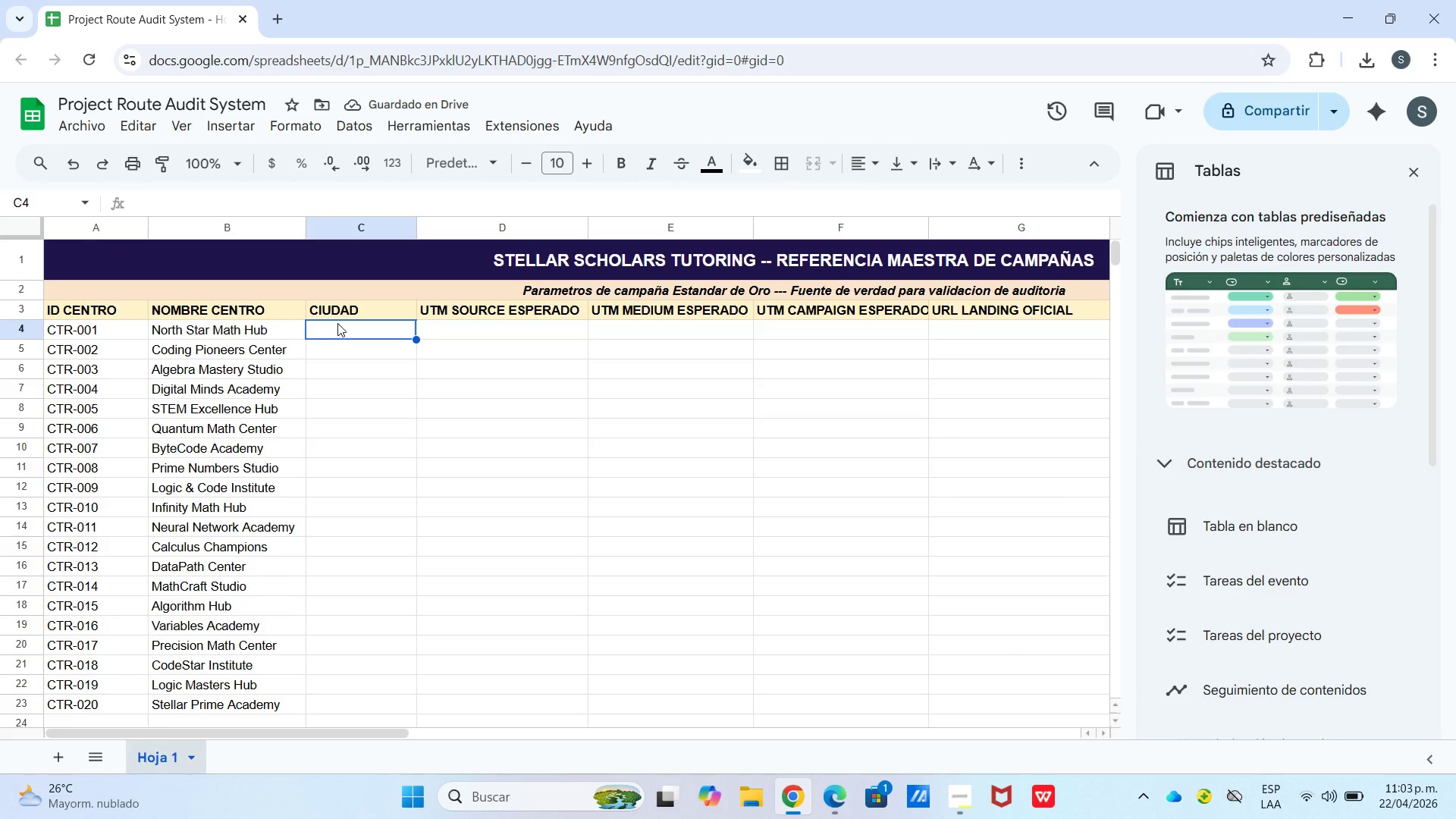 
type(Miami)
 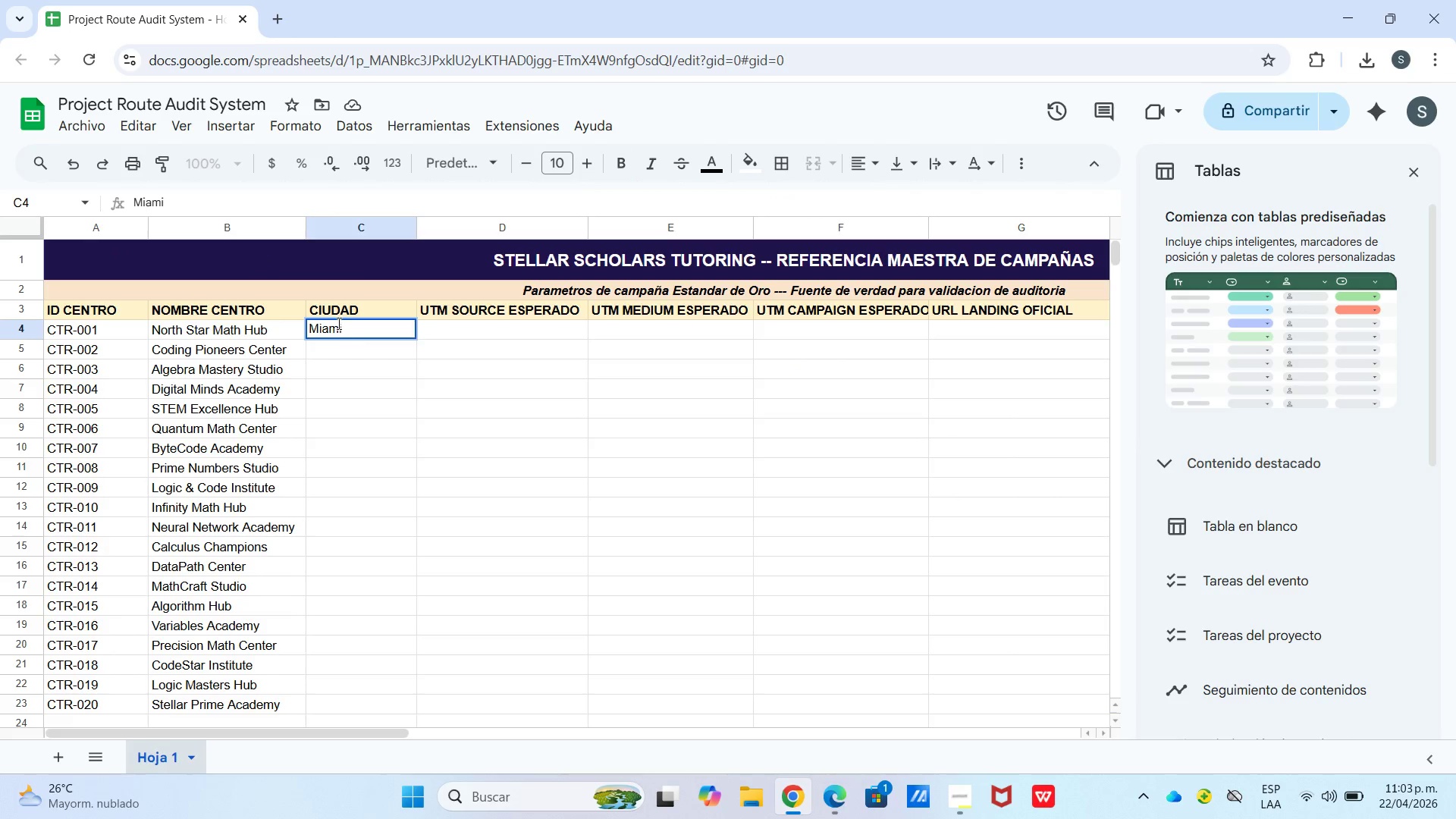 
key(Enter)
 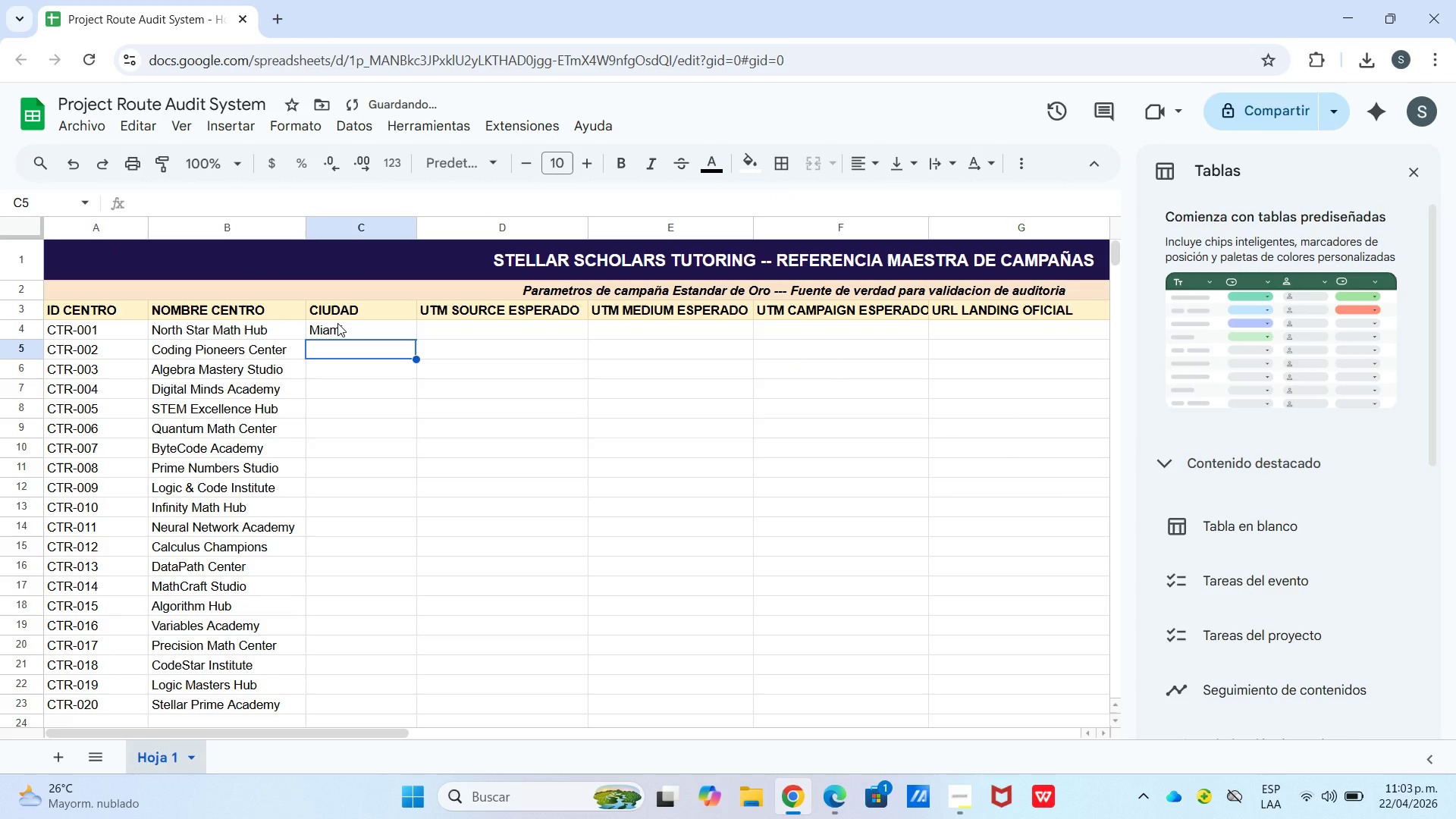 
type(Austin)
 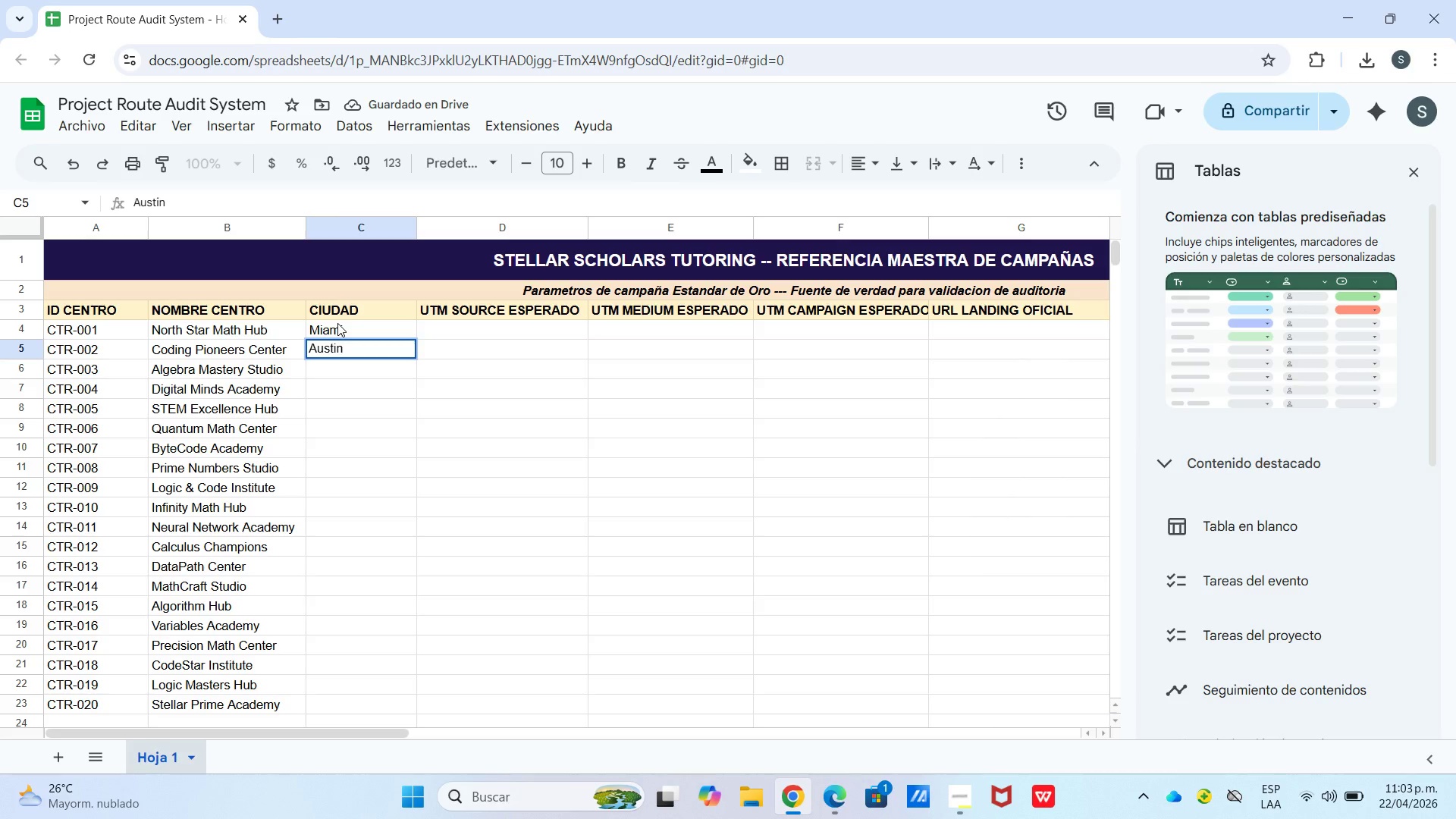 
key(Enter)
 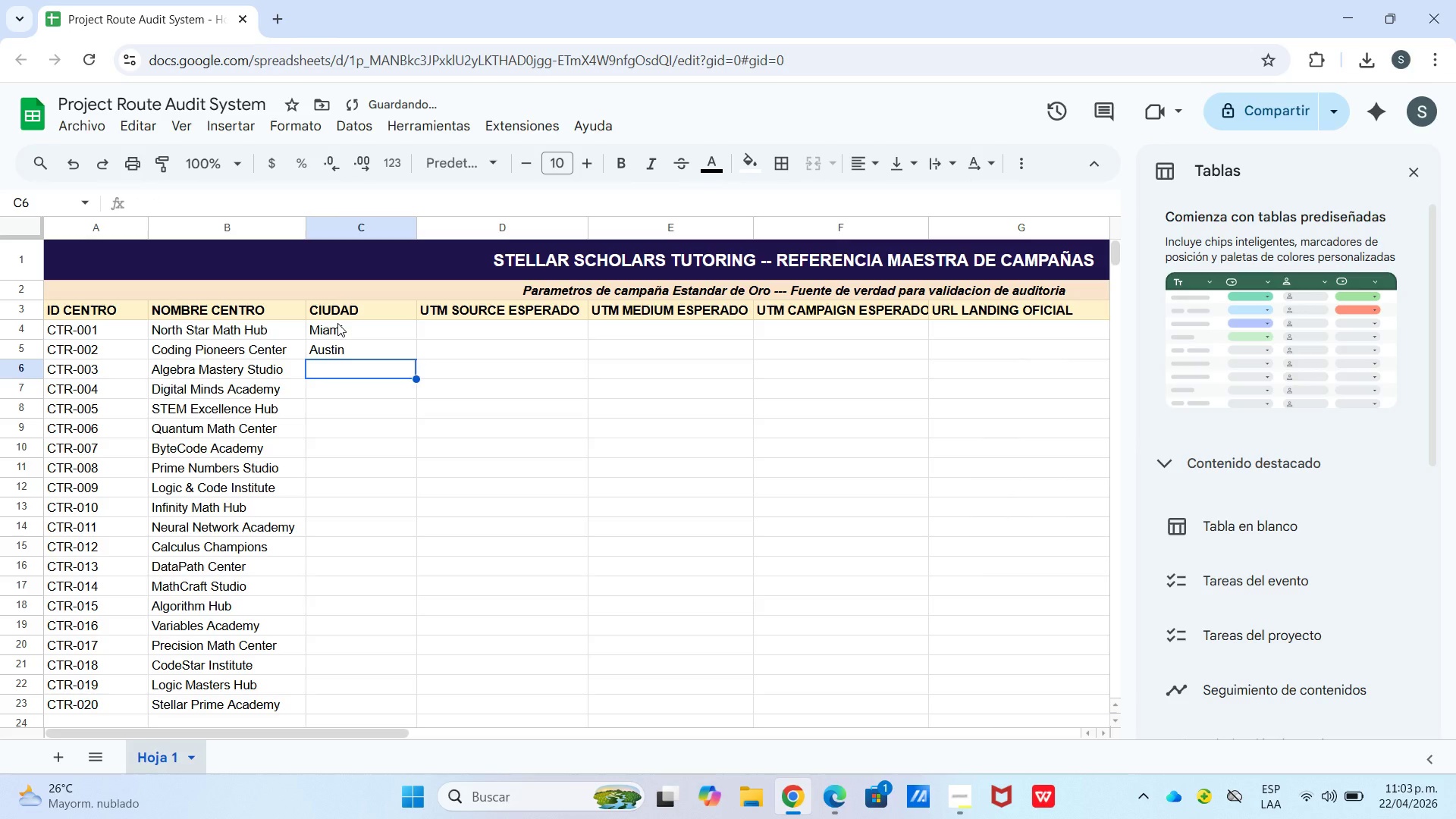 
type(New York)
 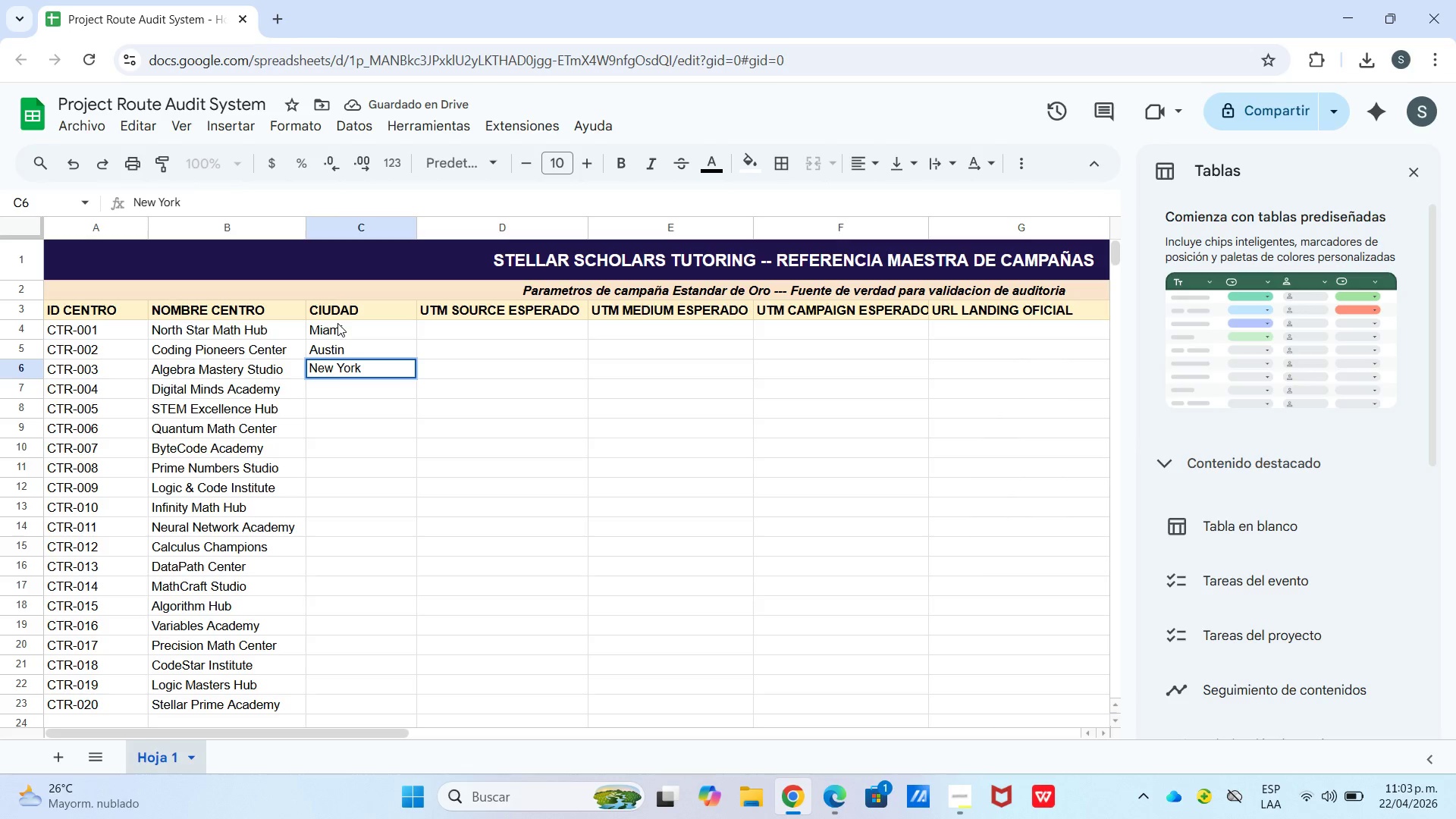 
key(Enter)
 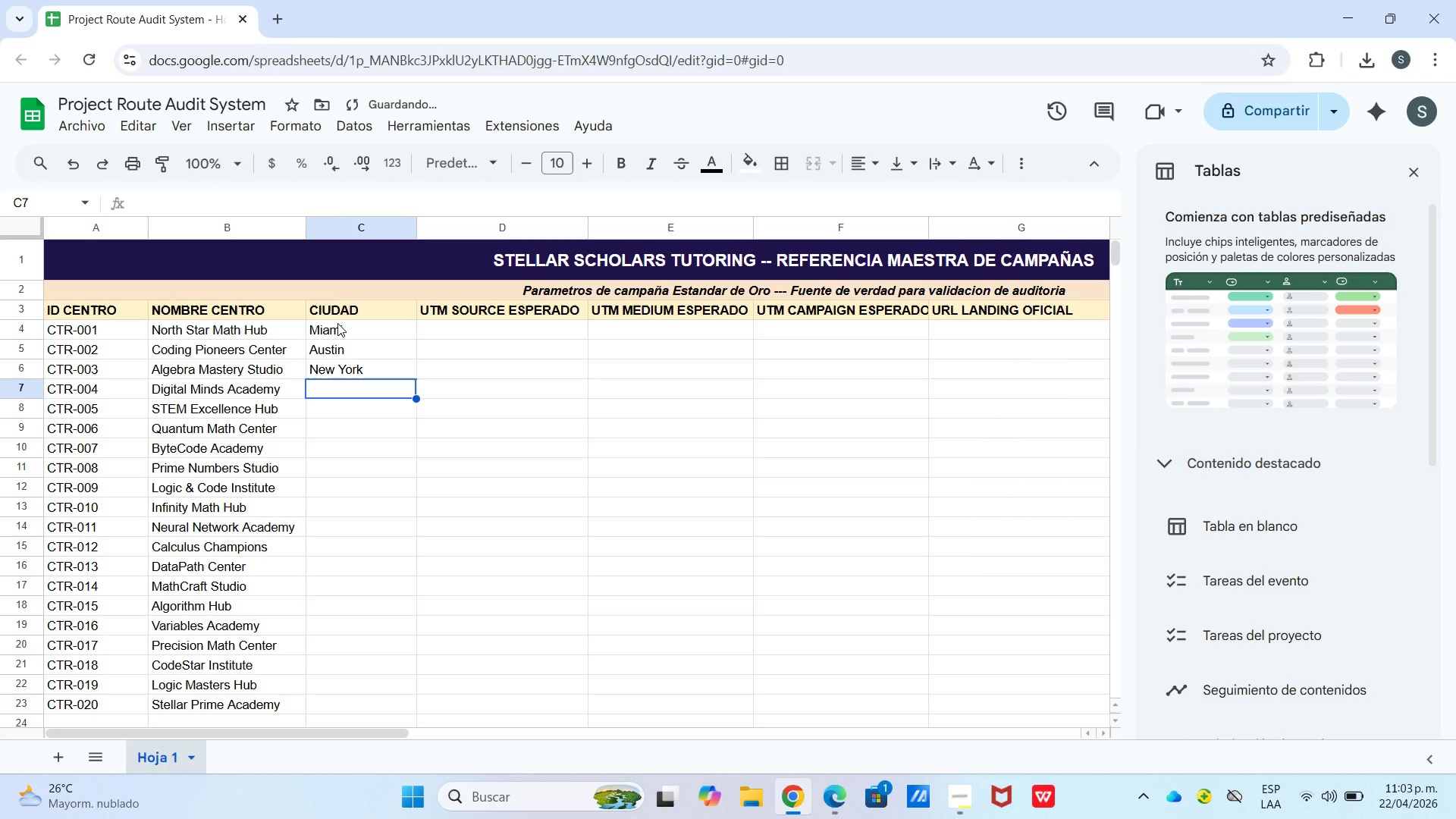 
type(Los Angeles)
 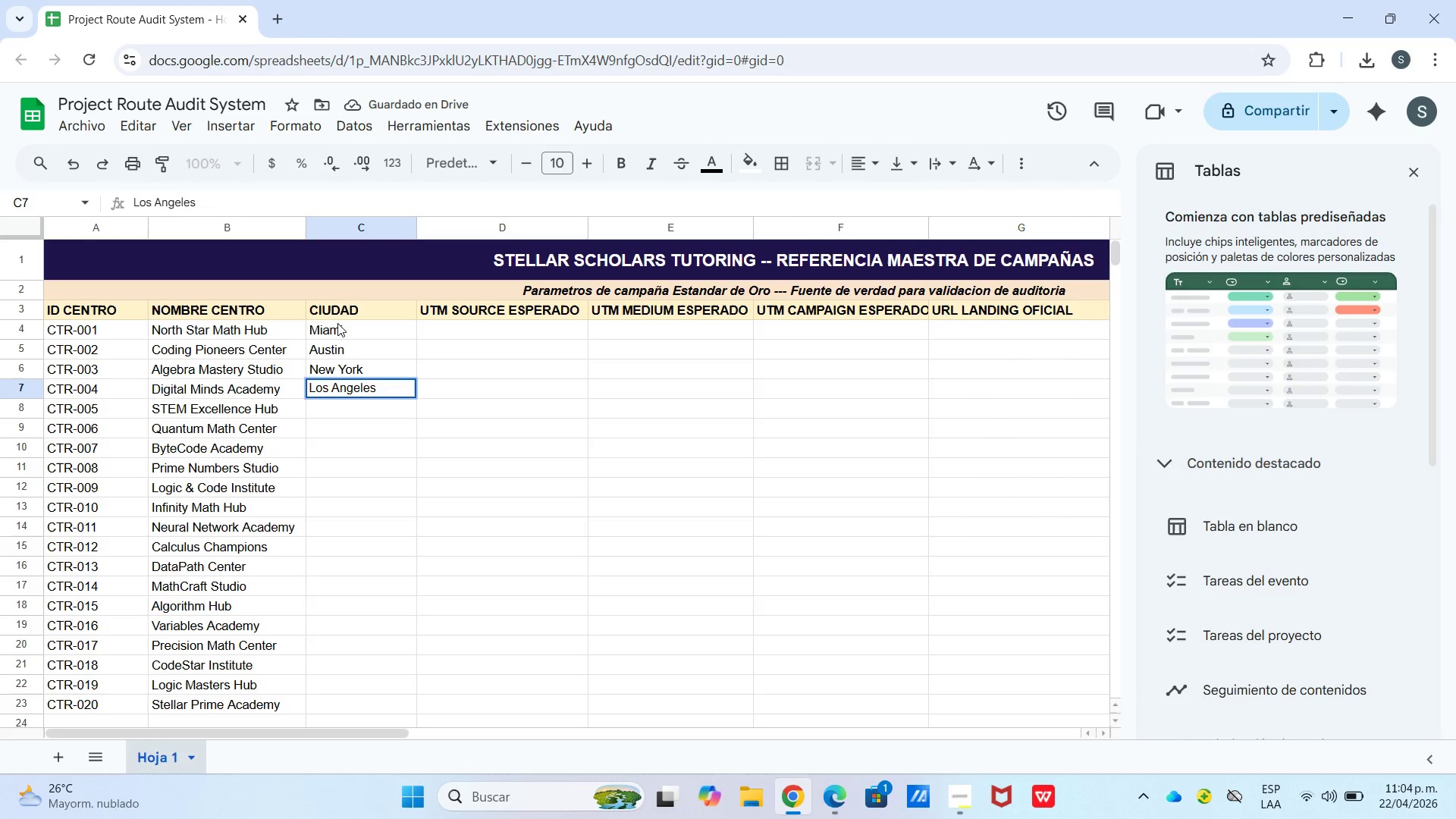 
key(Enter)
 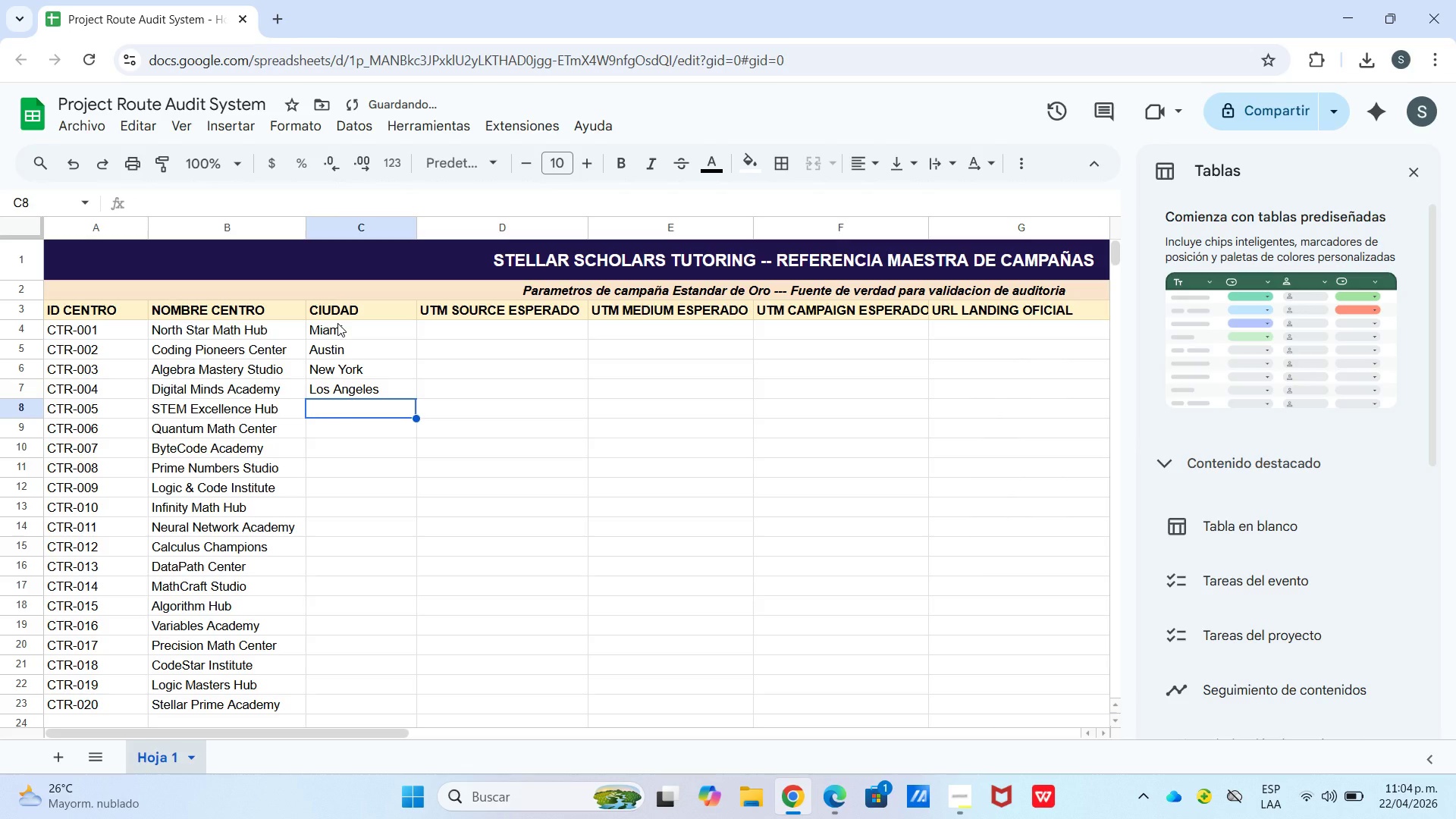 
type(Chicago)
 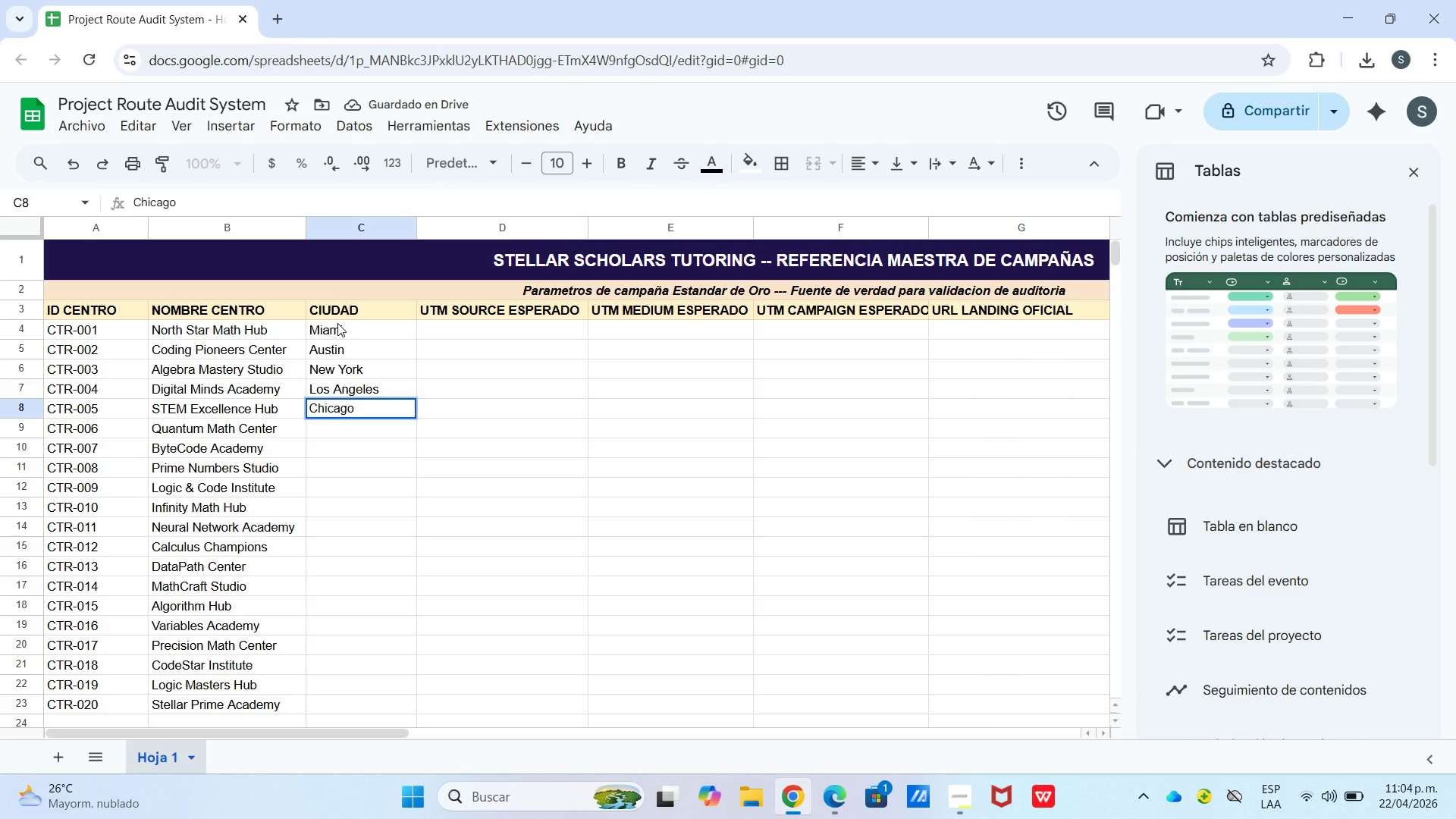 
key(Enter)
 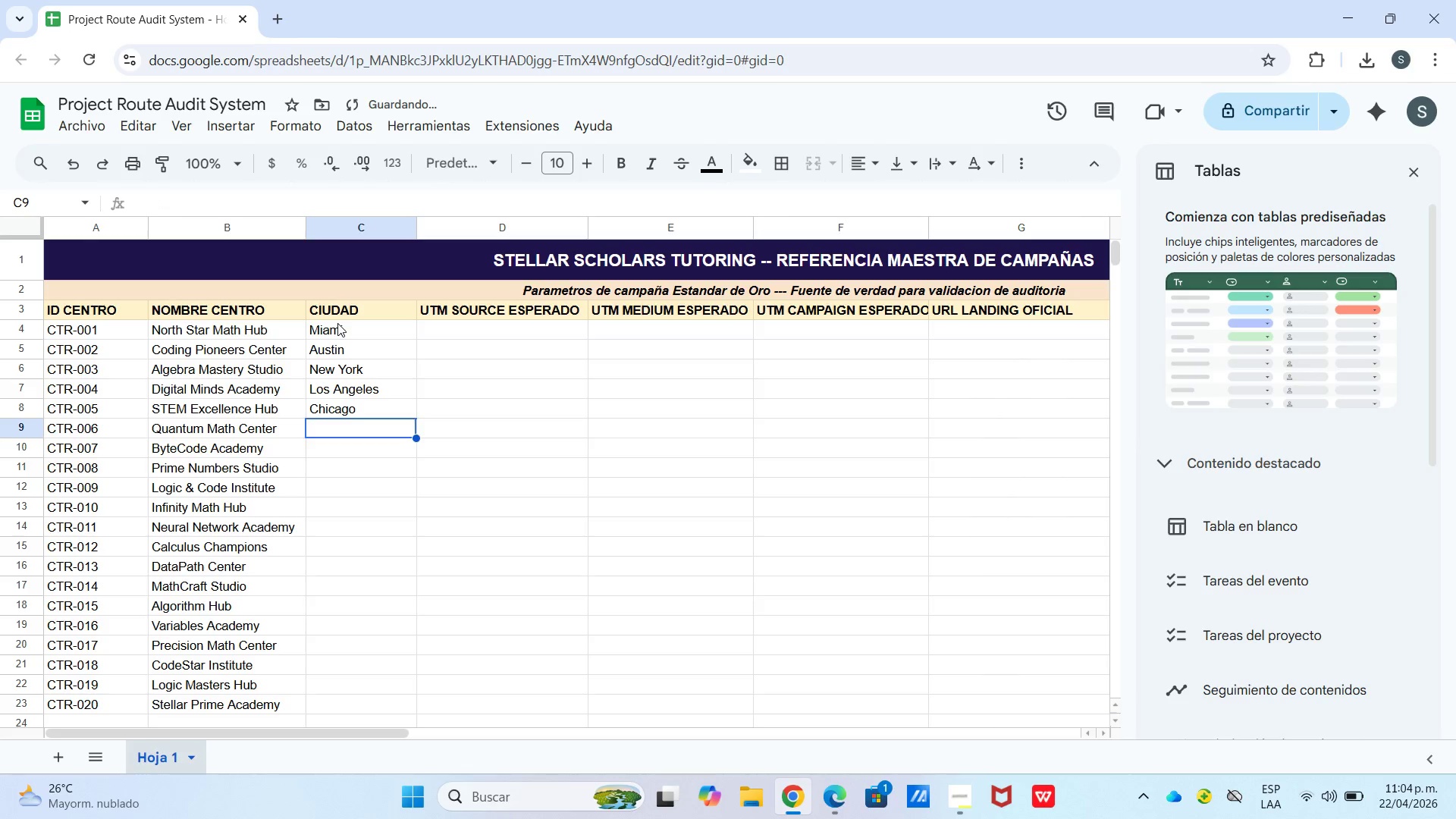 
type(Houston)
 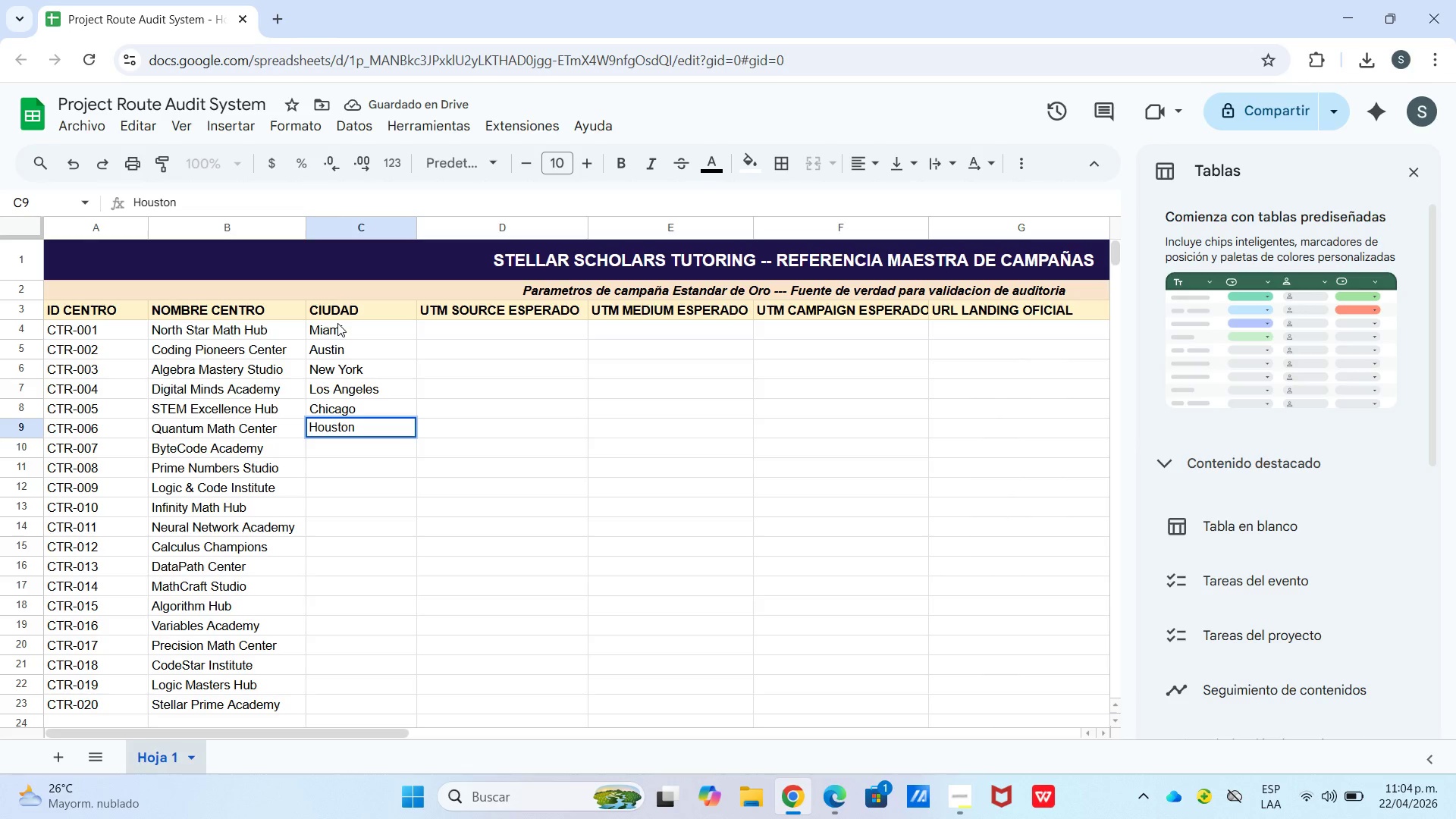 
key(Enter)
 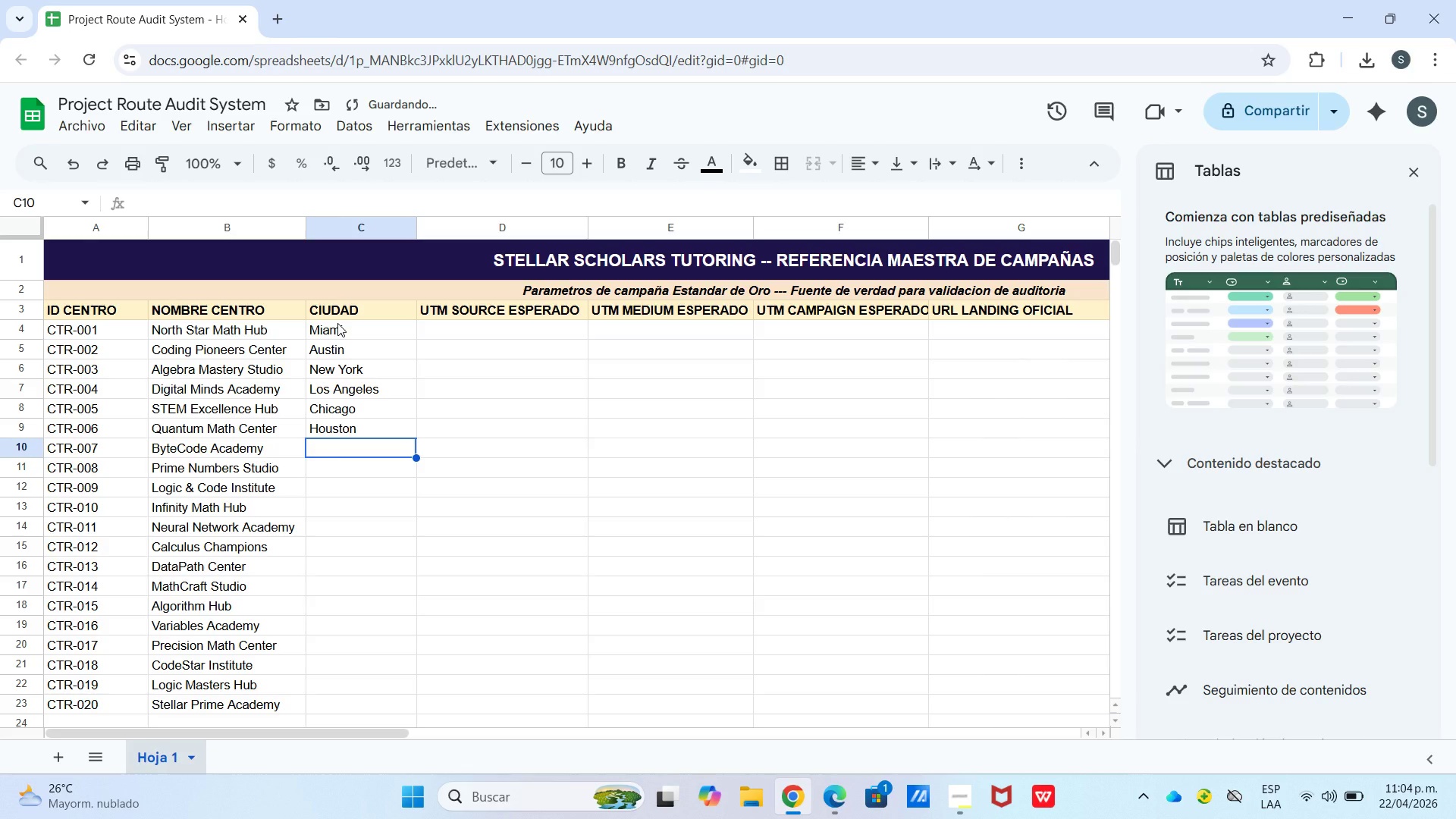 
type(Seattle)
 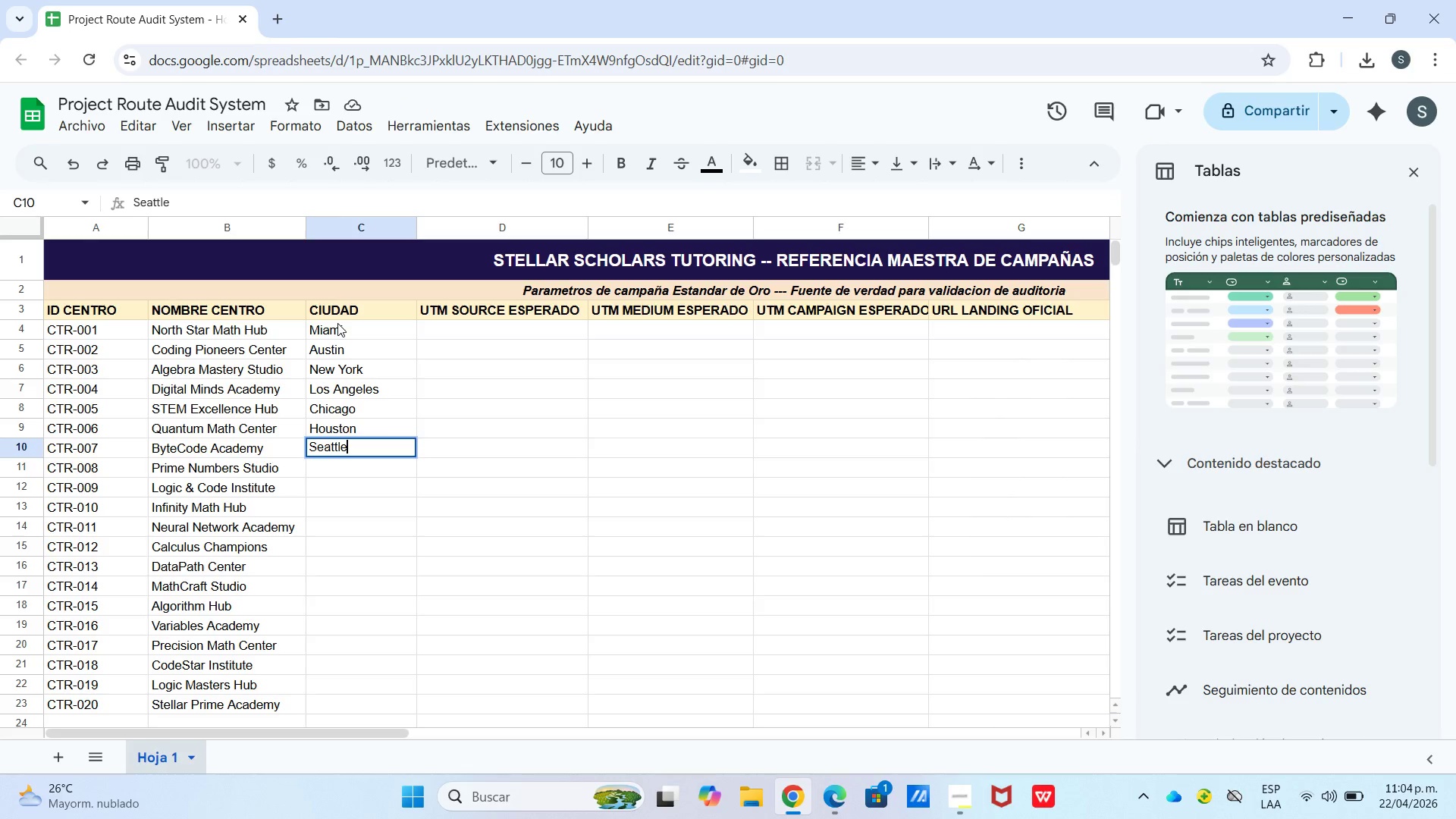 
key(Enter)
 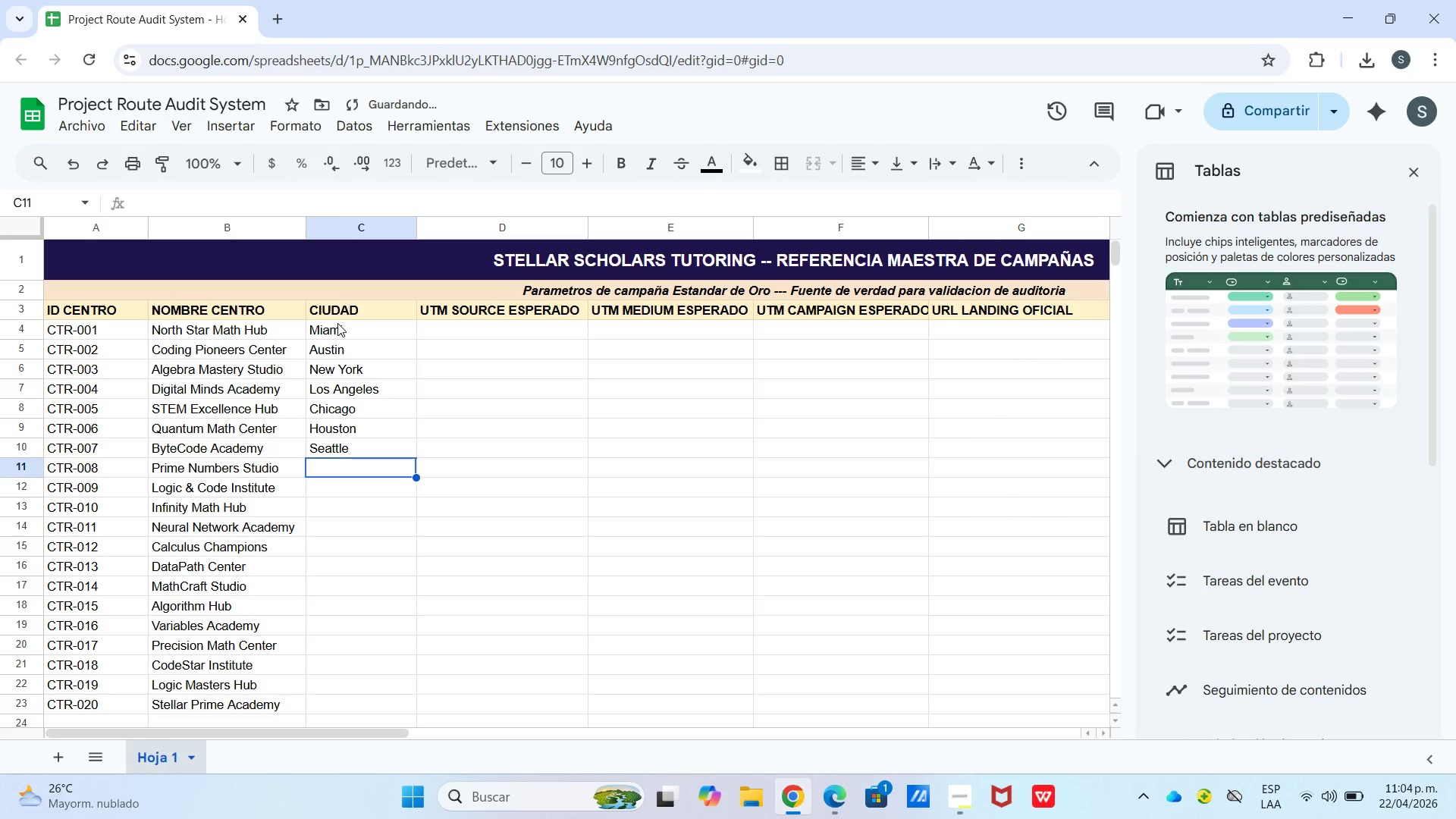 
type(Boato)
key(Backspace)
key(Backspace)
key(Backspace)
type(ston)
 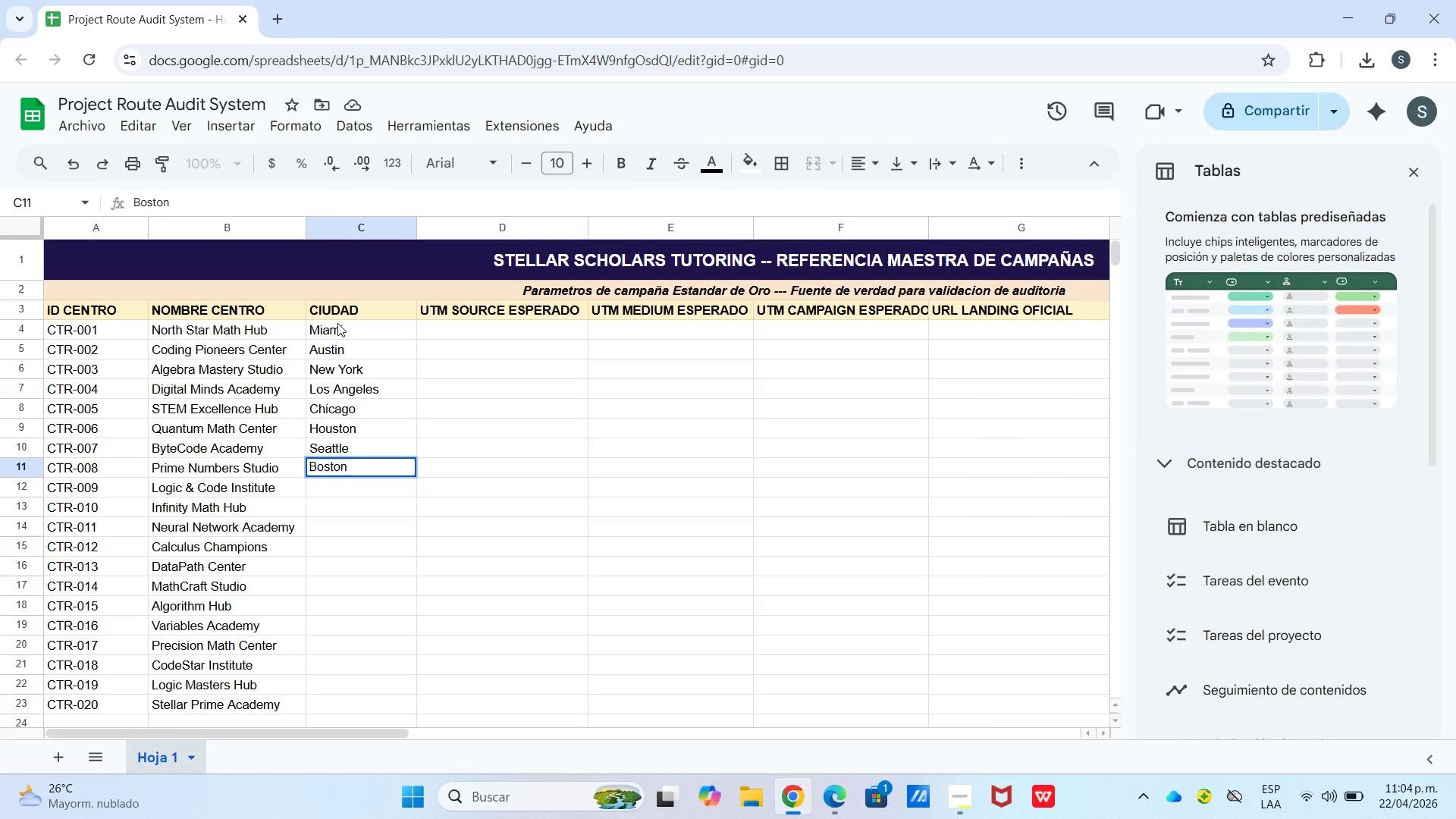 
key(Enter)
 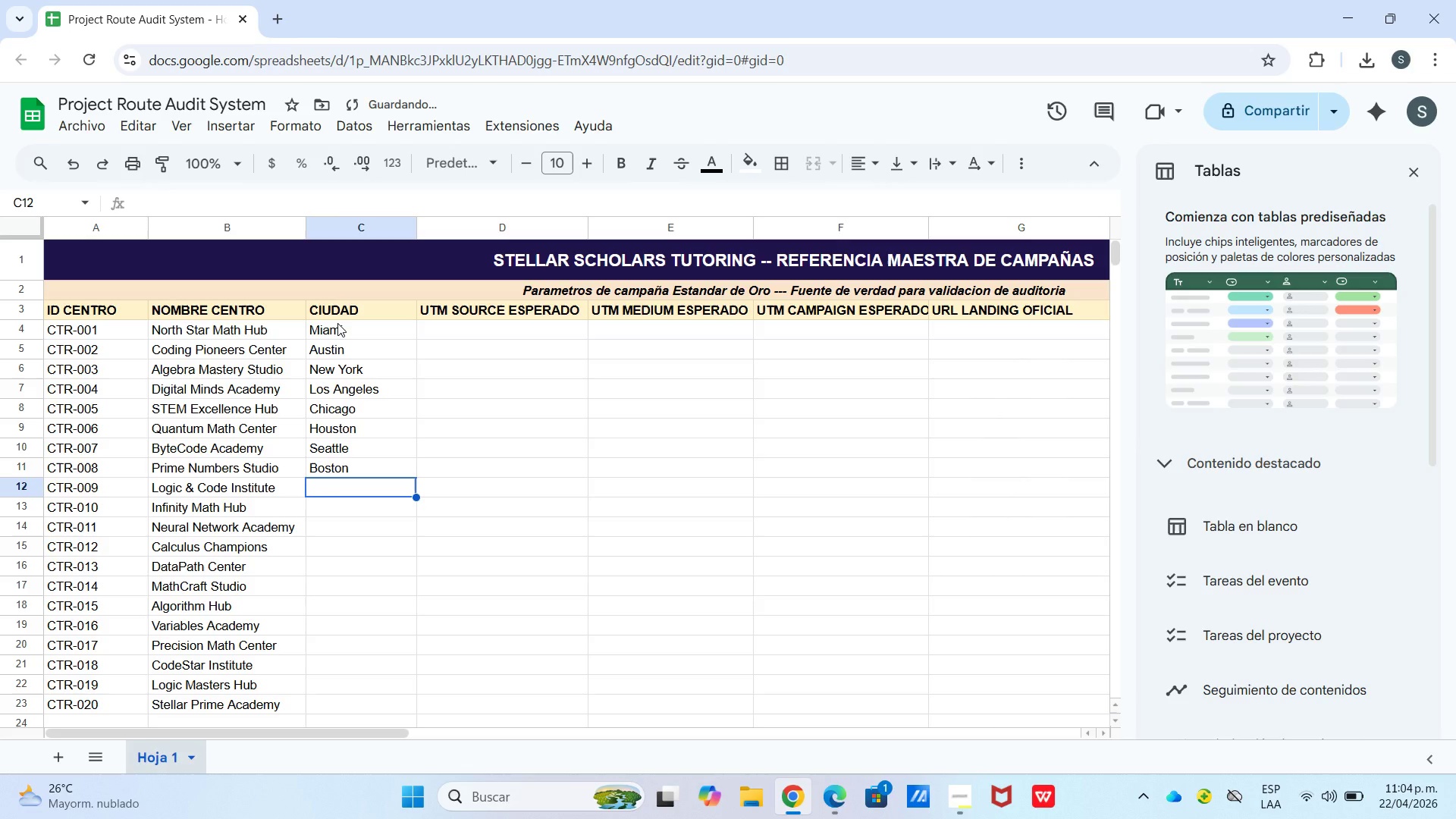 
type(Denver)
 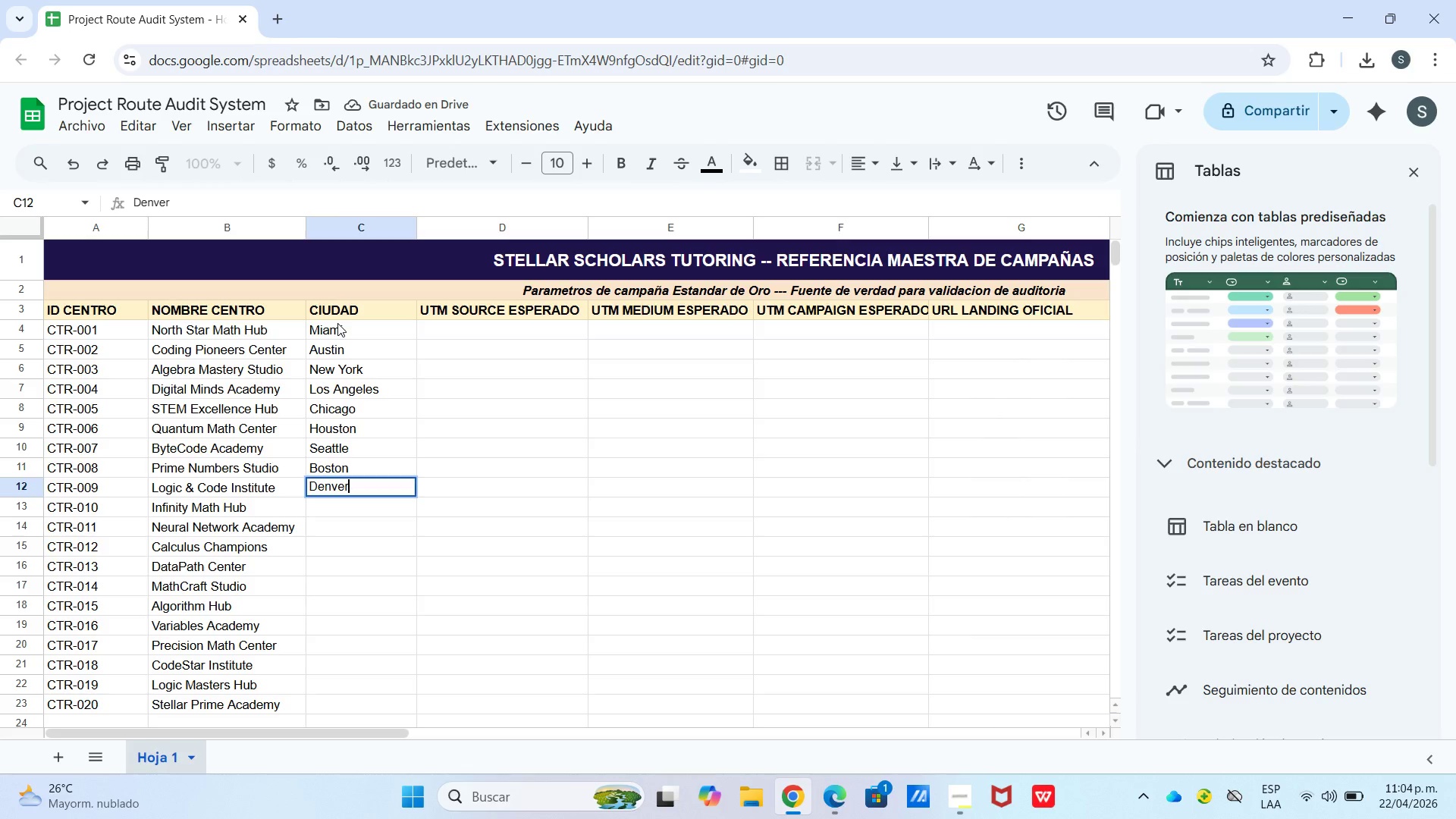 
key(Enter)
 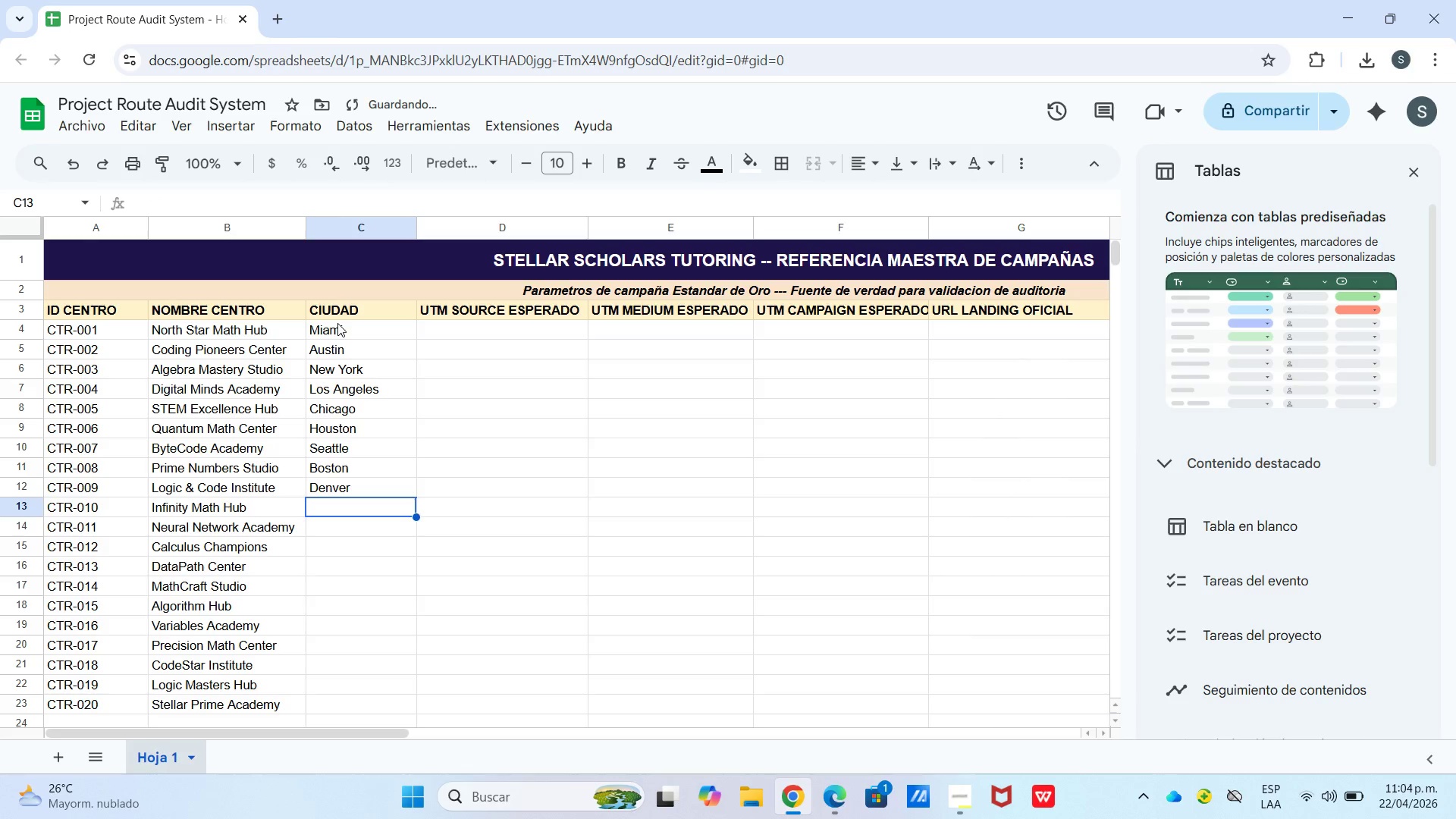 
type(Phoenix)
 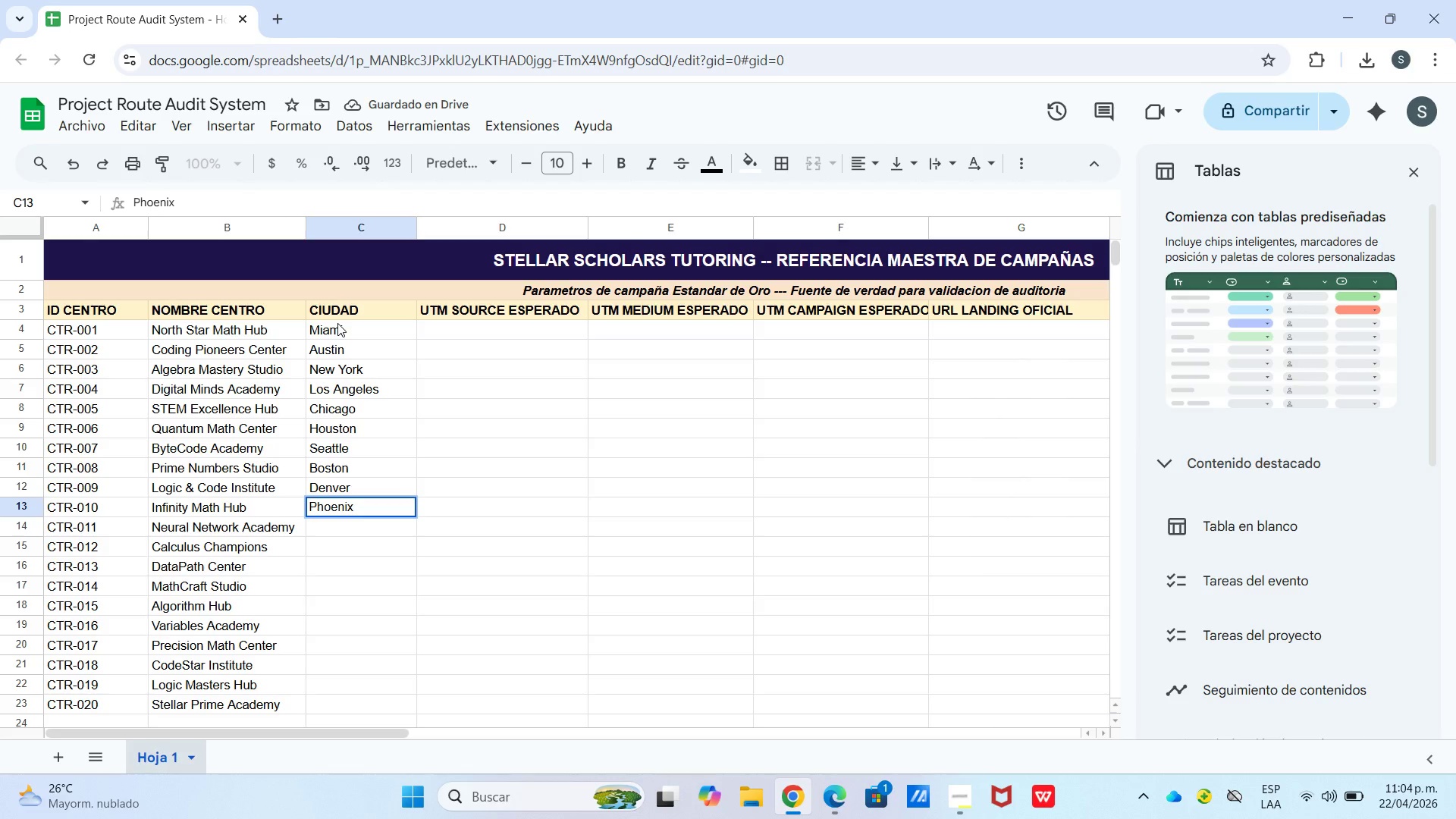 
key(Enter)
 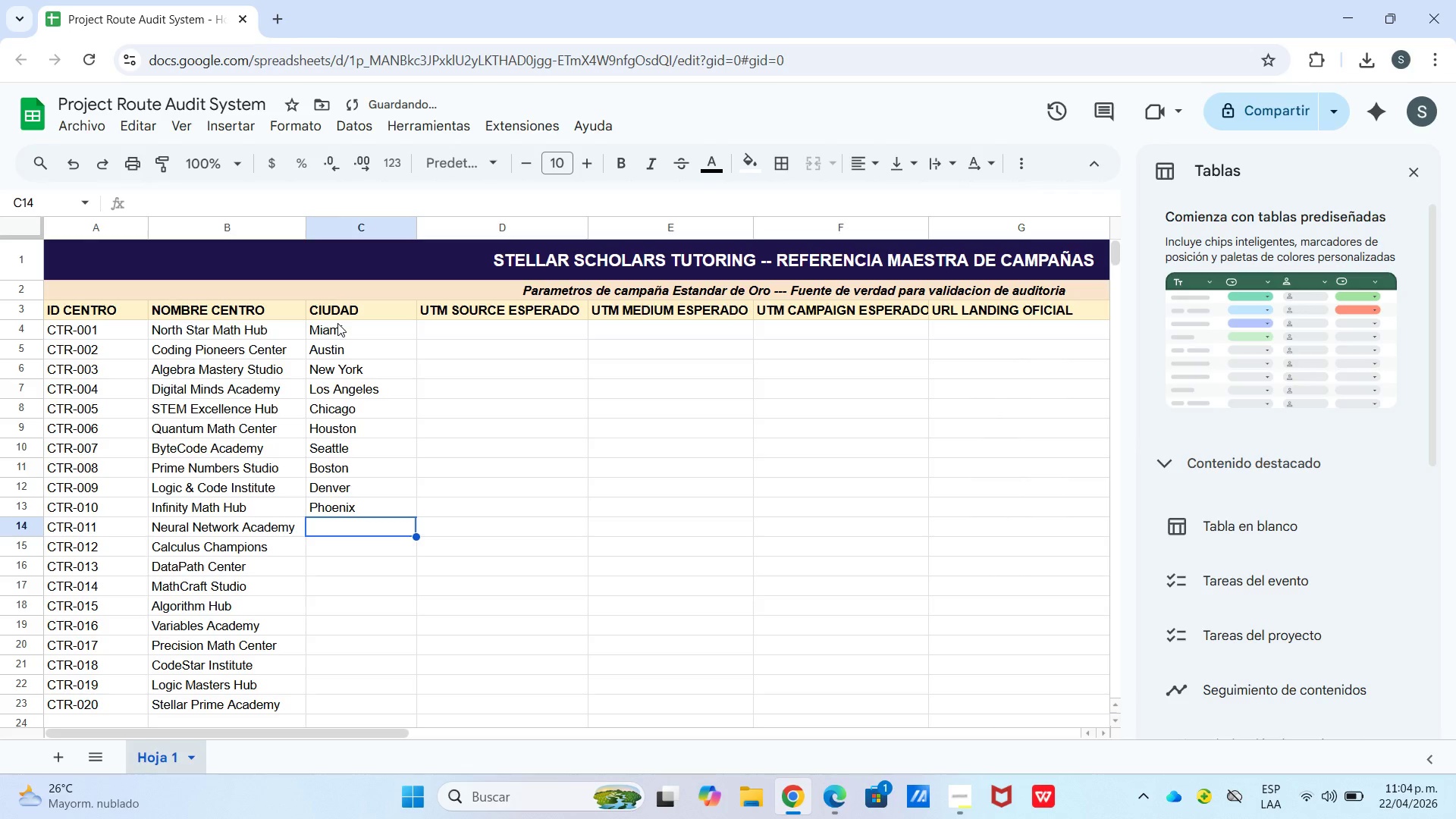 
type(San Francisco)
 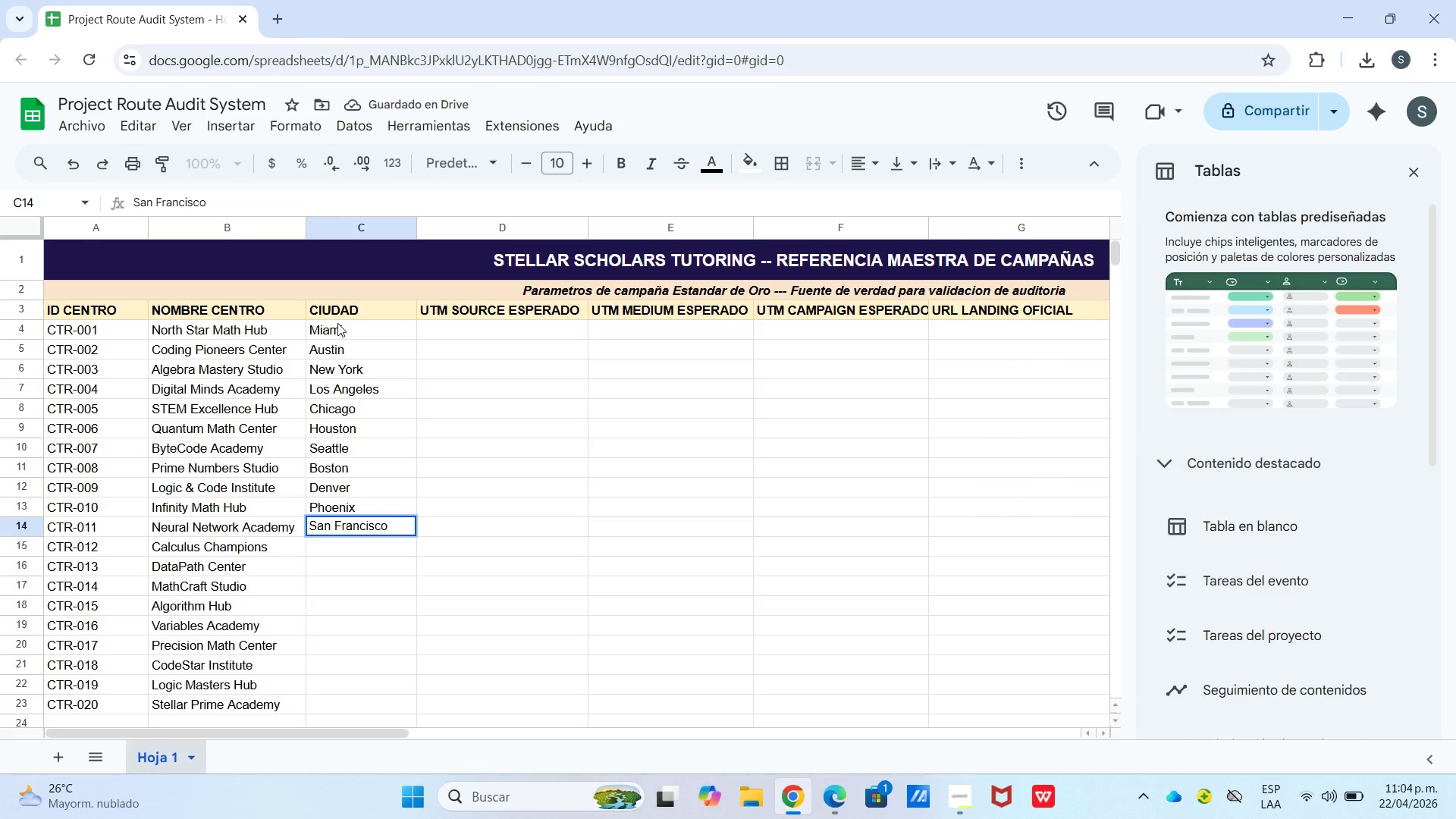 
key(Enter)
 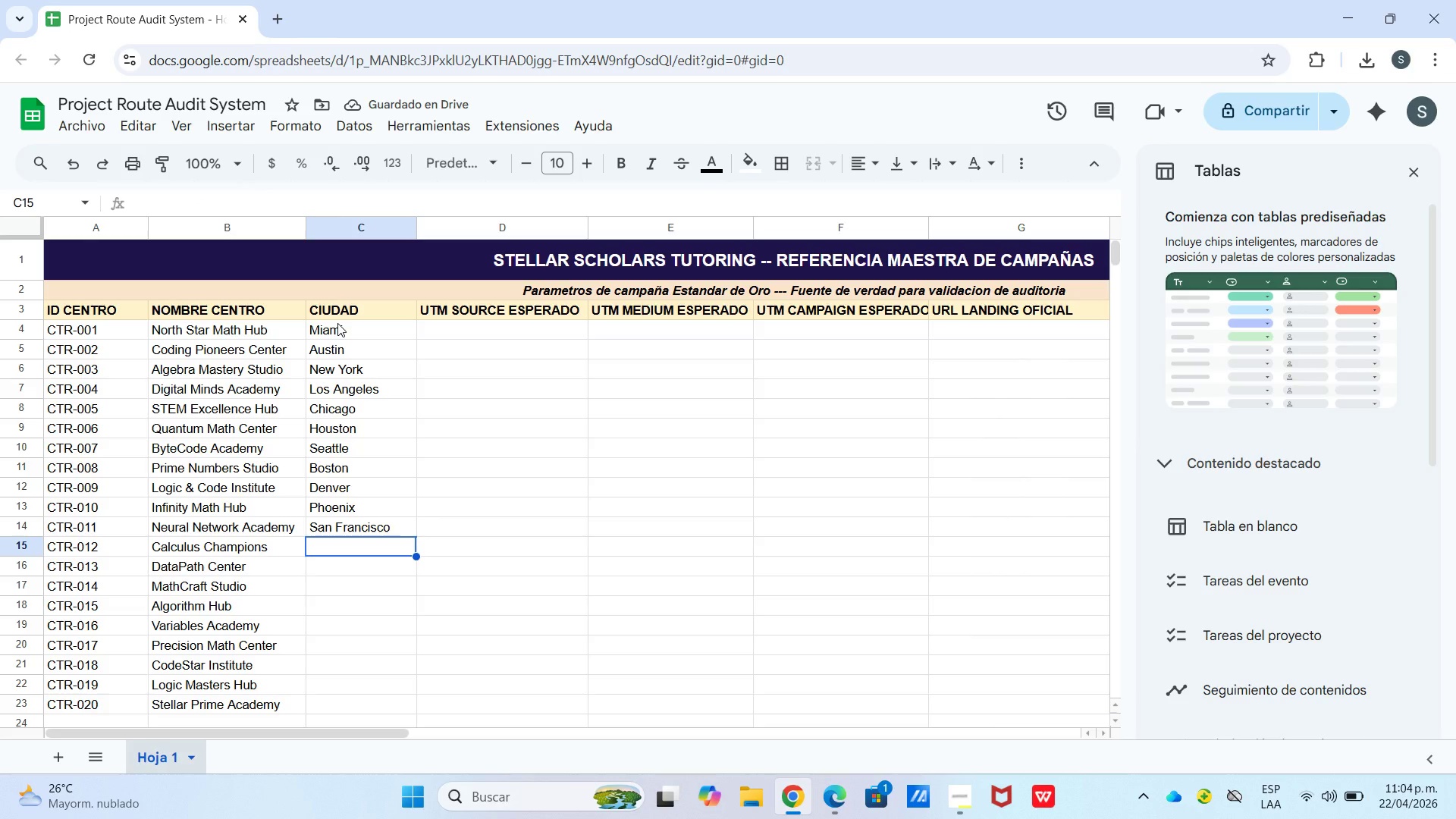 
wait(5.28)
 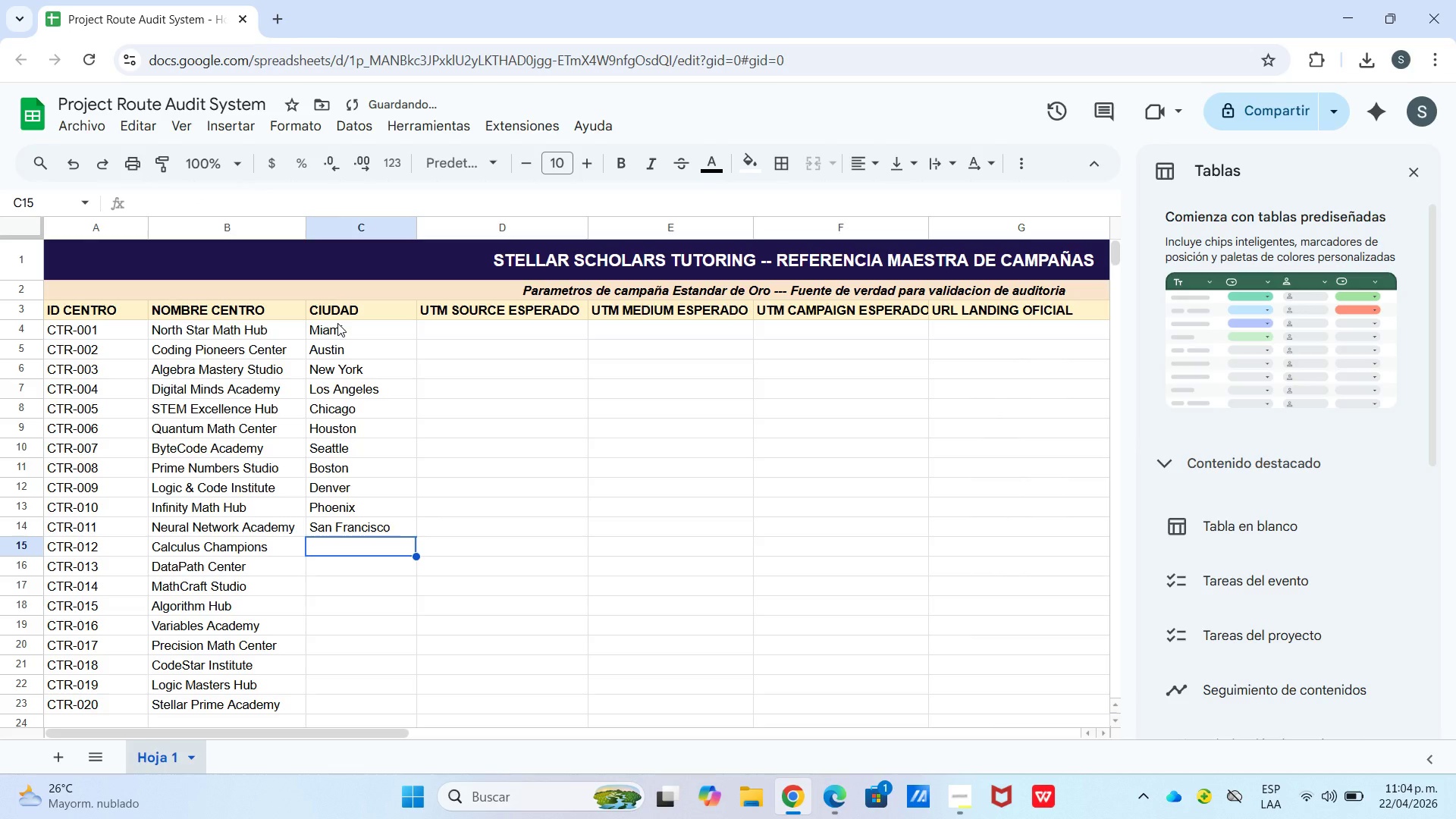 
type(Atlanta)
 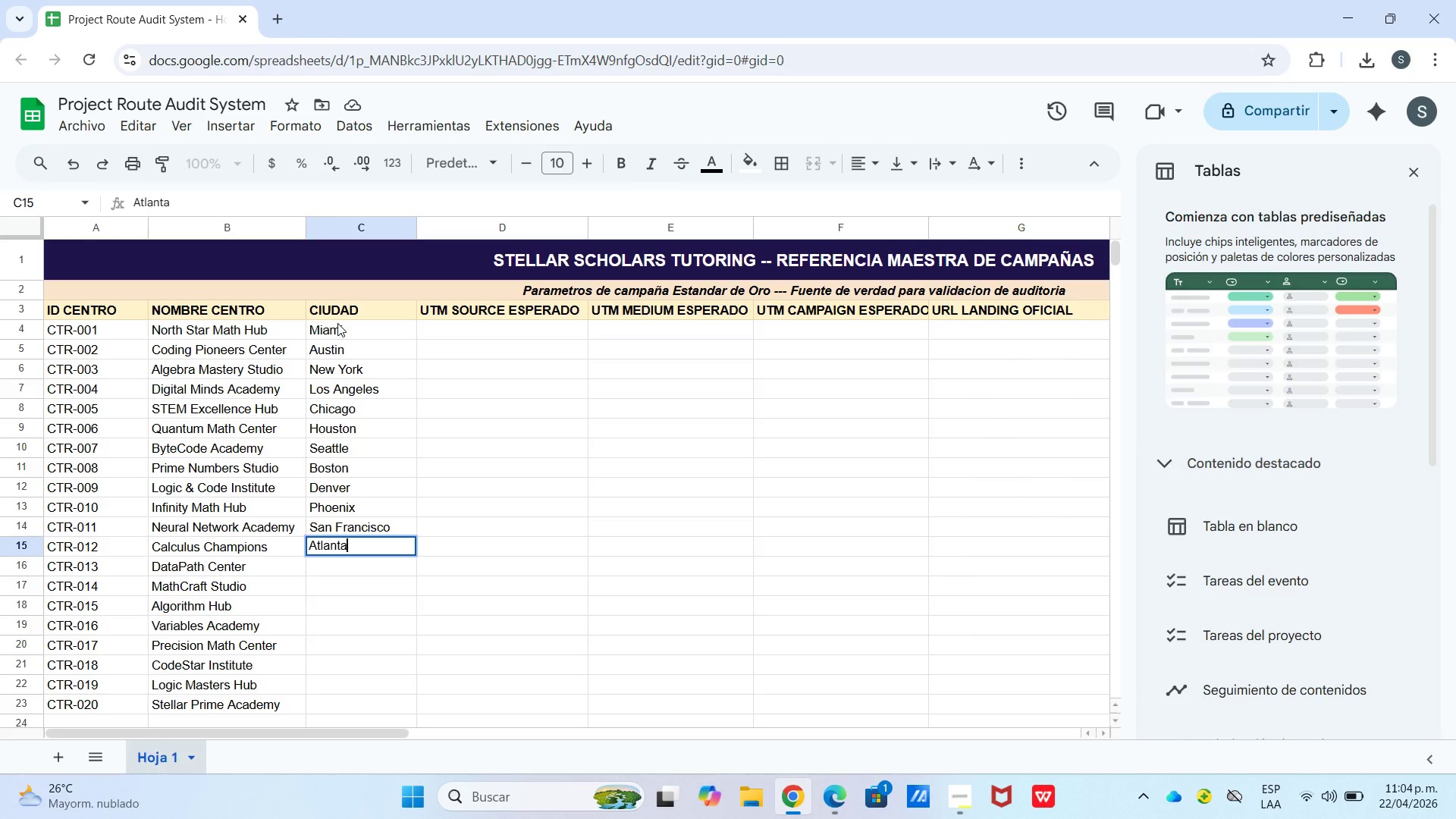 
key(Enter)
 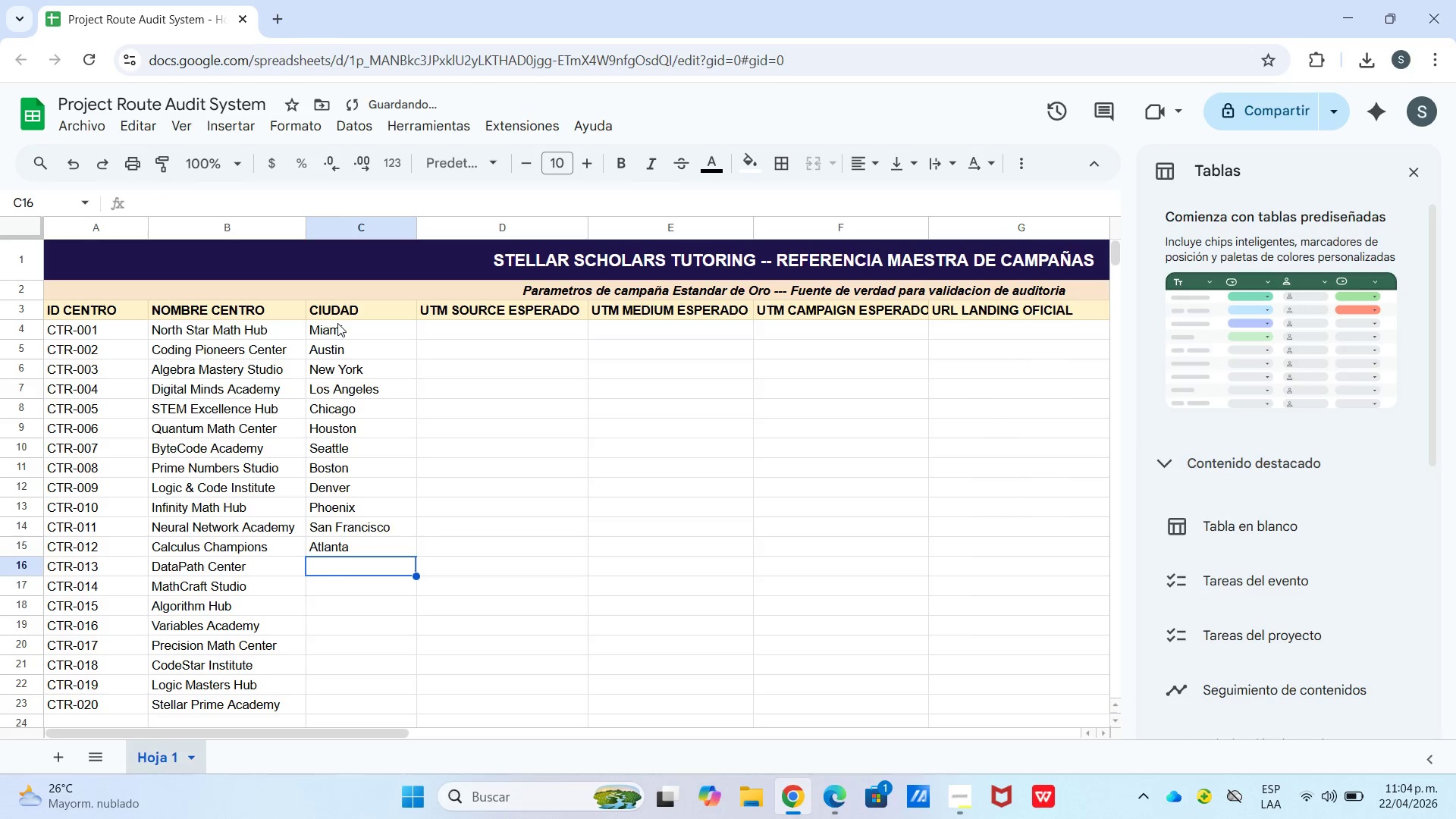 
type(Prt)
key(Backspace)
key(Backspace)
type(ortland)
 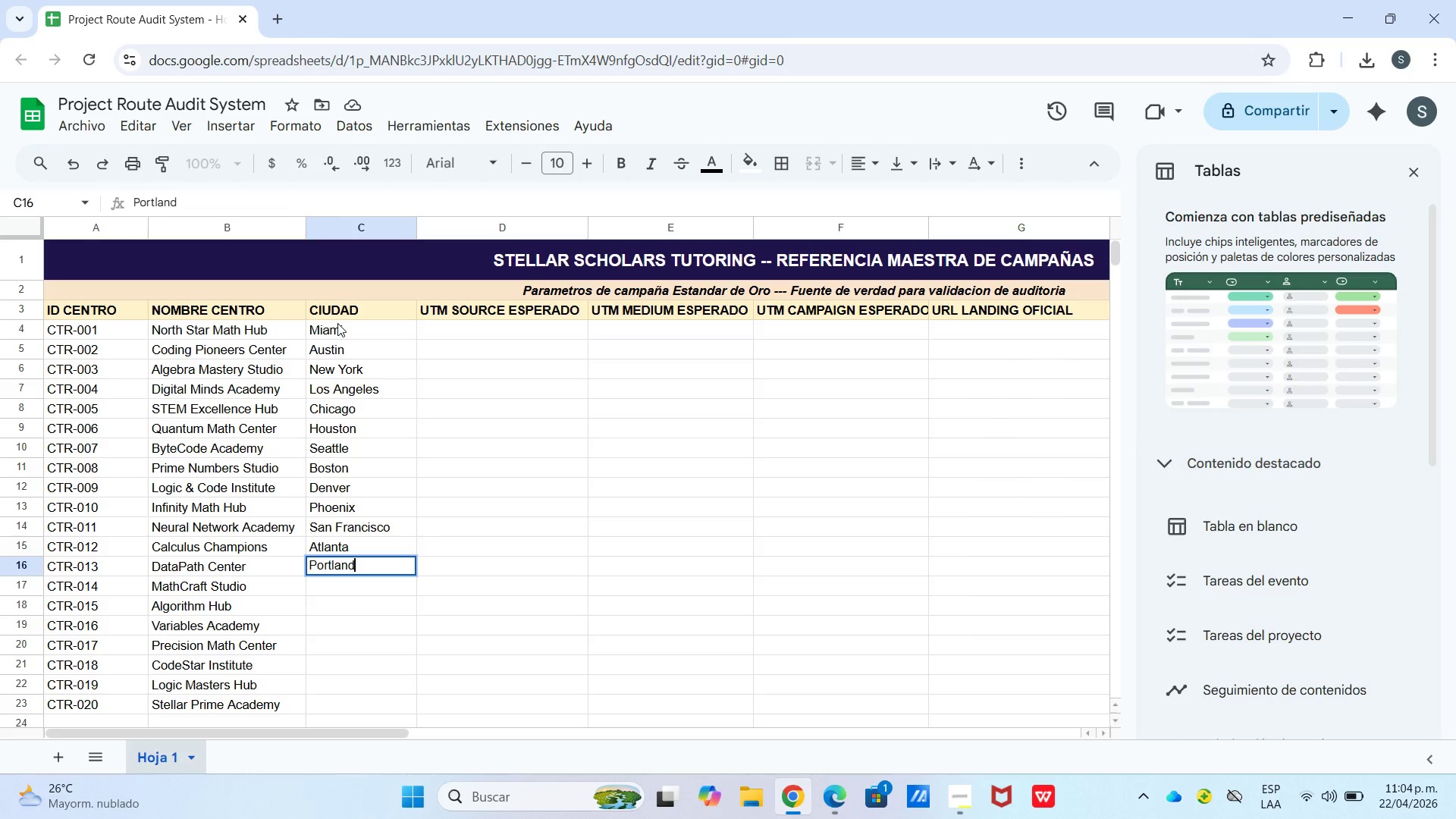 
key(Enter)
 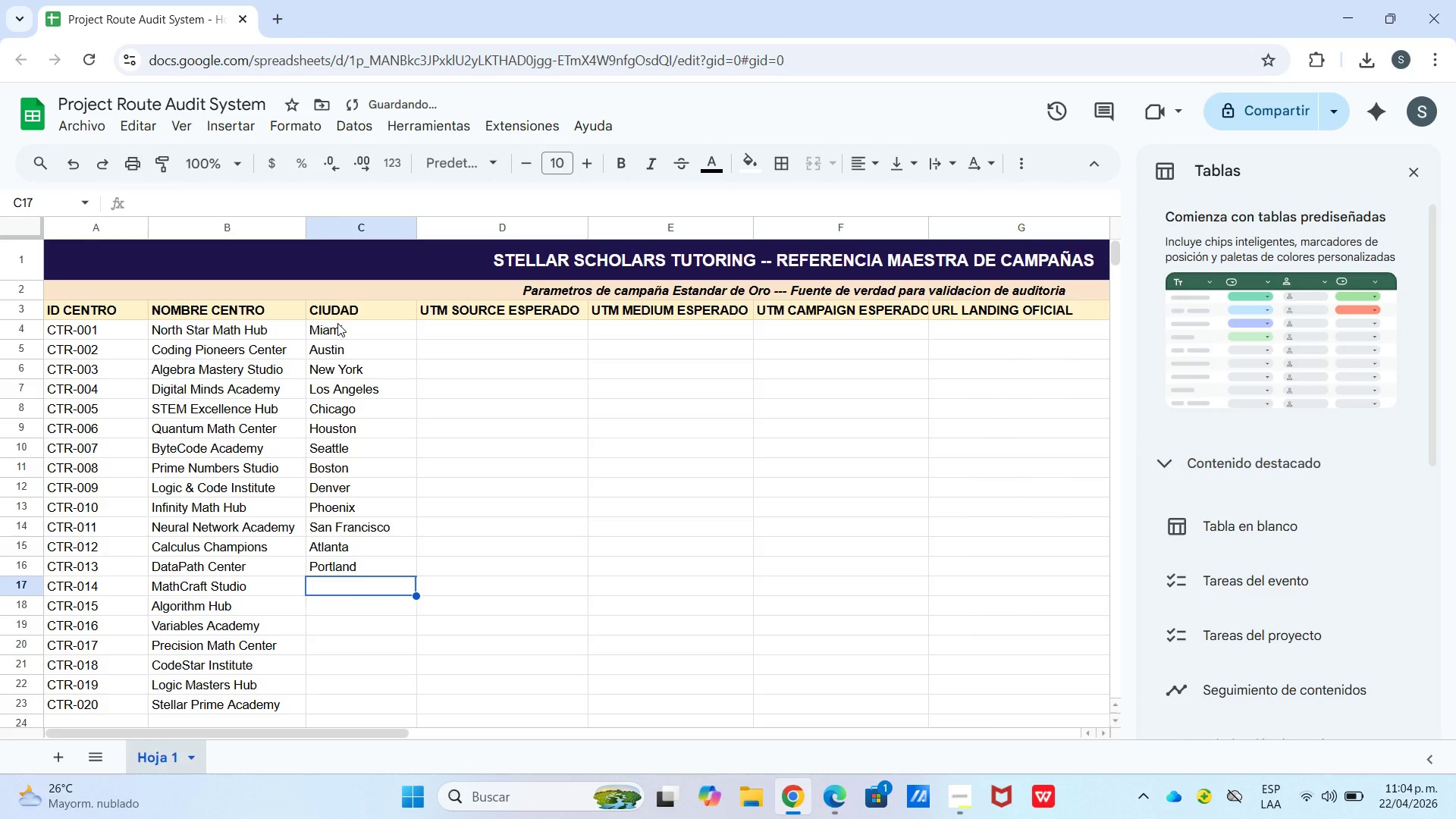 
type(Nashville)
 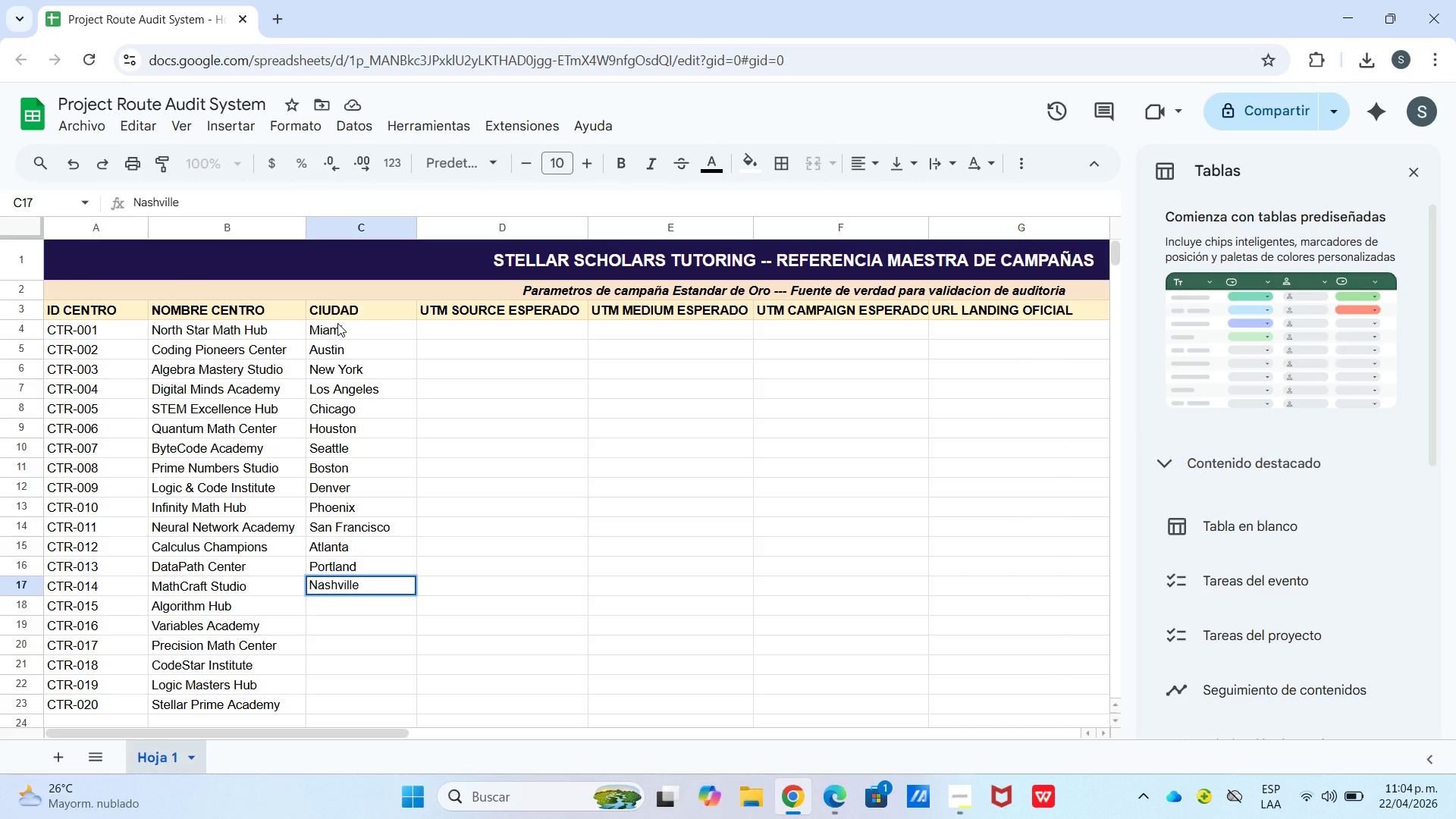 
key(Enter)
 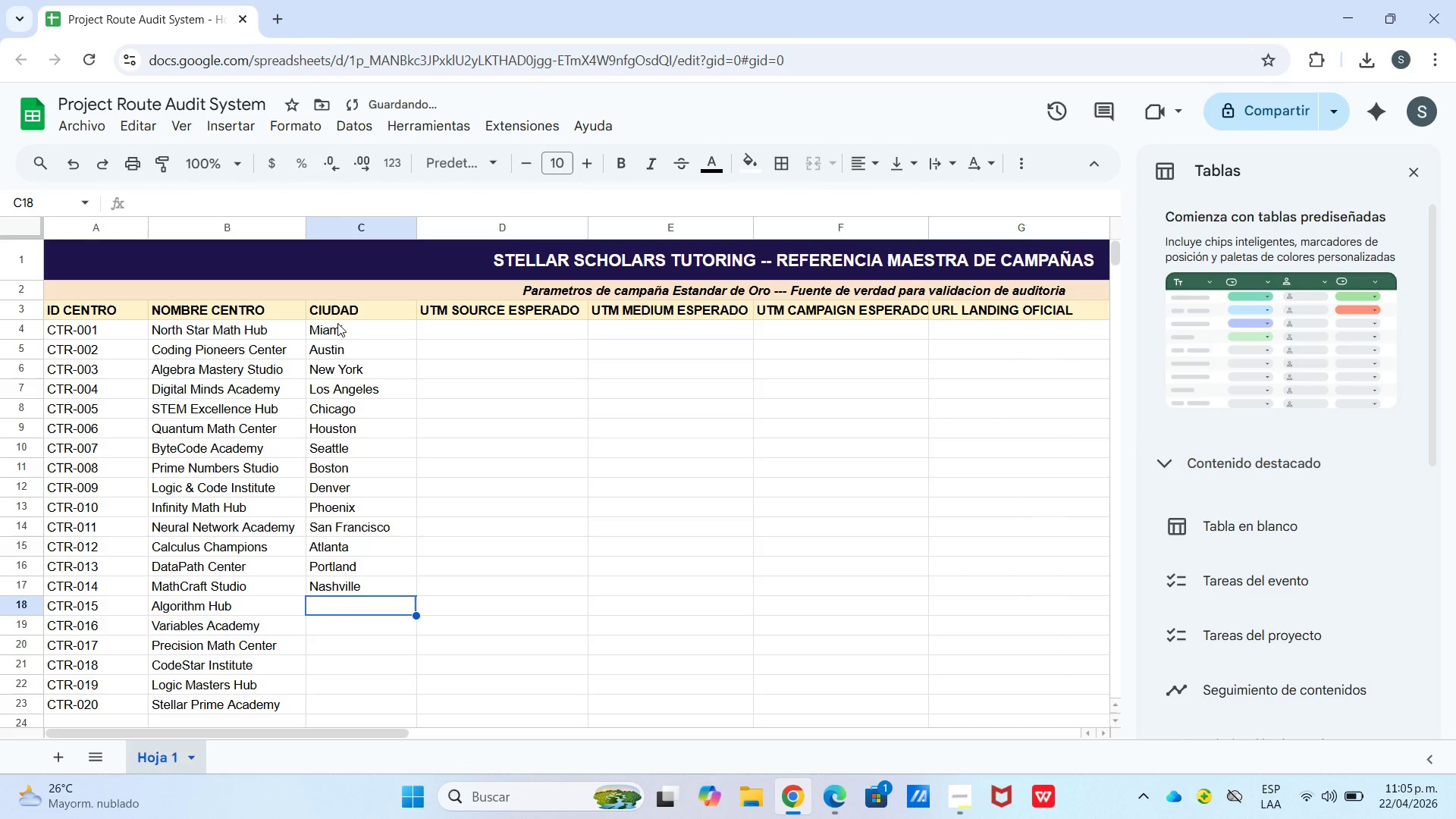 
type(San F)
key(Backspace)
type(D)
key(Backspace)
key(Backspace)
type(Diego)
 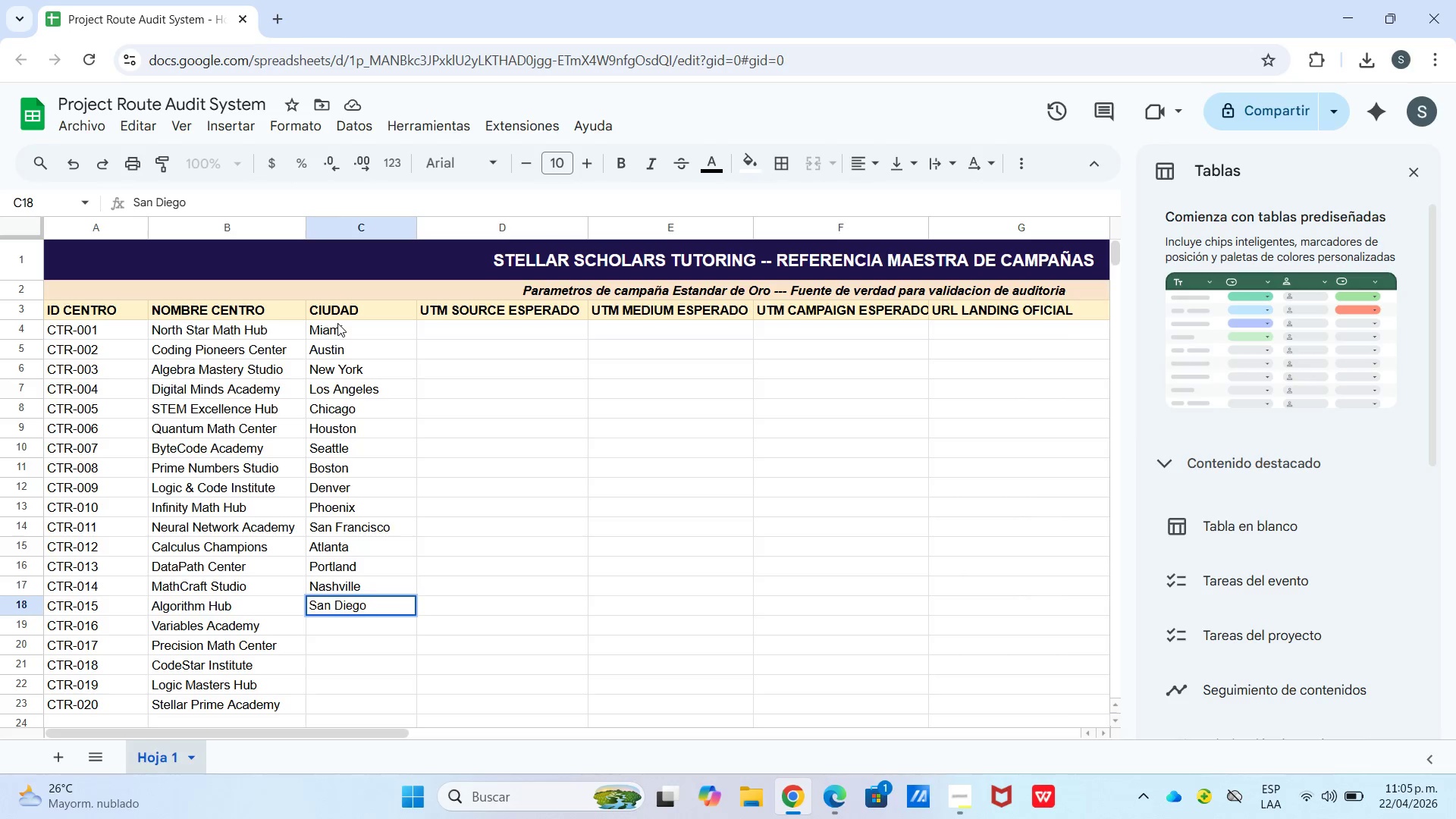 
key(Enter)
 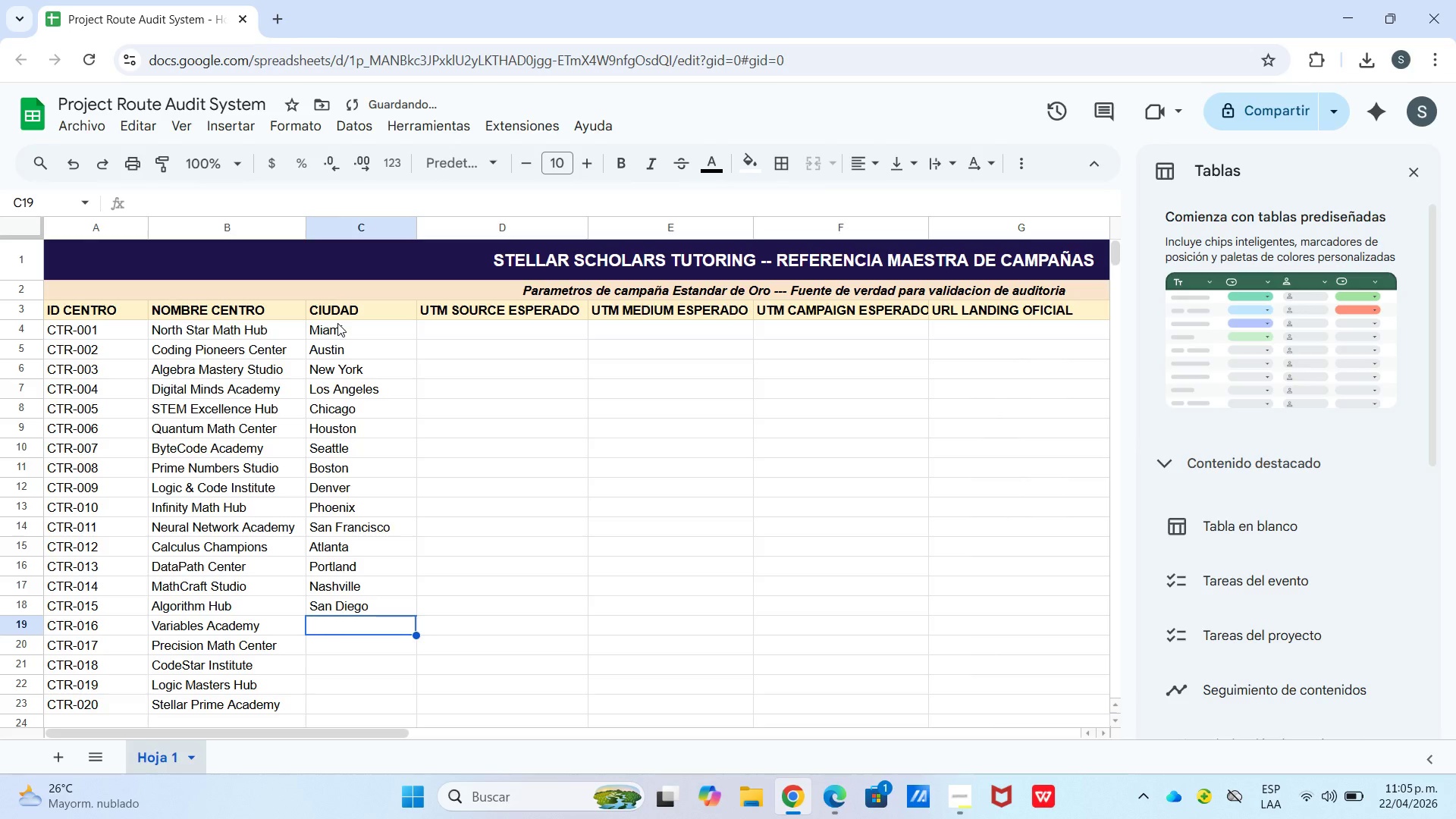 
type(Charll)
key(Backspace)
type(otte)
 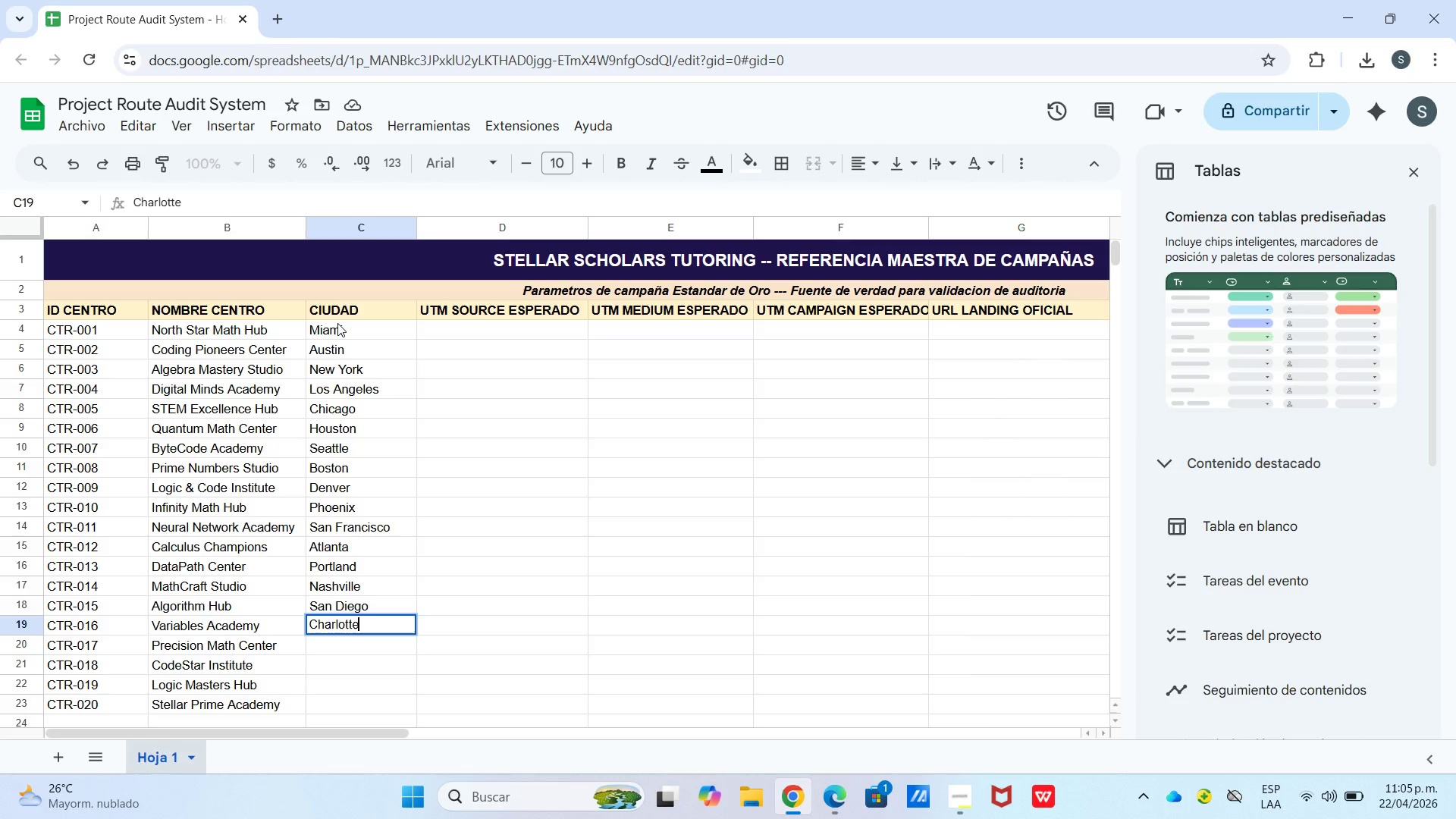 
key(Enter)
 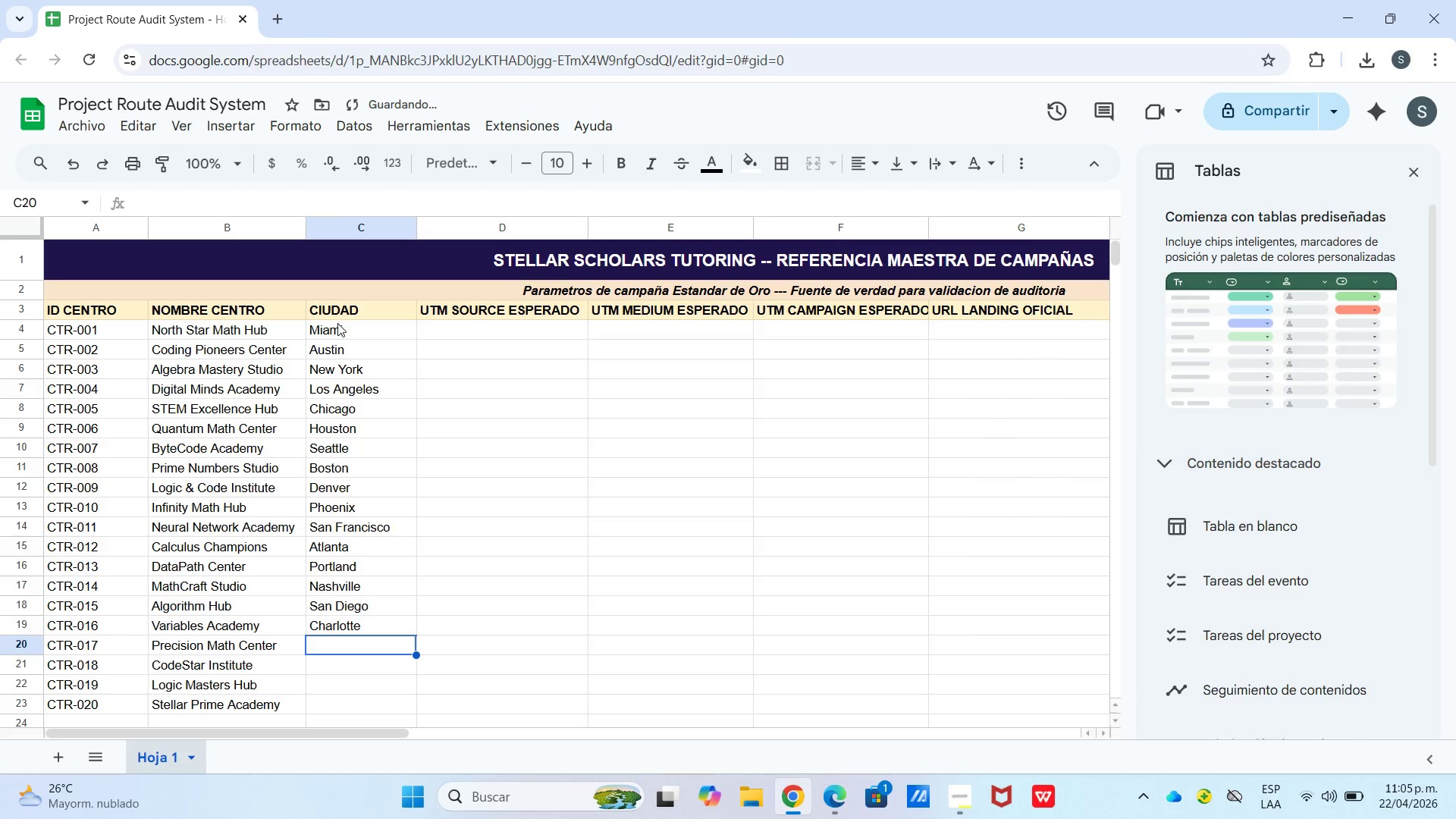 
type(Dallas)
 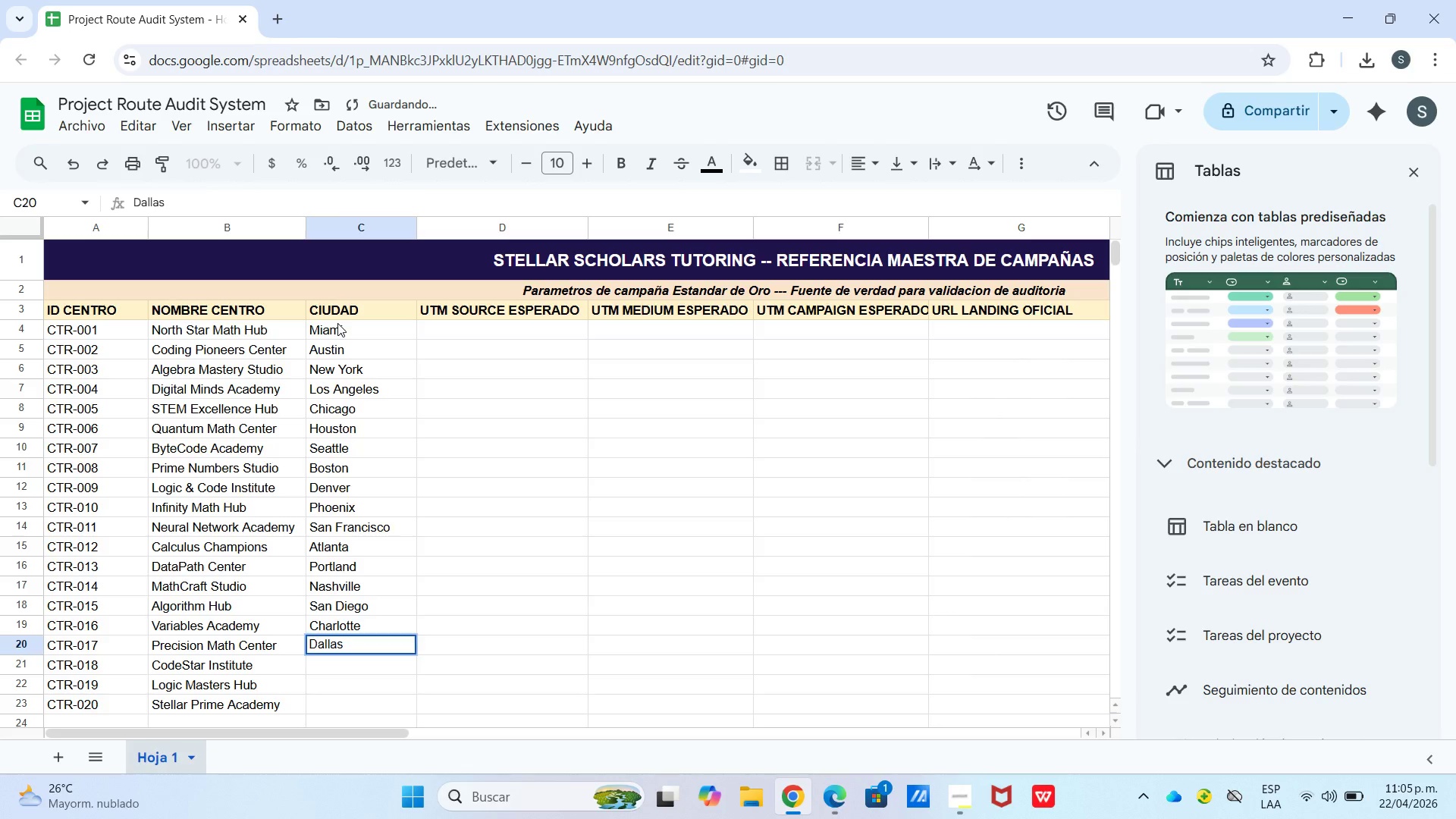 
key(Enter)
 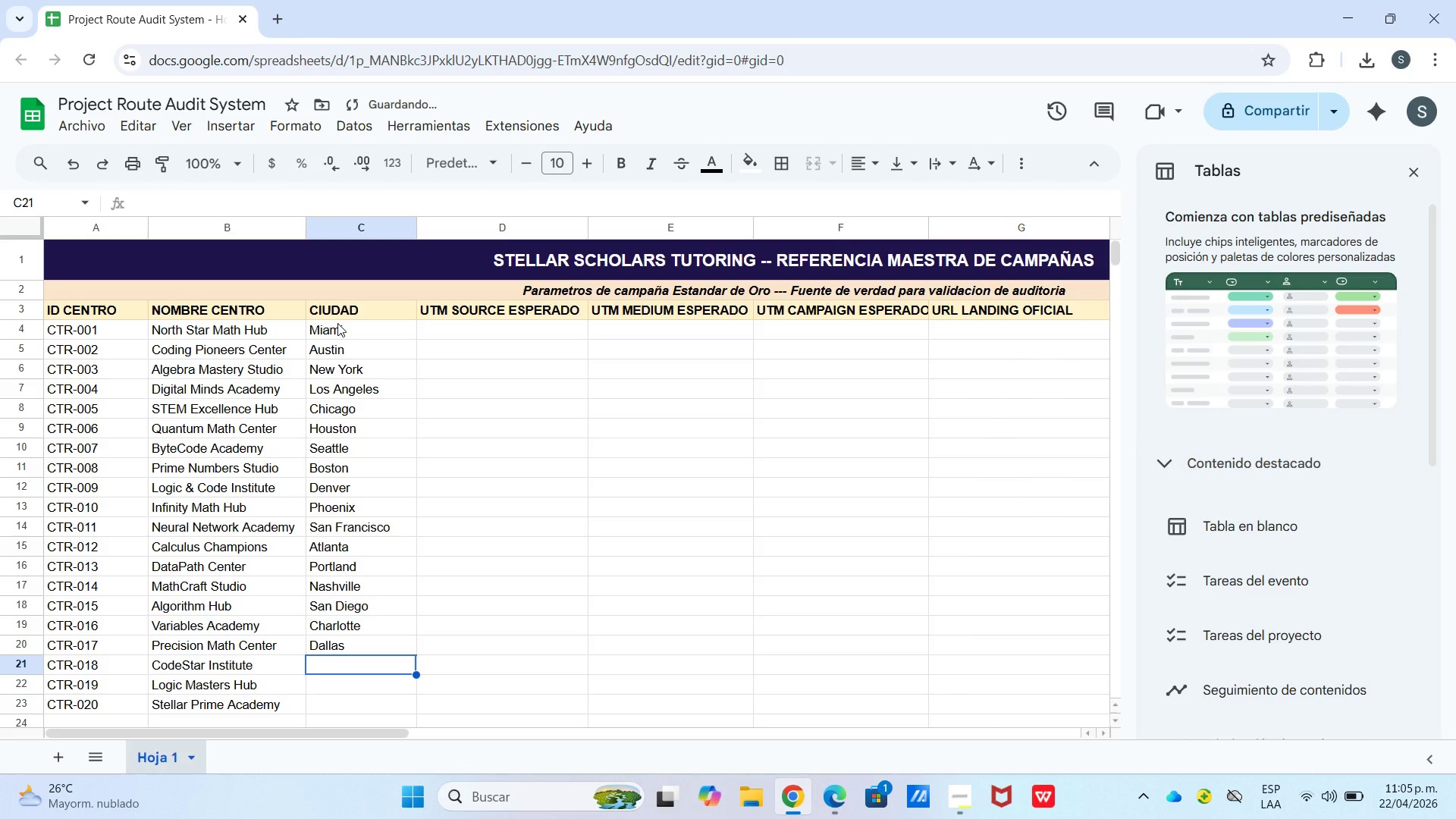 
type(Minneapolis)
 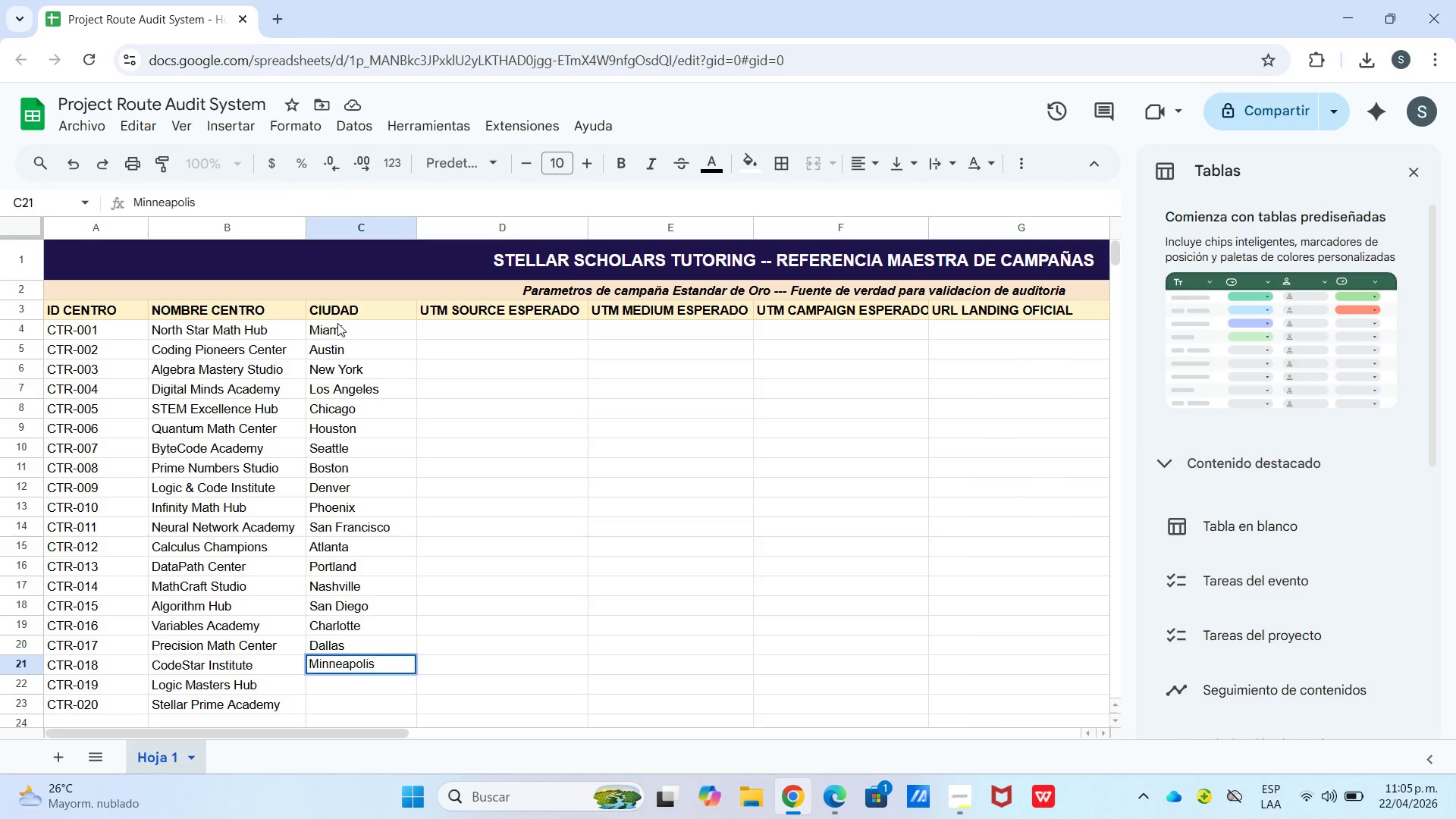 
key(Enter)
 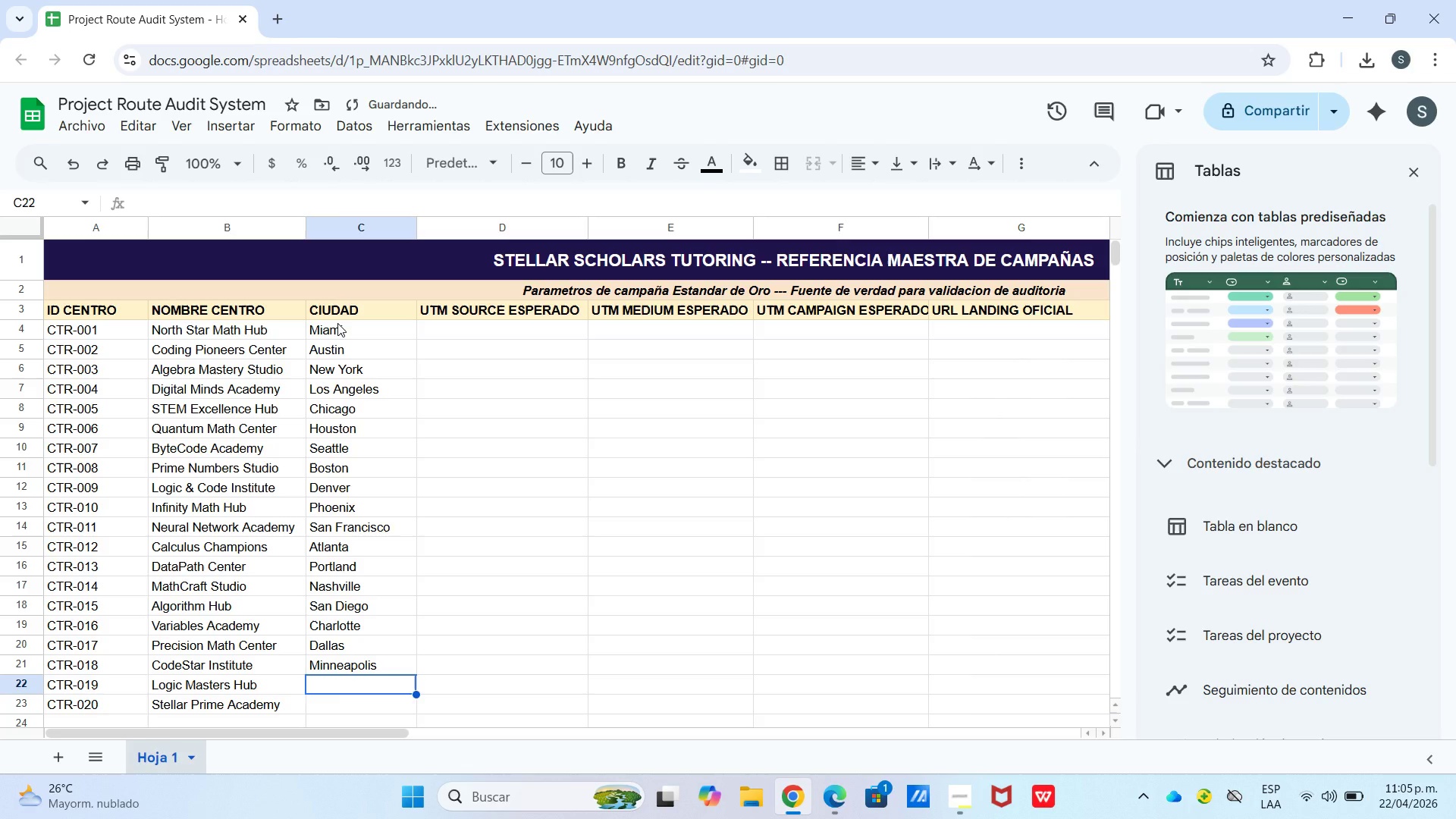 
type(Tampa)
 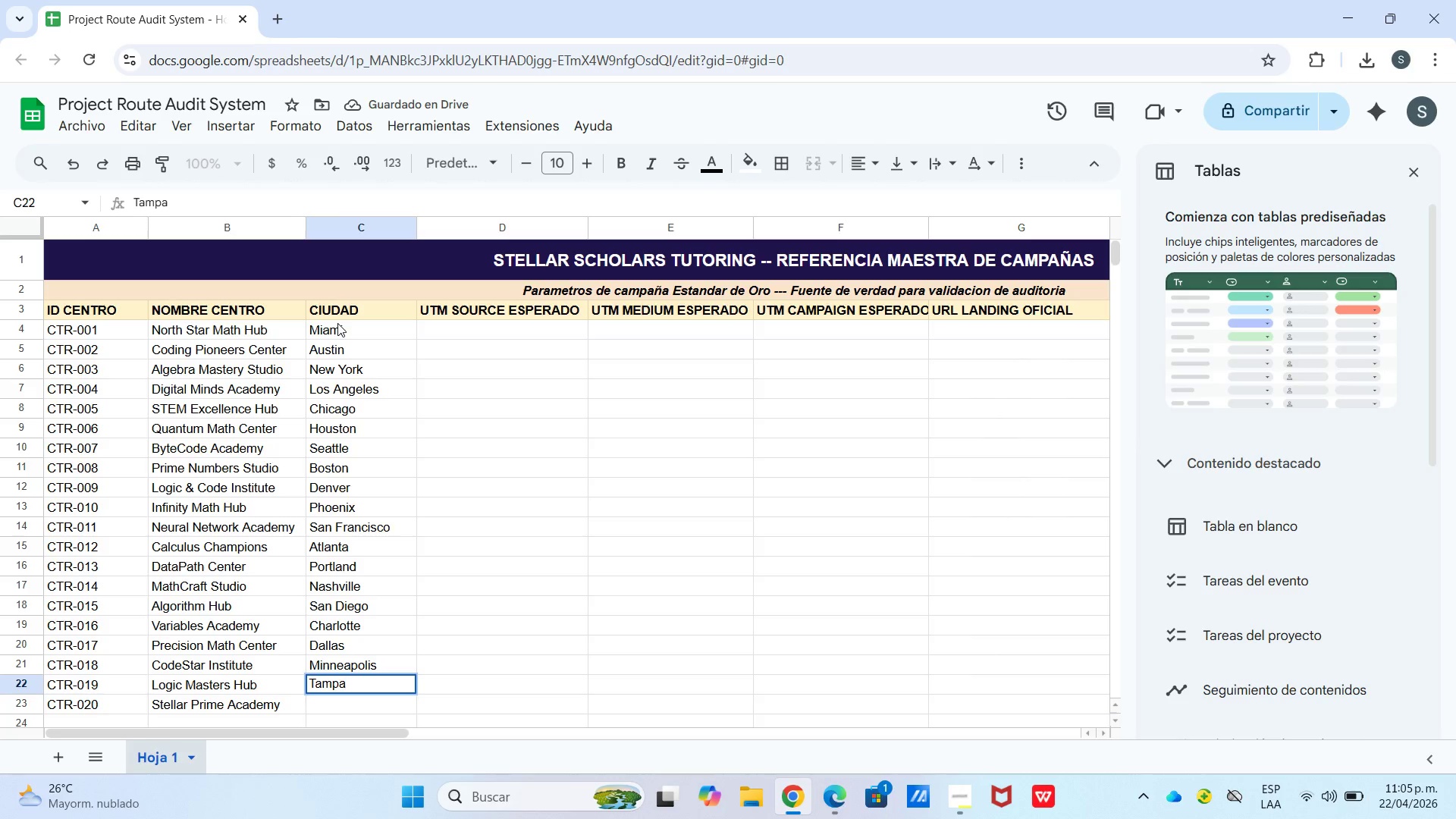 
key(Enter)
 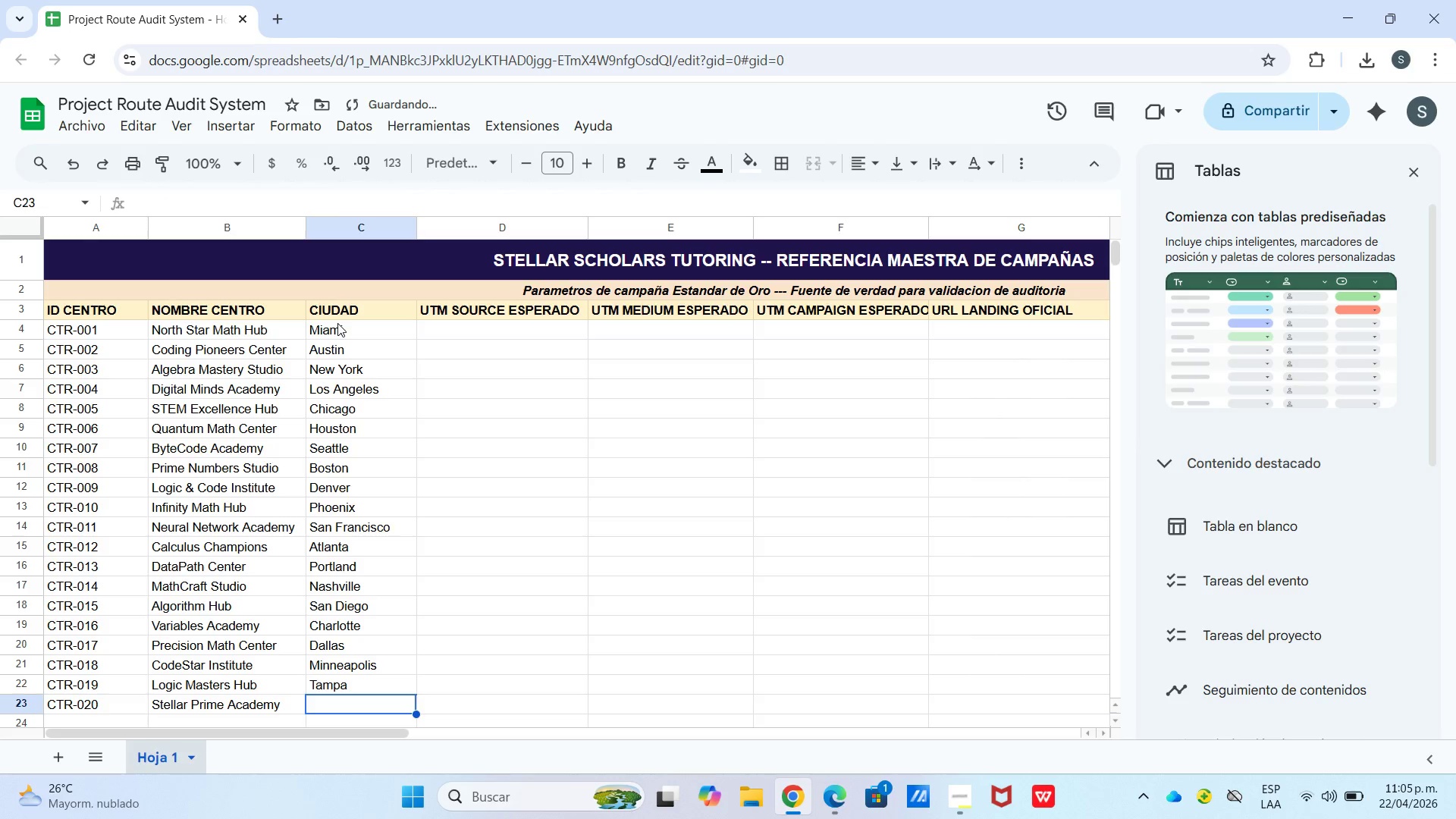 
type(Las Vegas)
 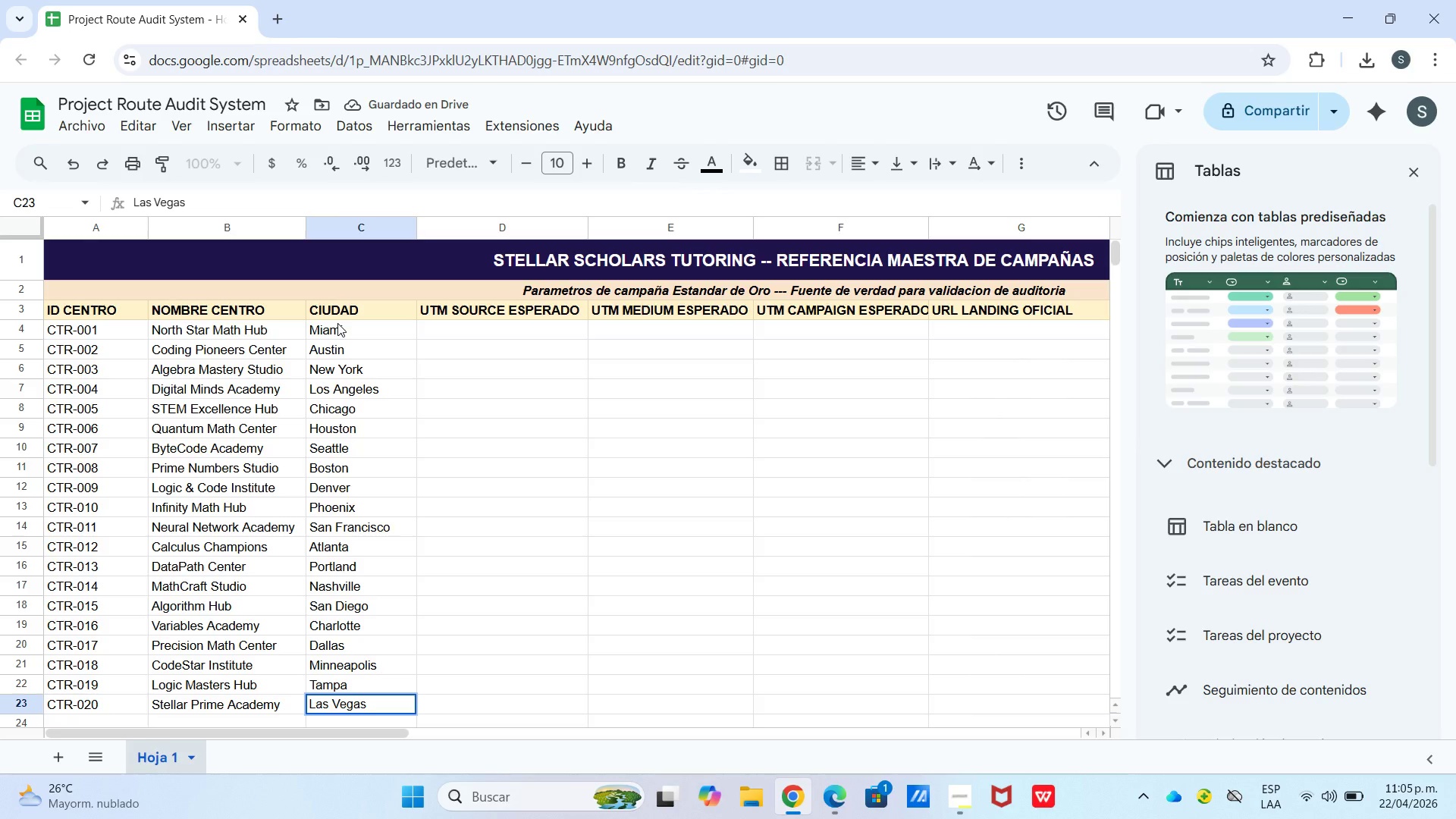 
scroll: coordinate [562, 425], scroll_direction: up, amount: 5.0
 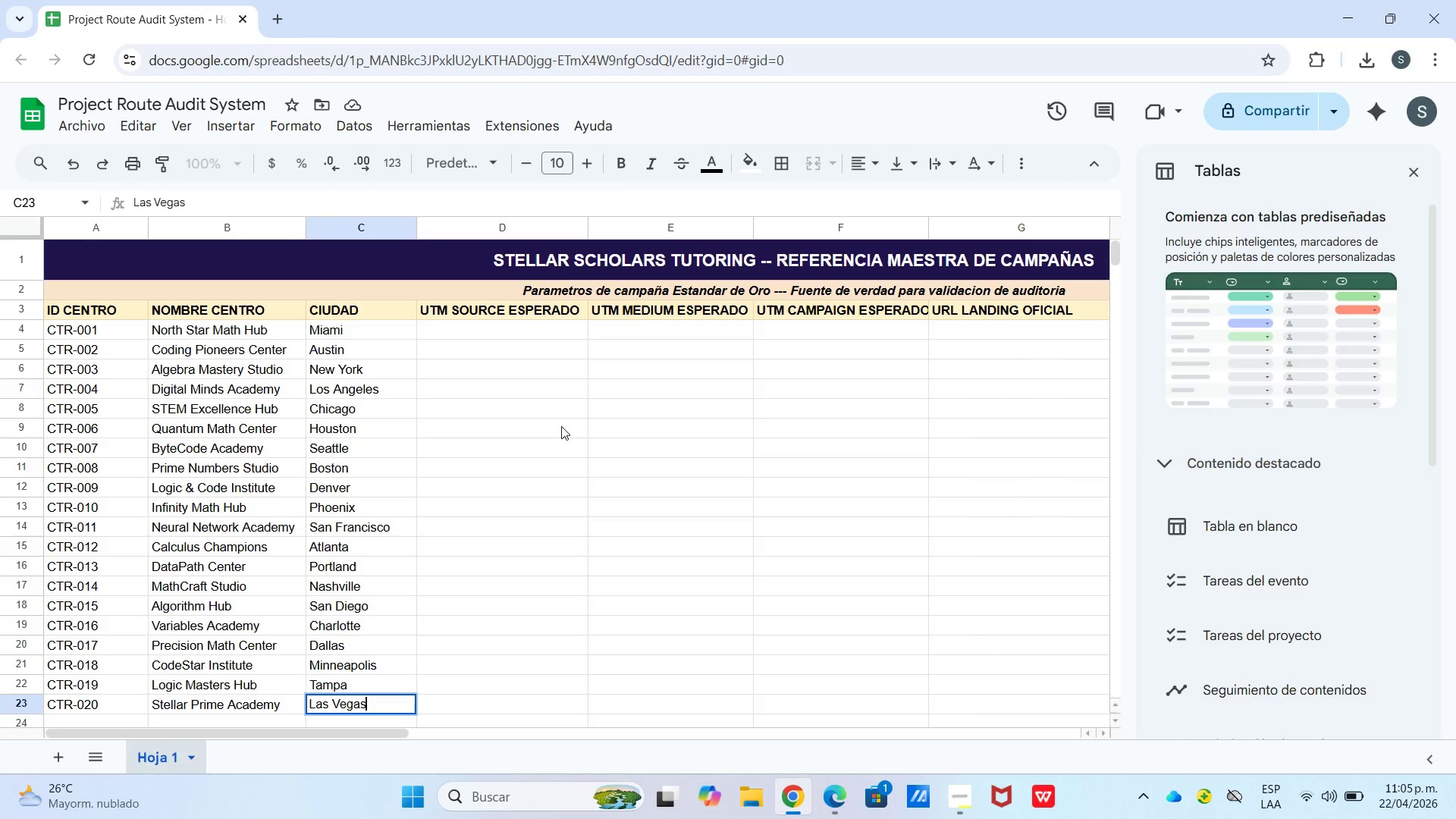 
wait(17.61)
 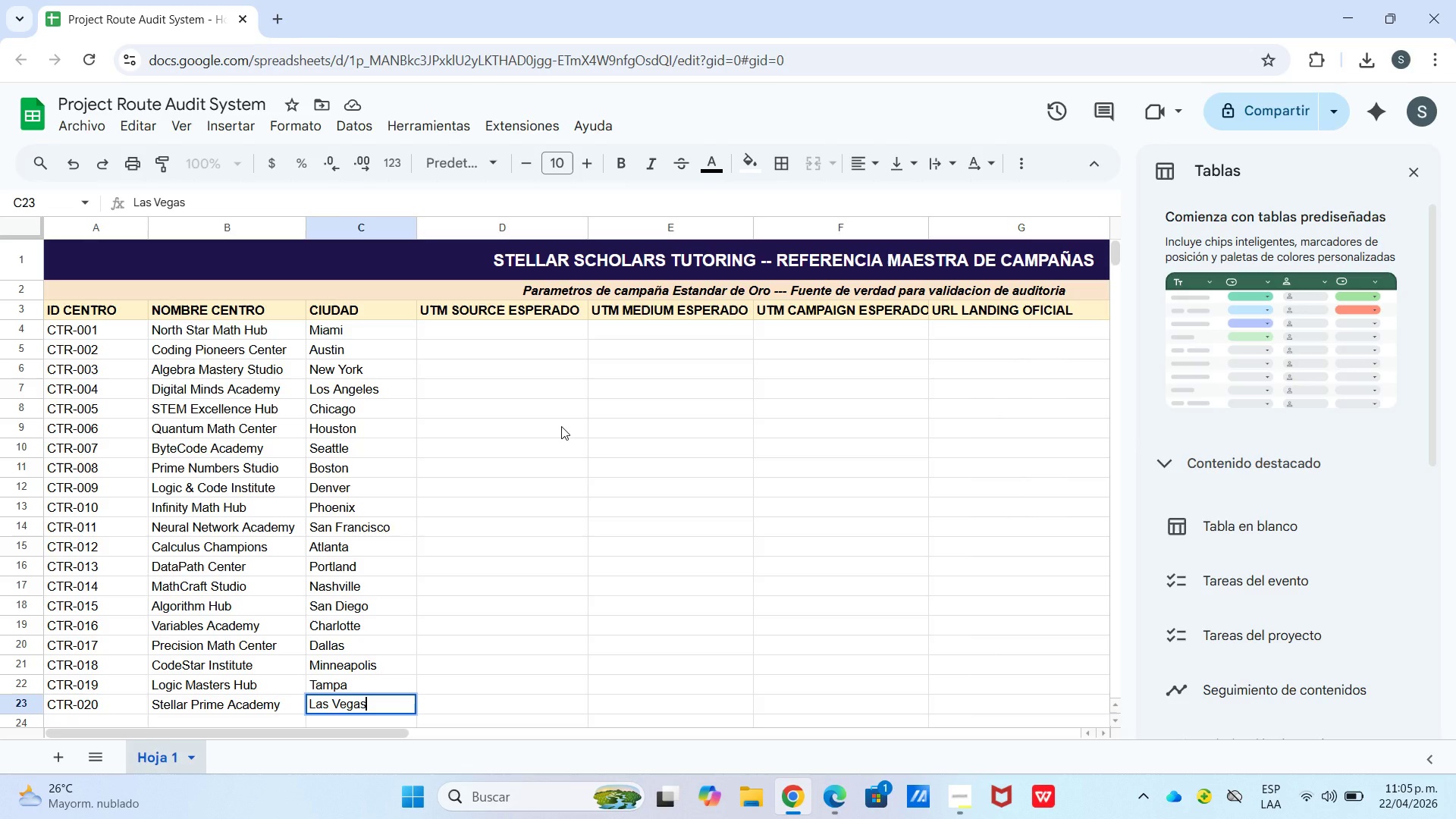 
left_click([454, 330])
 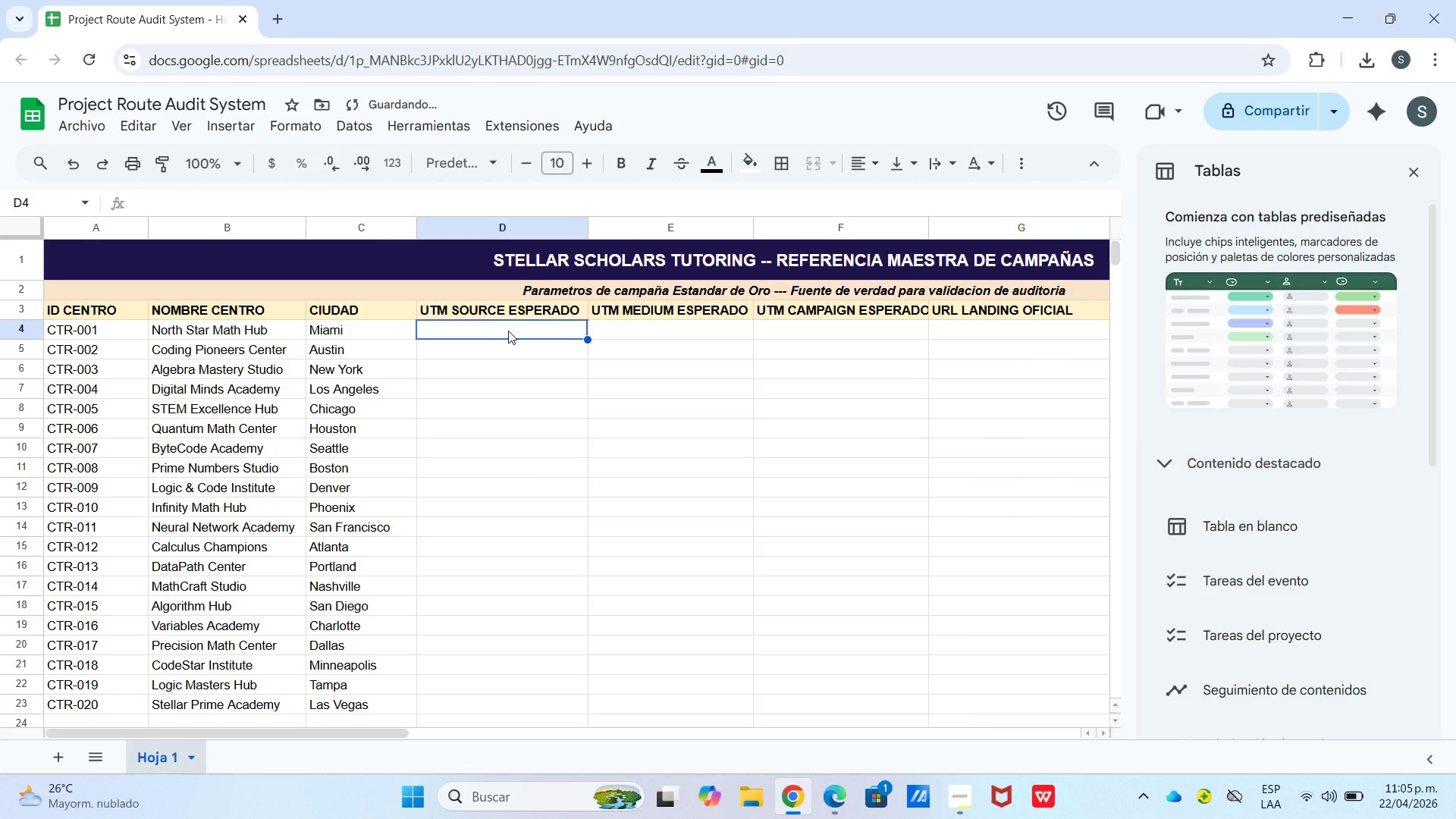 
type(goolge)
 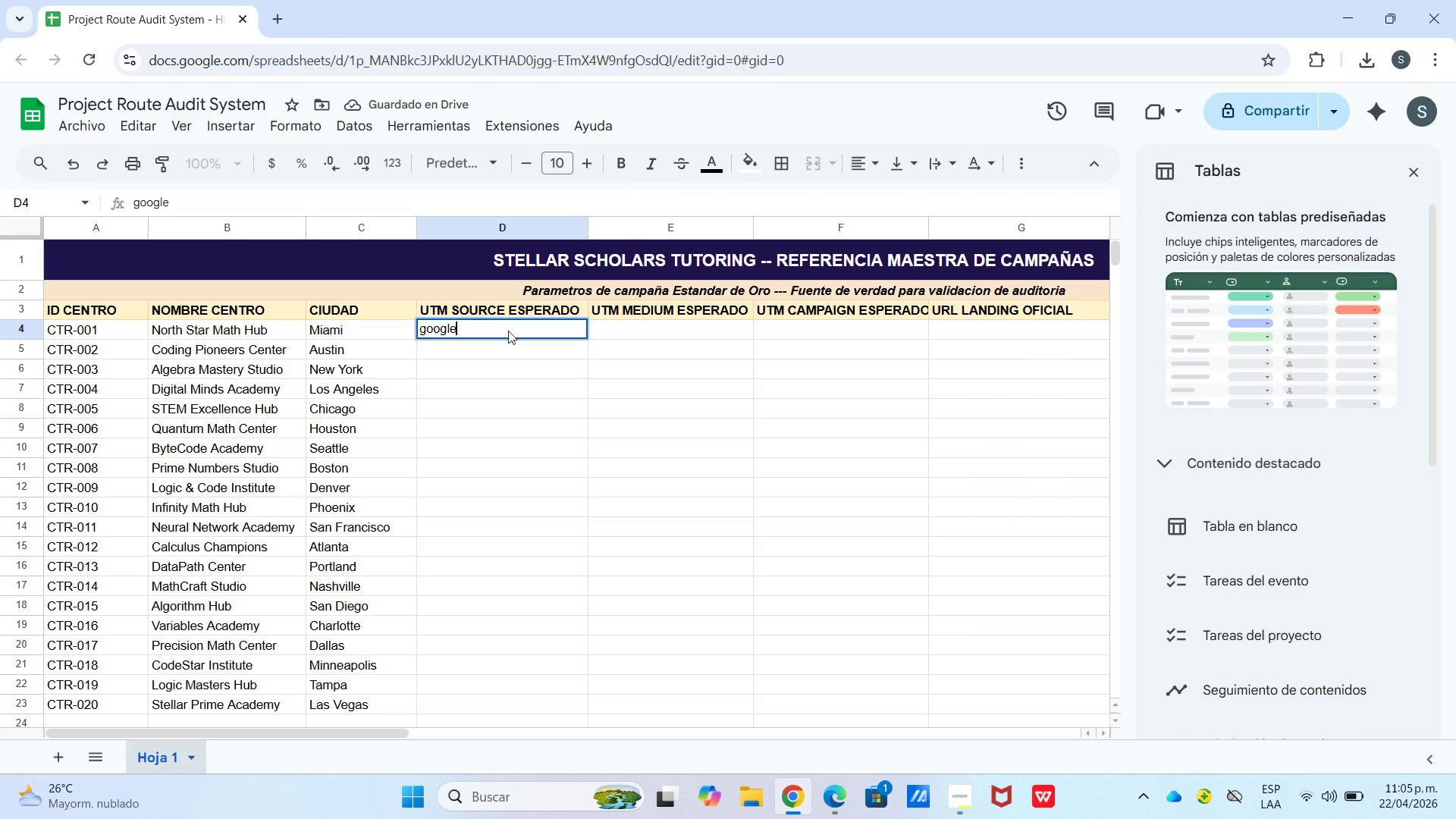 
key(Enter)
 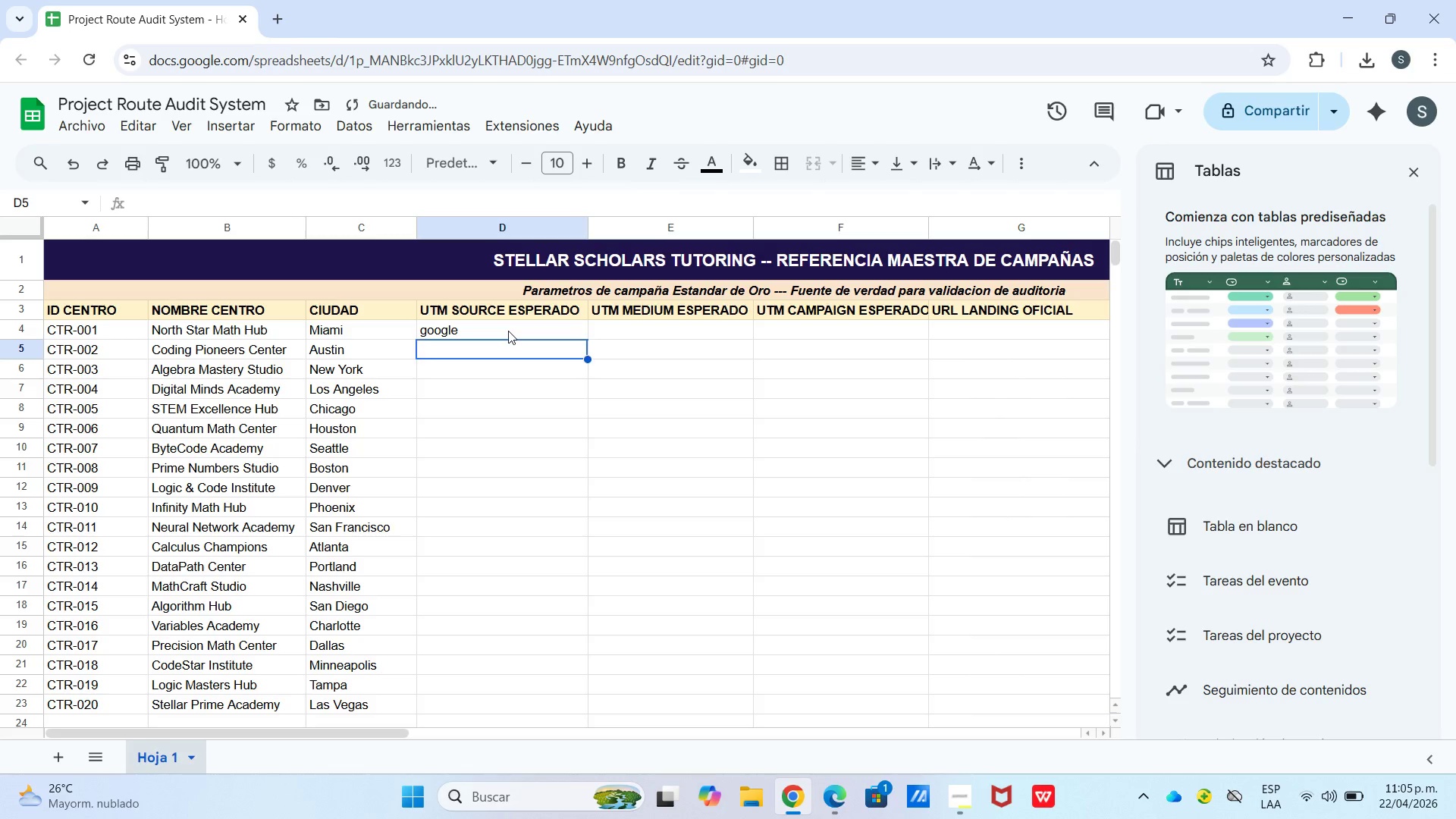 
key(G)
 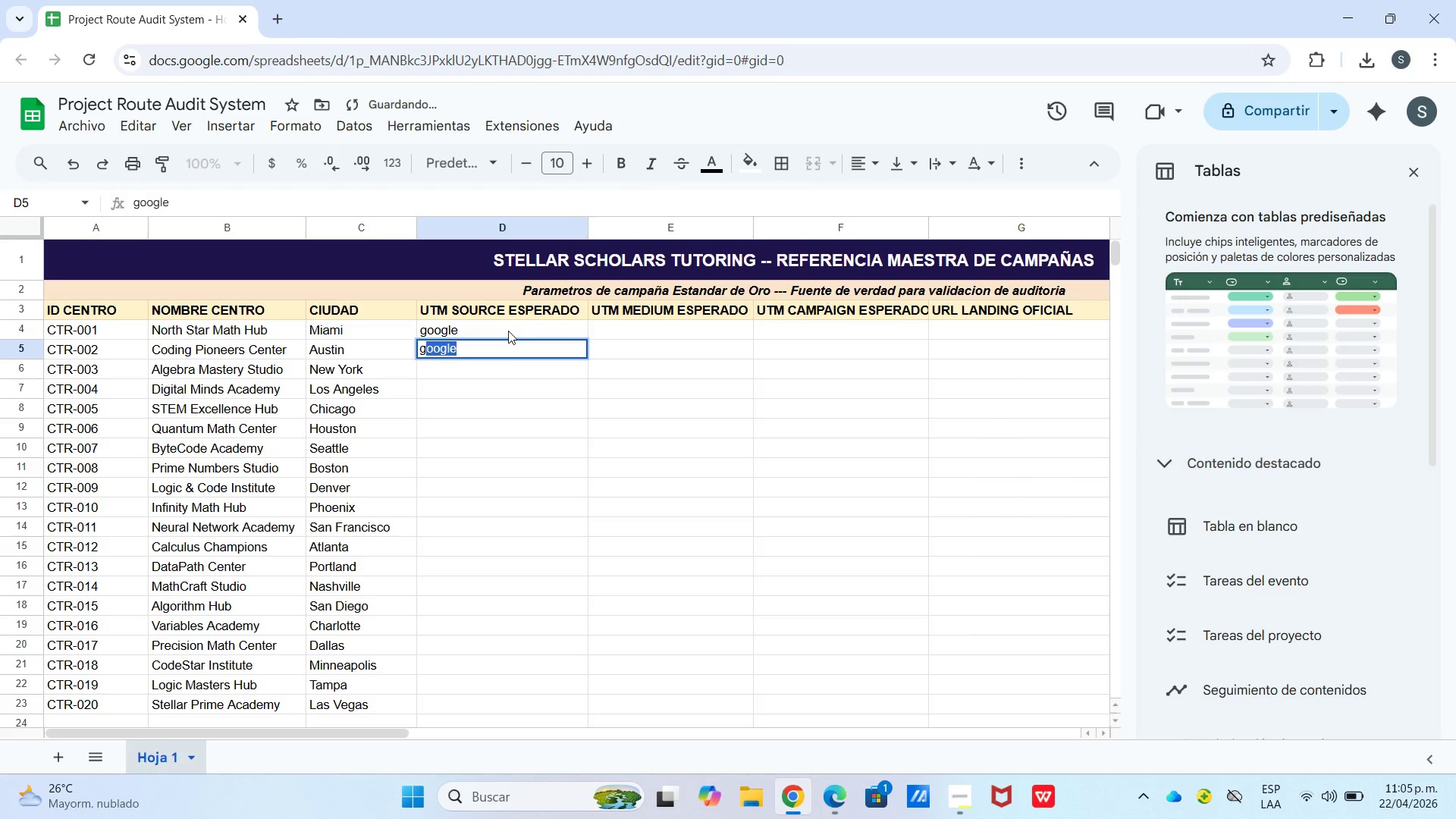 
key(Enter)
 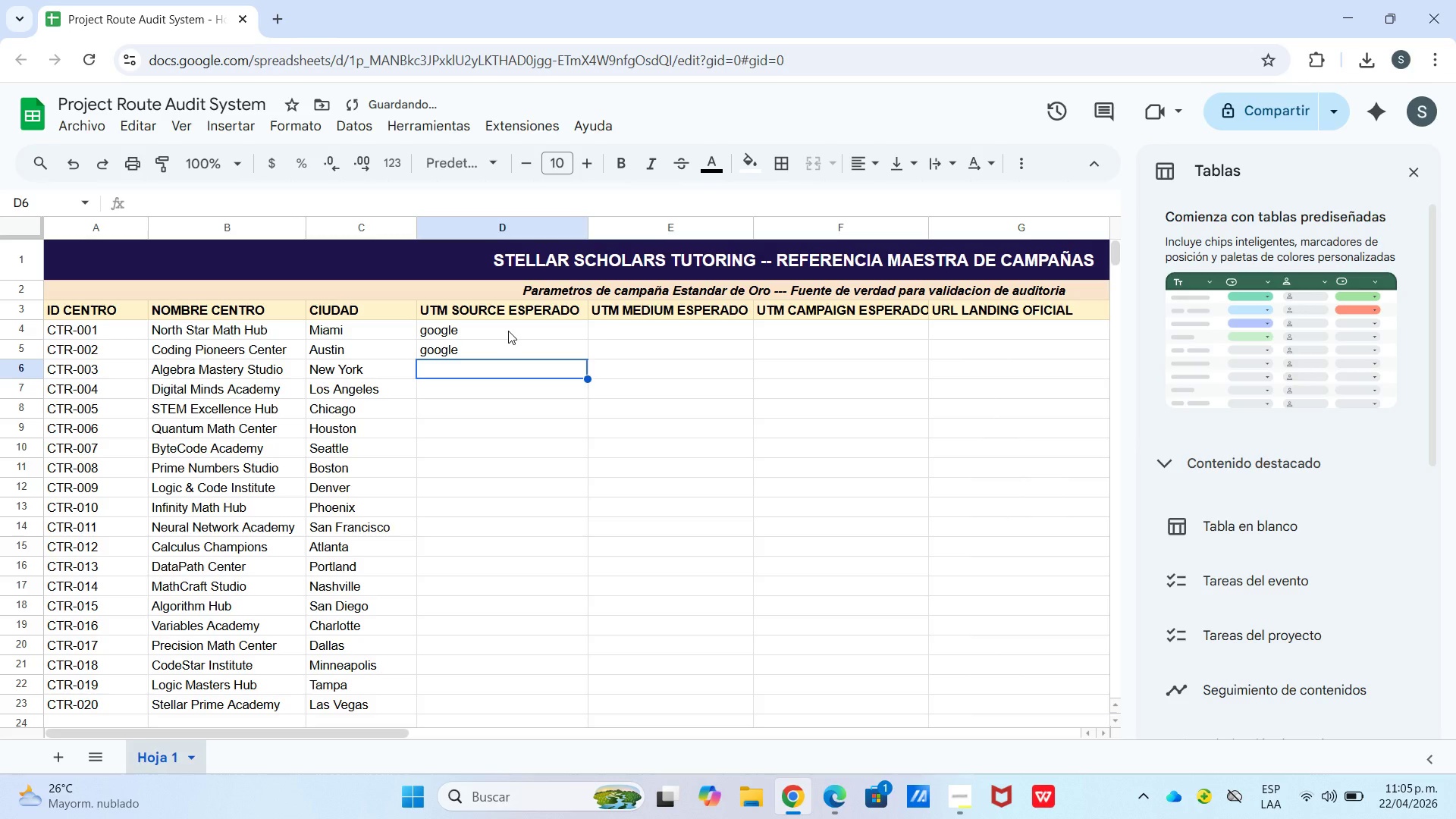 
type(facebook)
 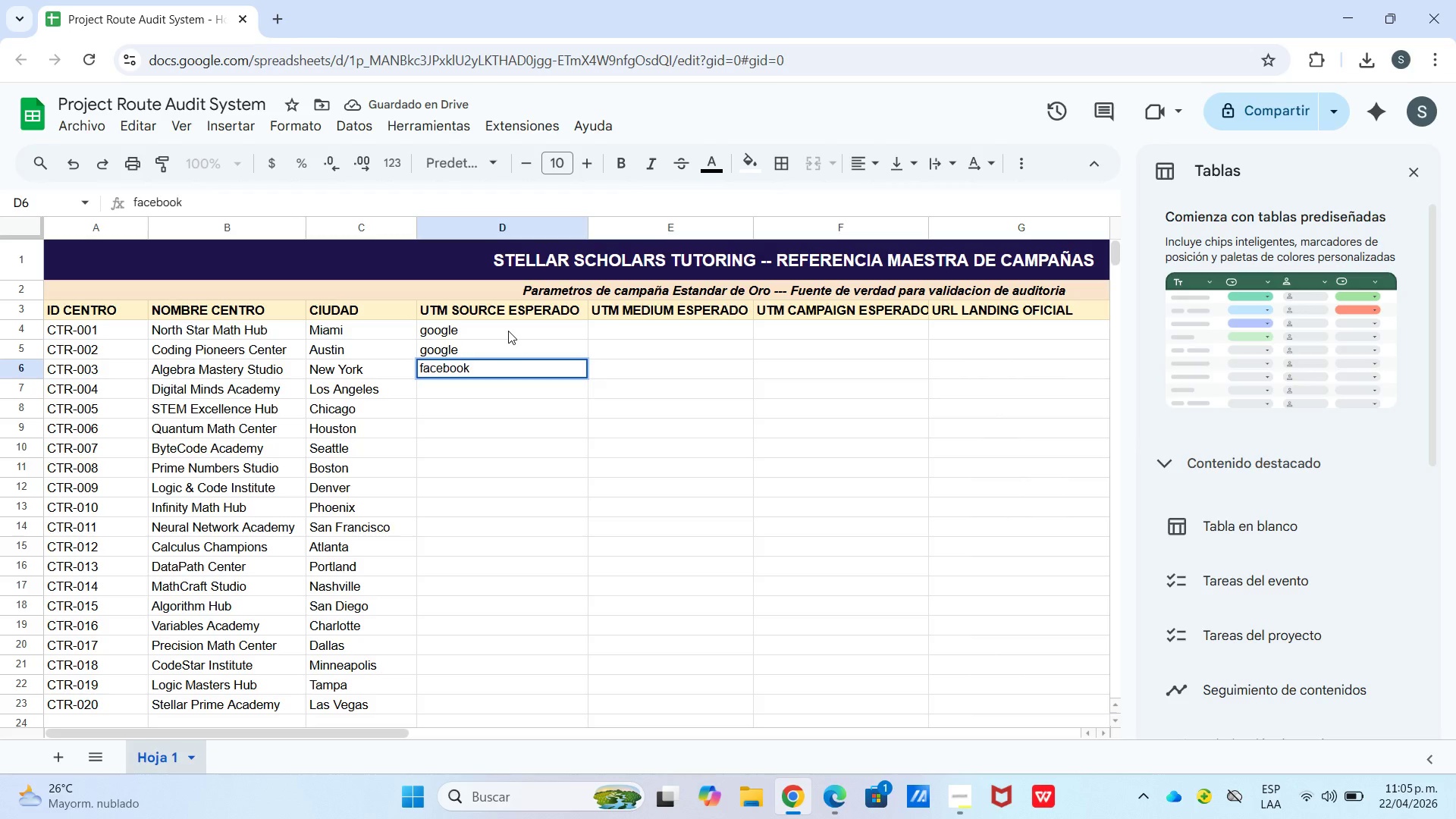 
key(Enter)
 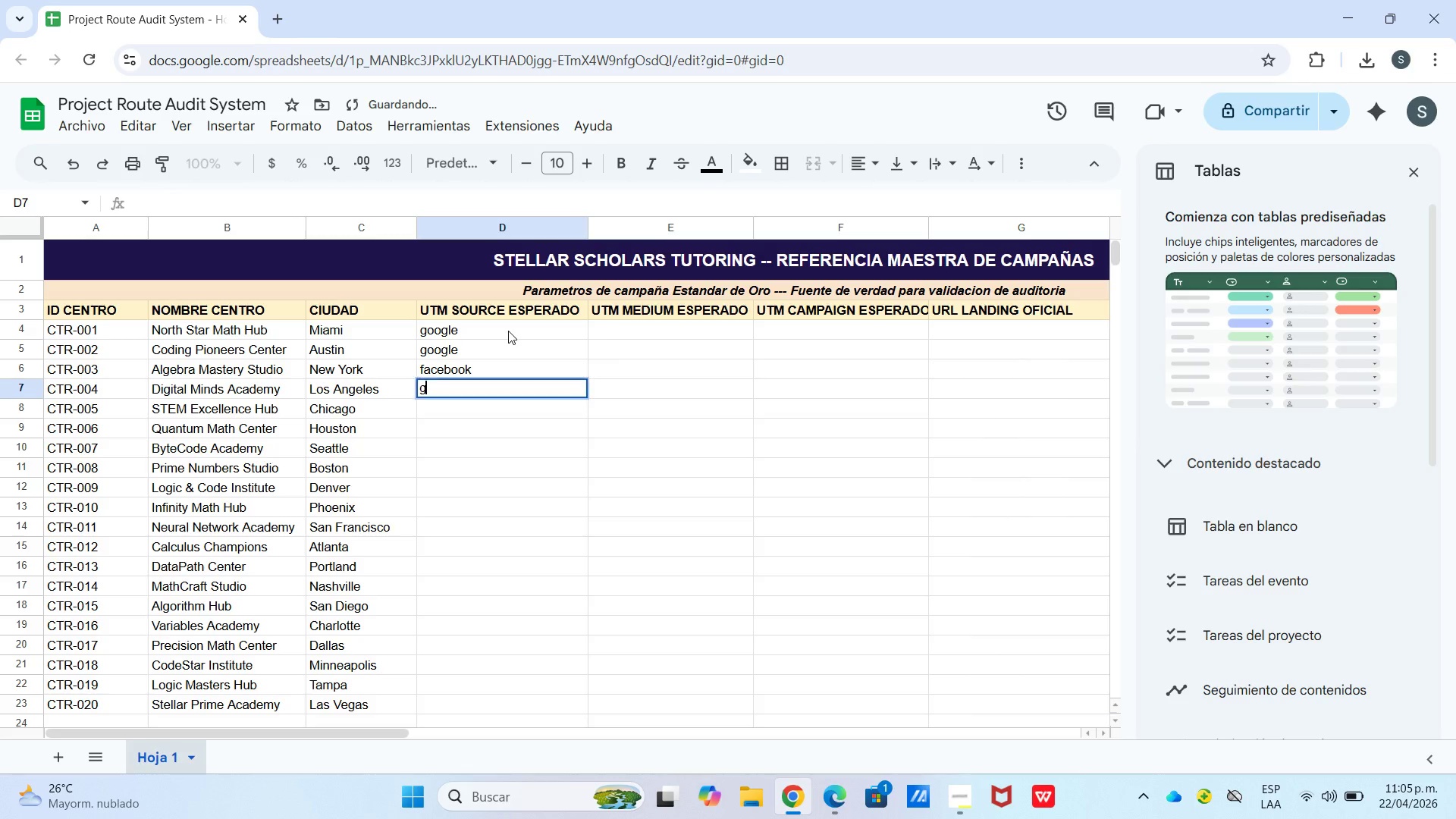 
key(G)
 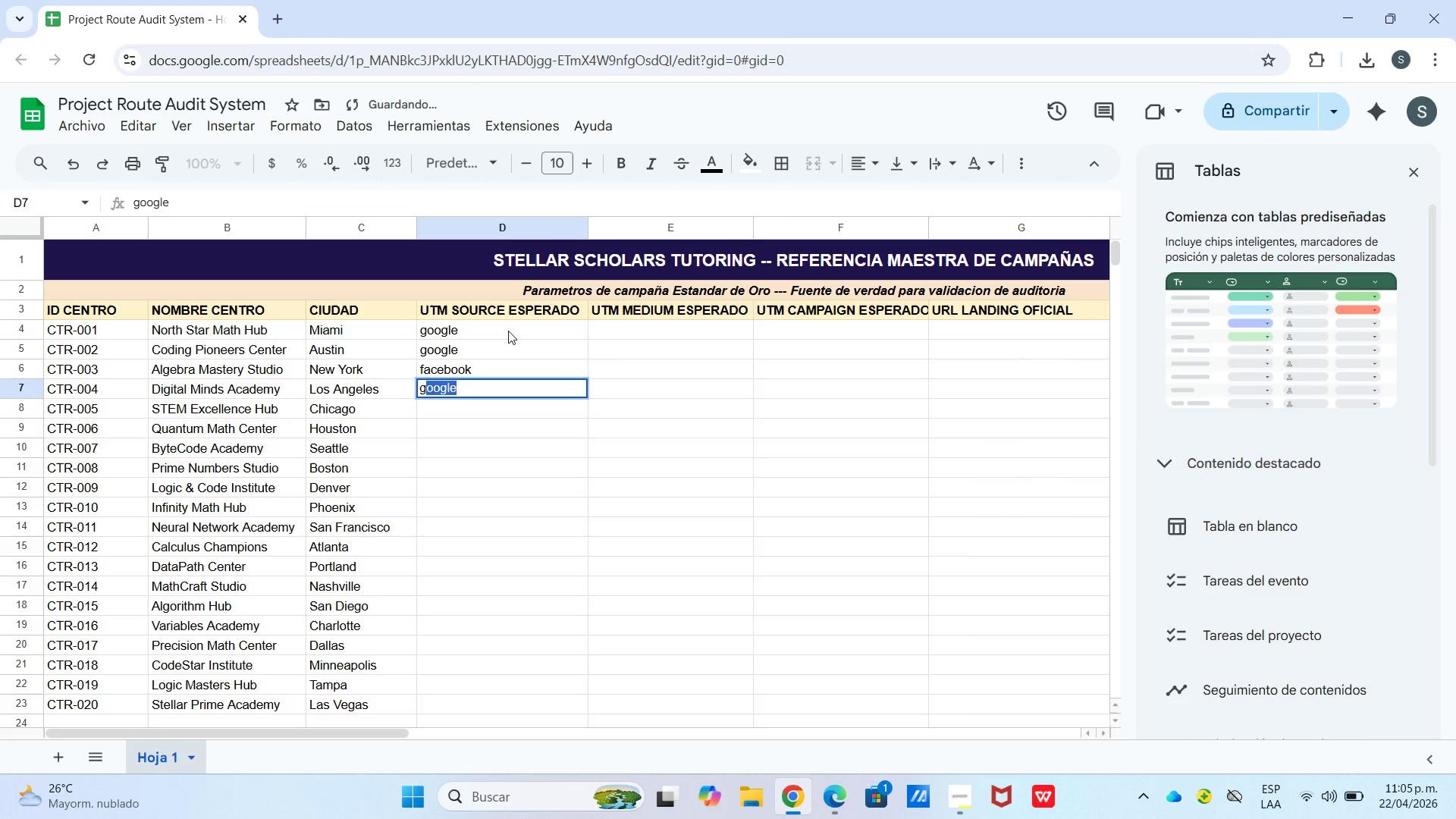 
key(Enter)
 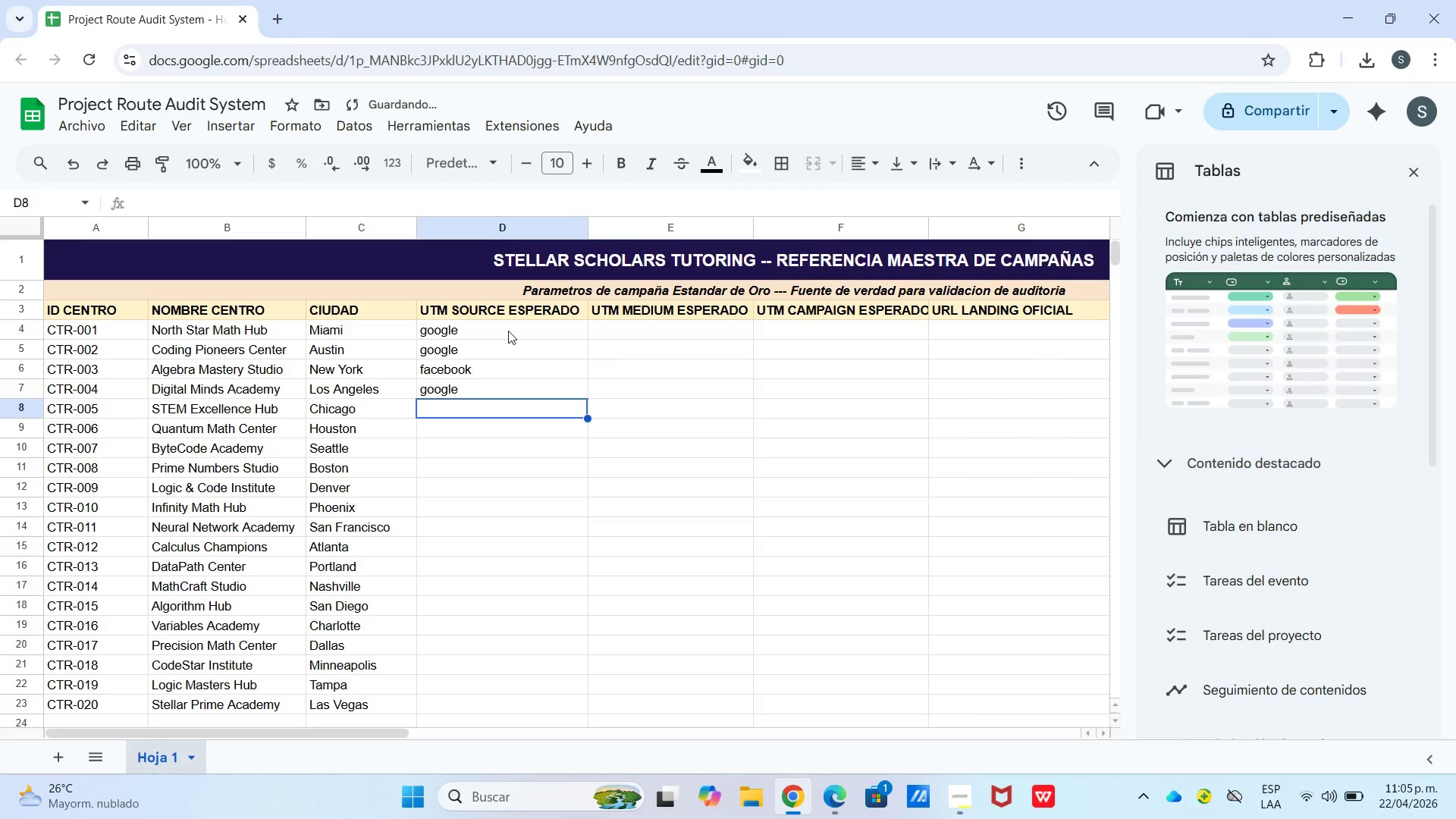 
type(email)
 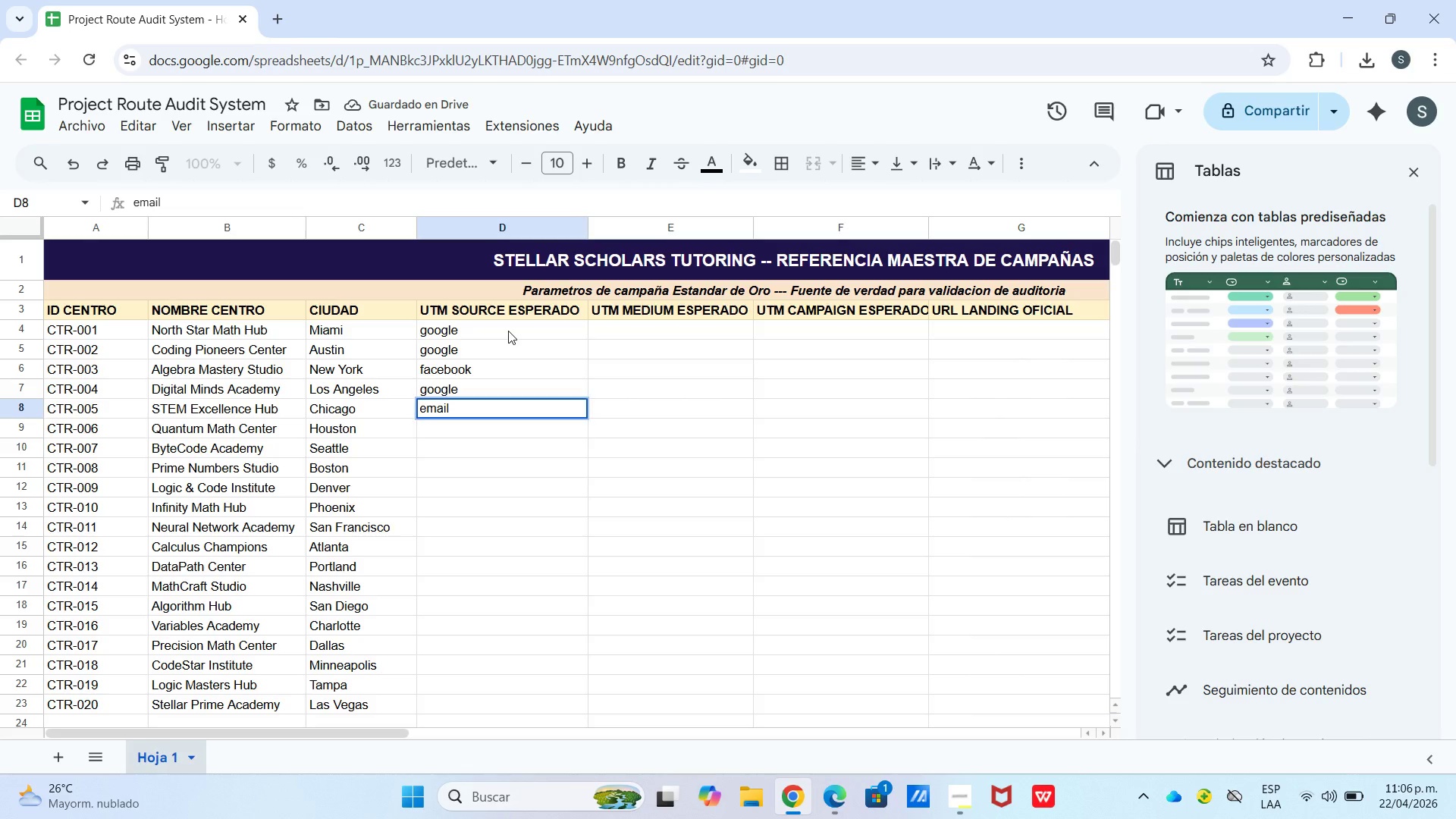 
key(Enter)
 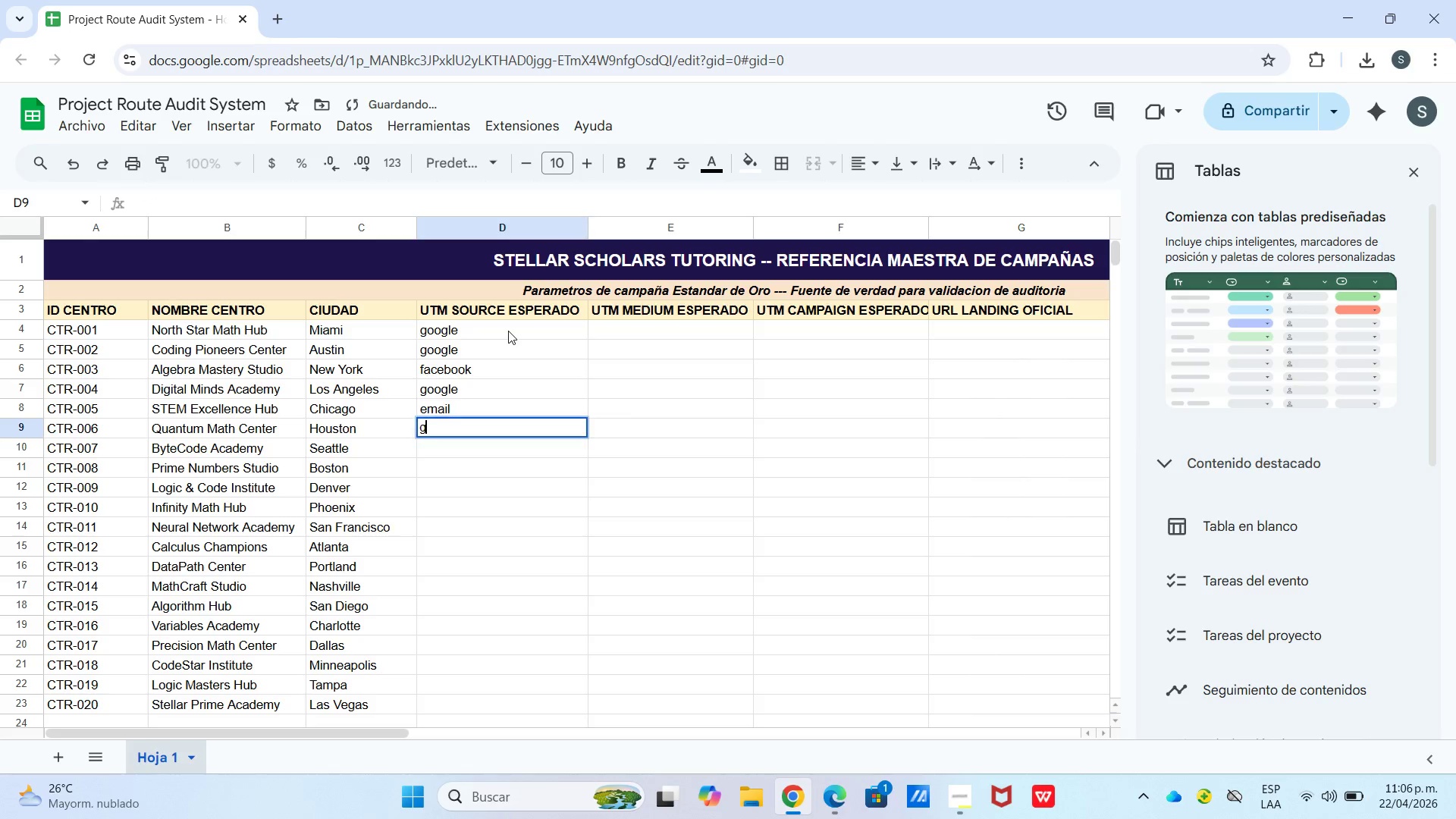 
key(G)
 